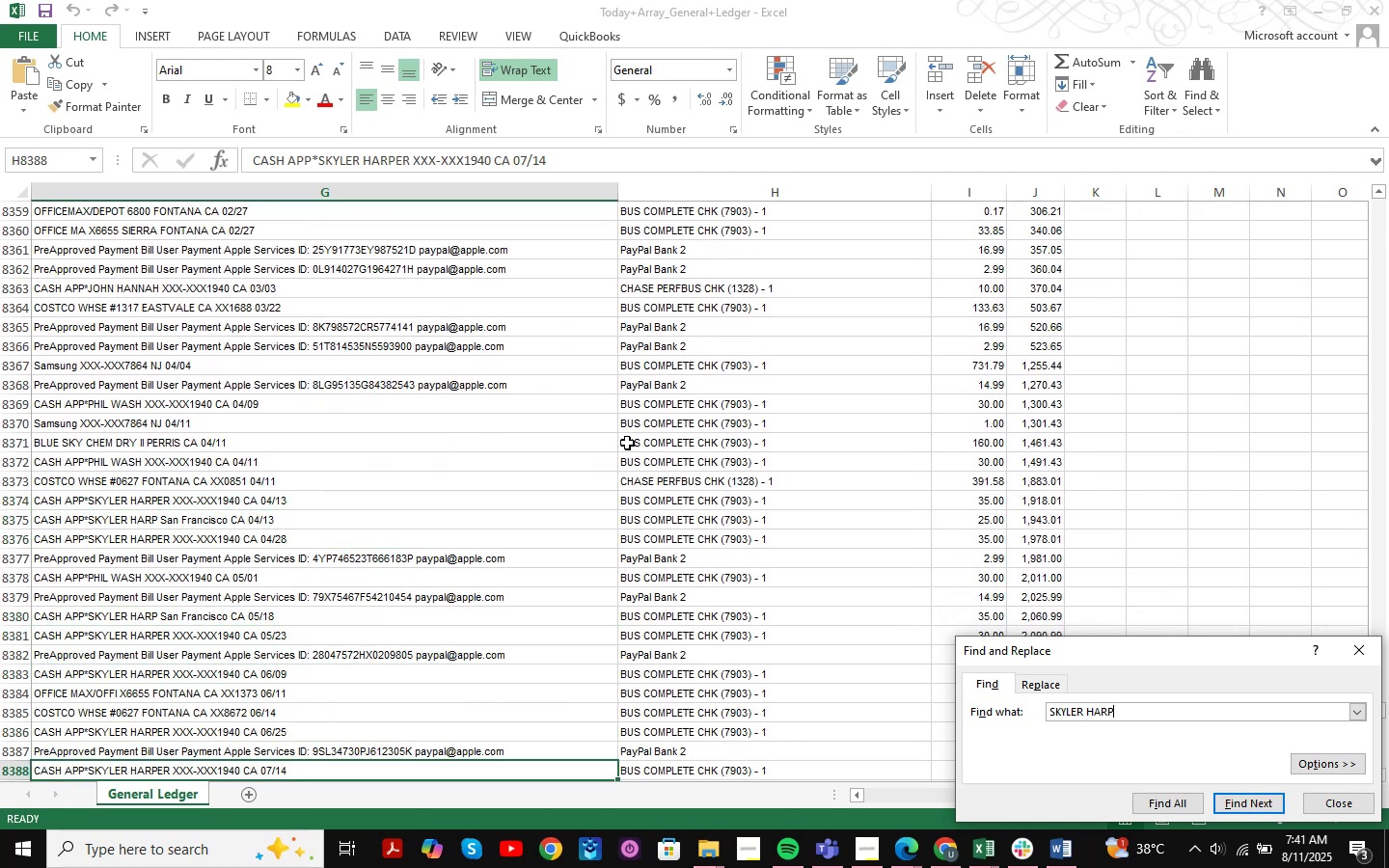 
key(NumpadEnter)
 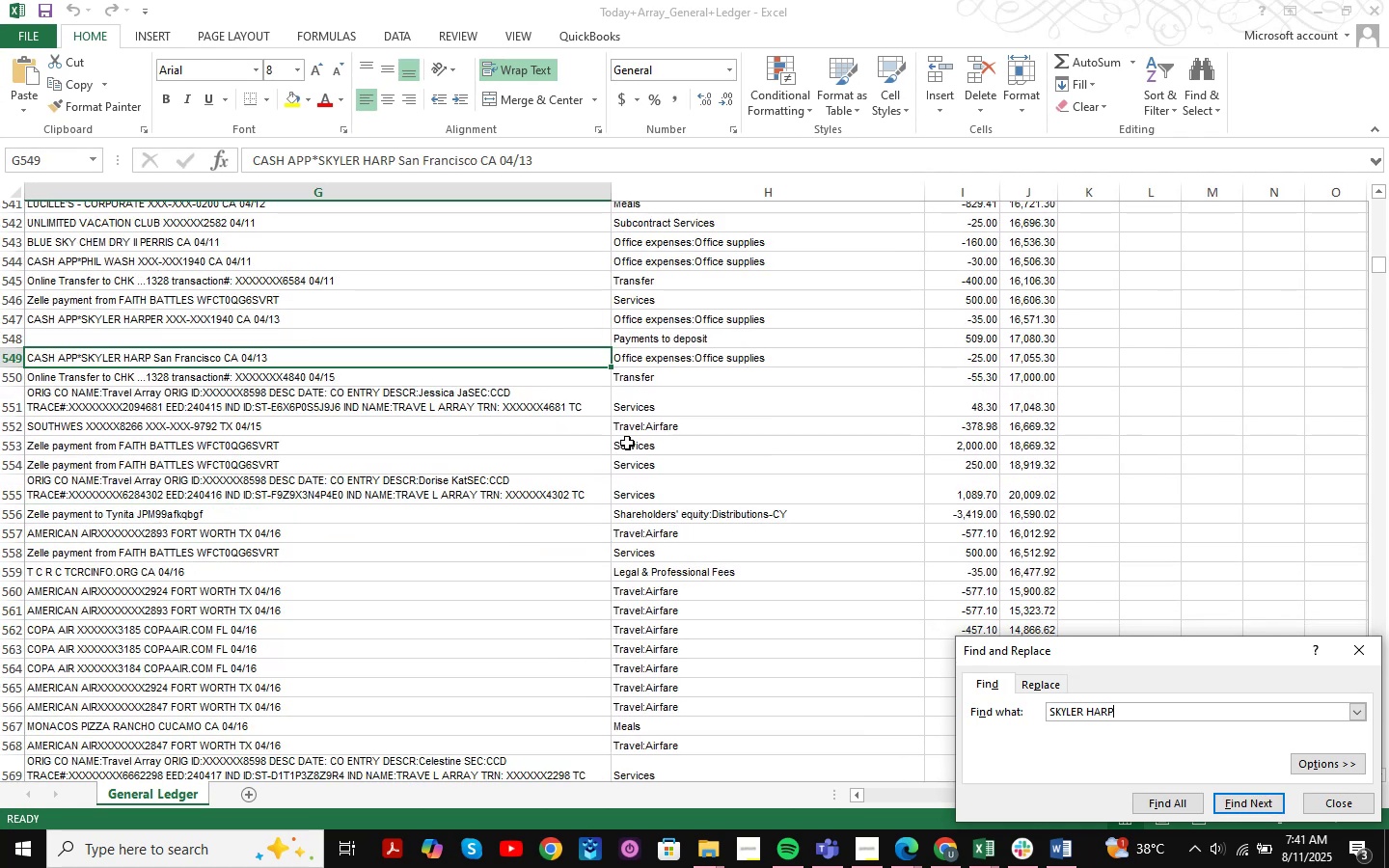 
key(NumpadEnter)
 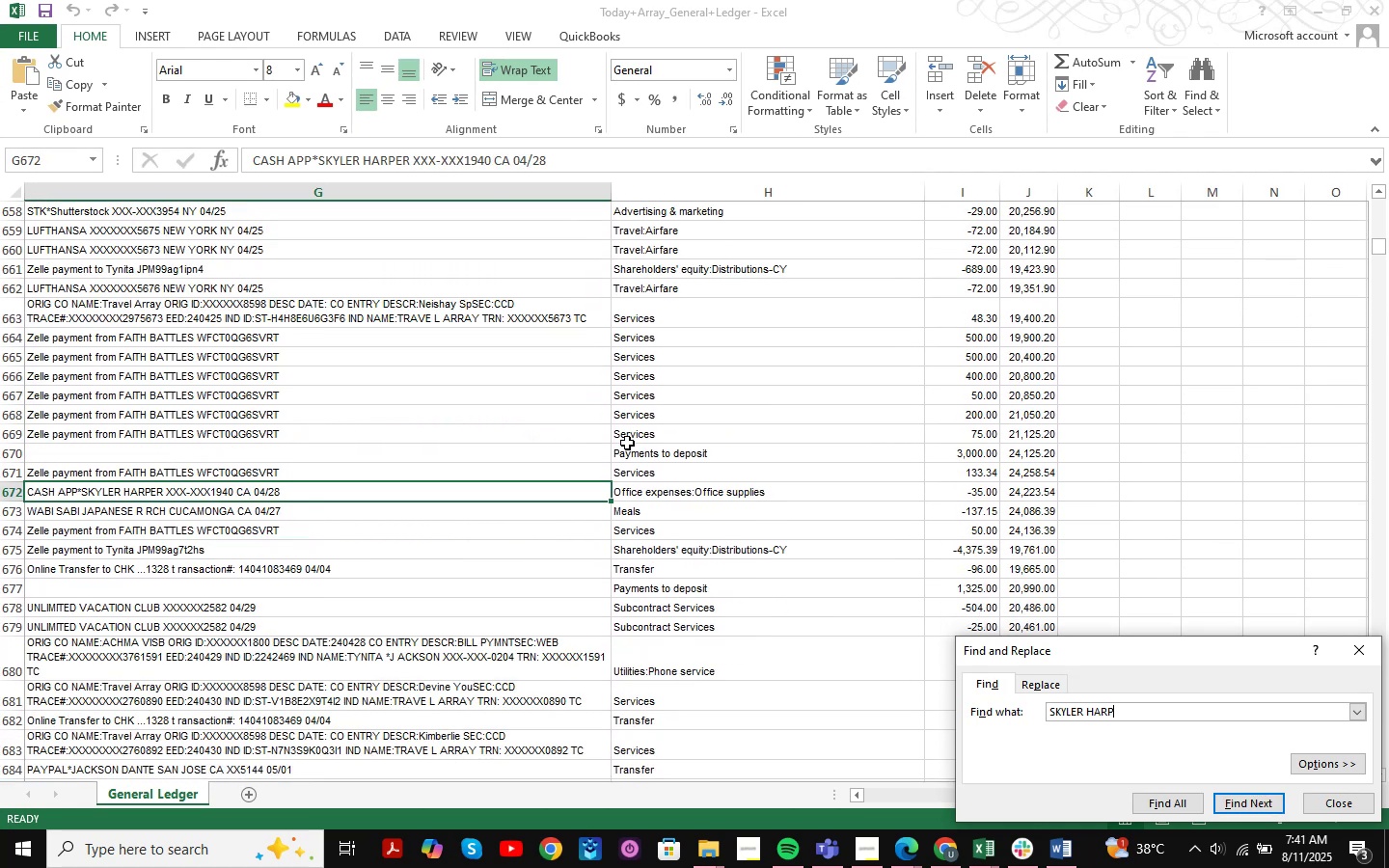 
key(NumpadEnter)
 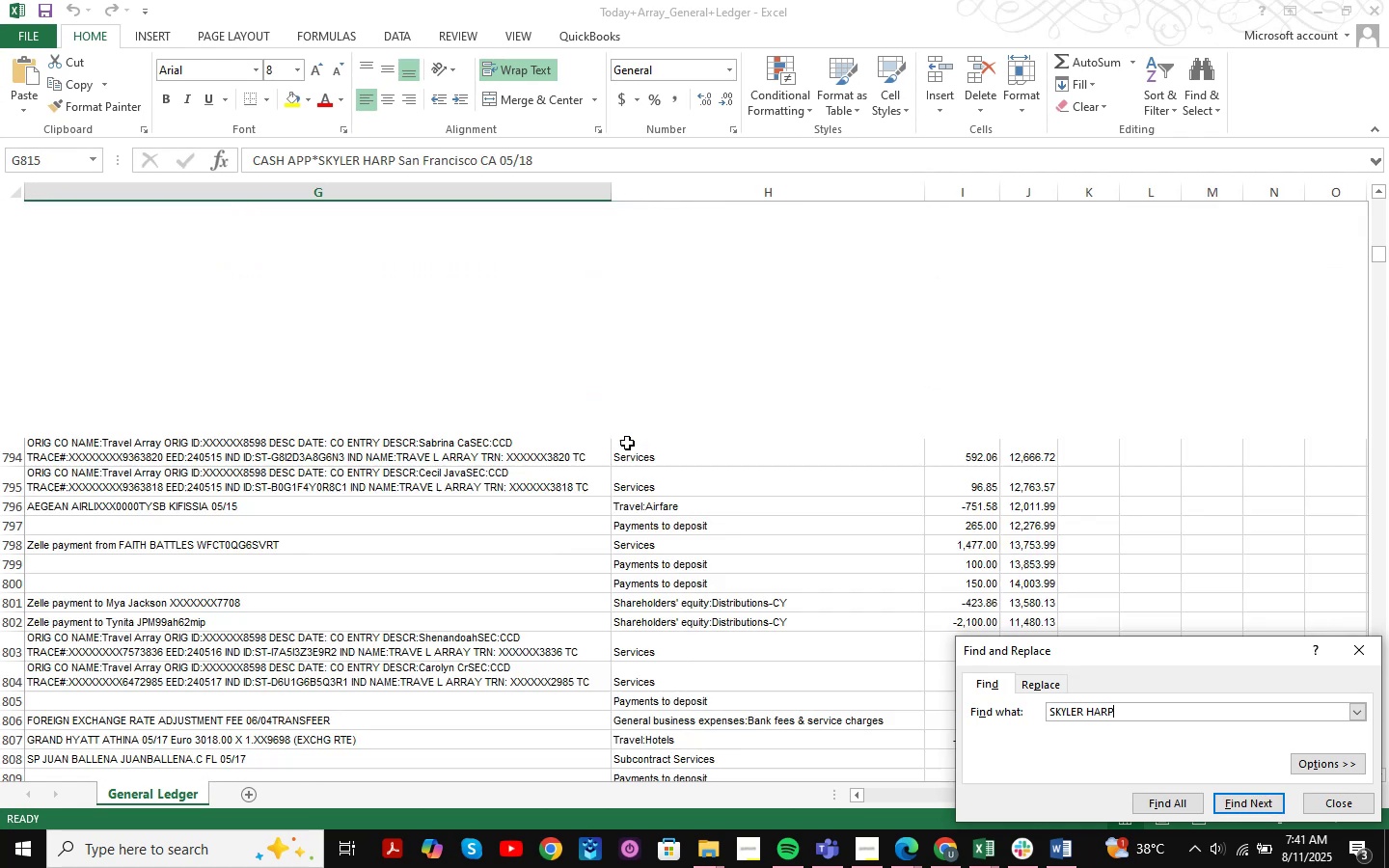 
key(NumpadEnter)
 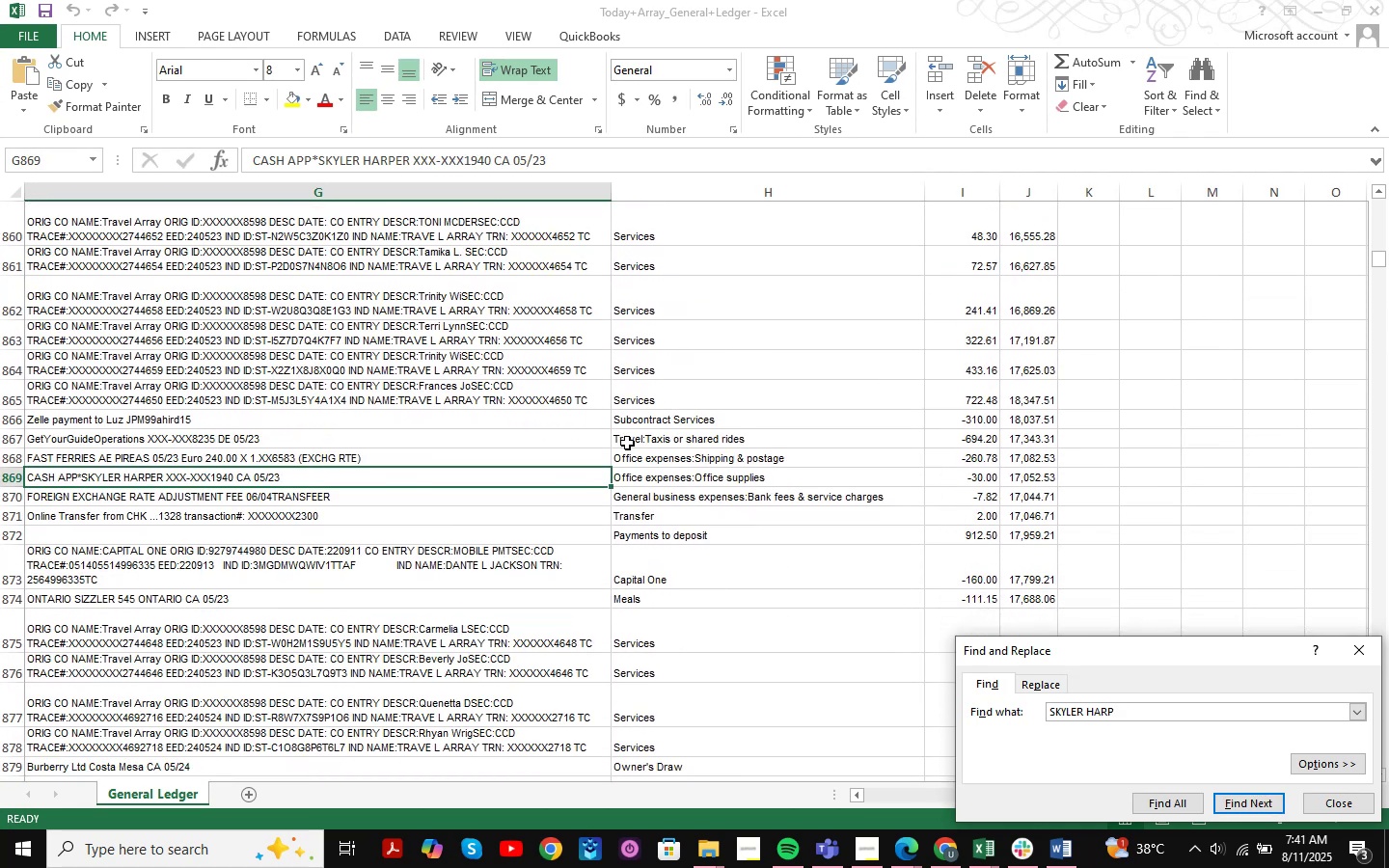 
key(NumpadEnter)
 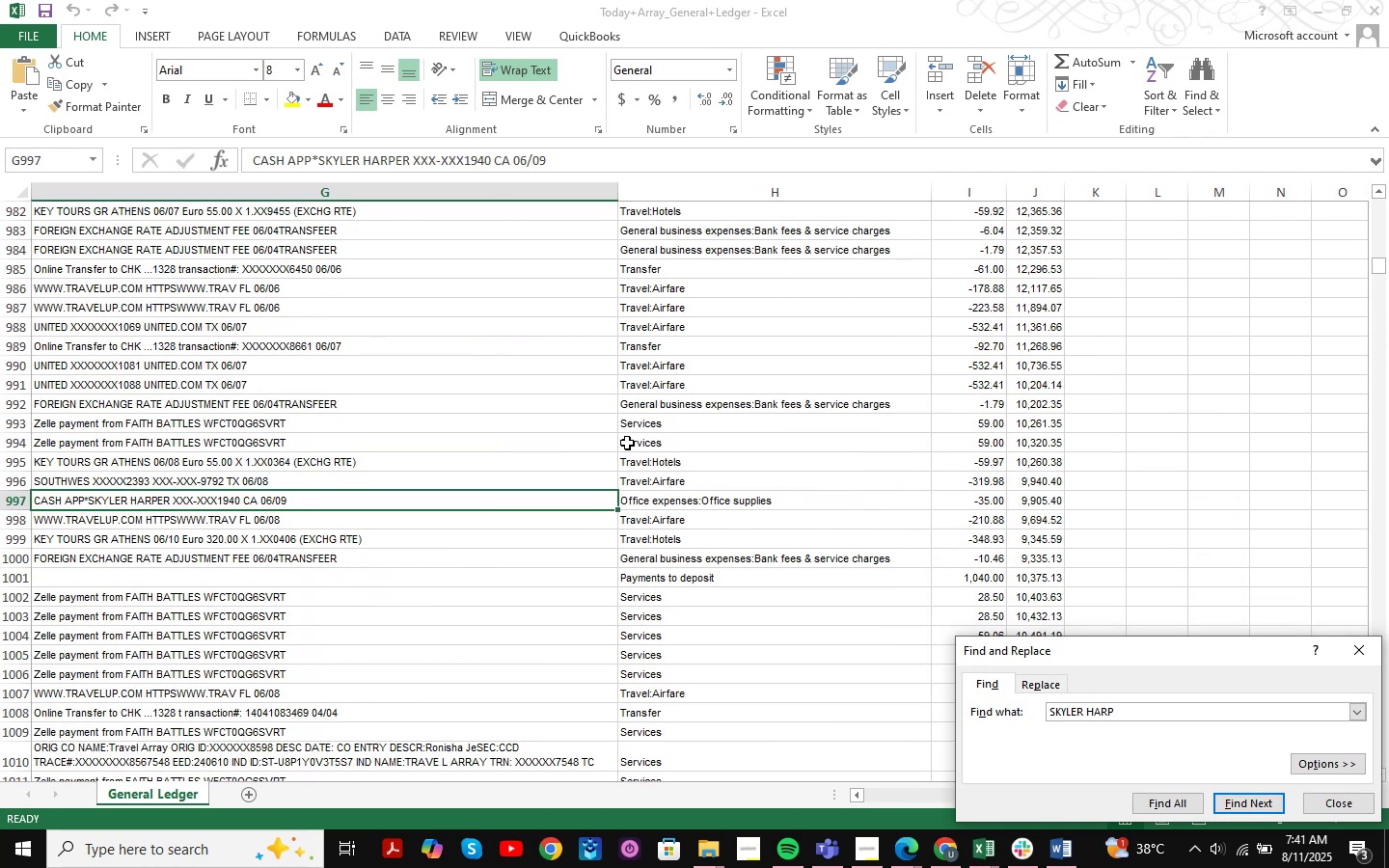 
key(NumpadEnter)
 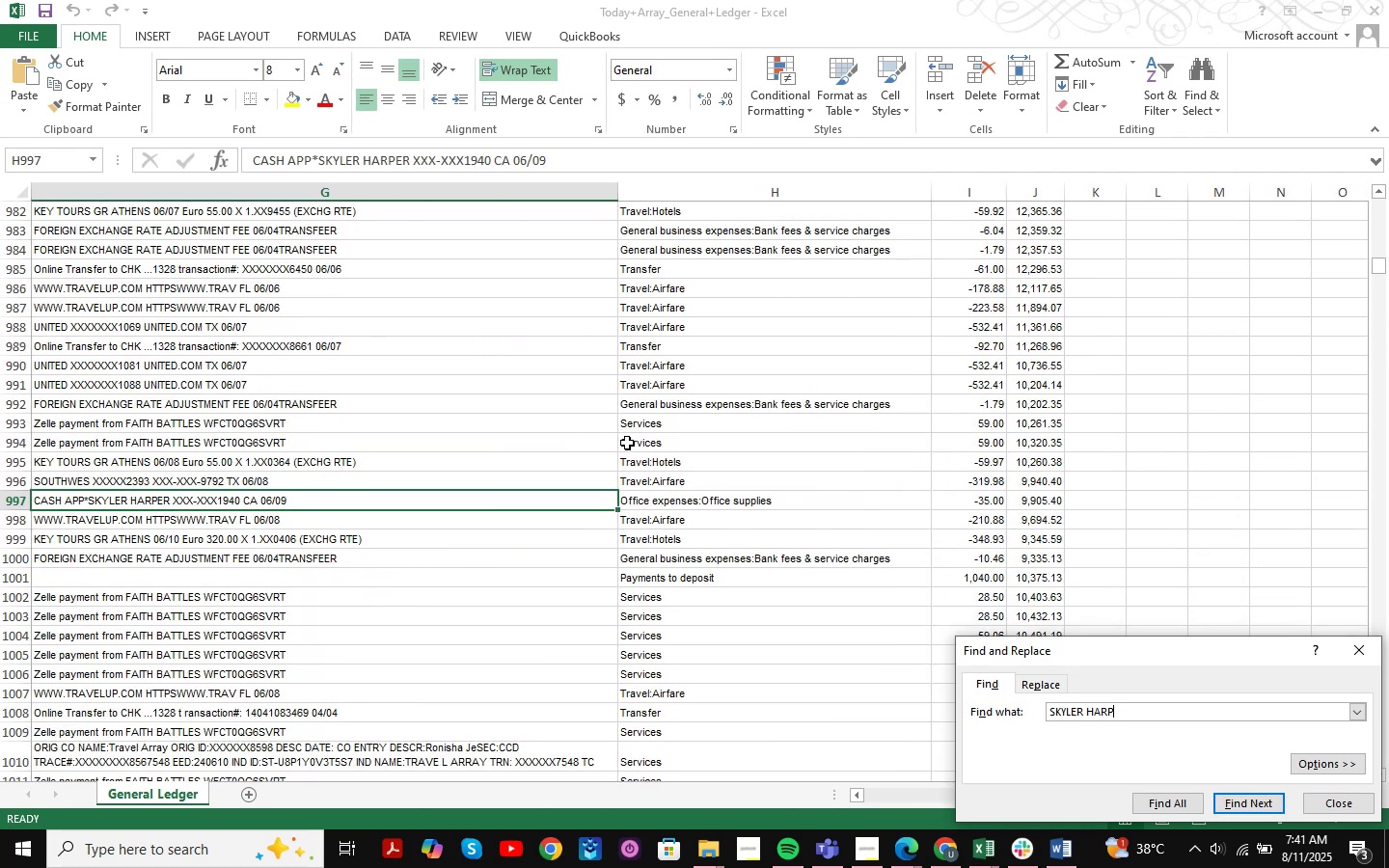 
key(NumpadEnter)
 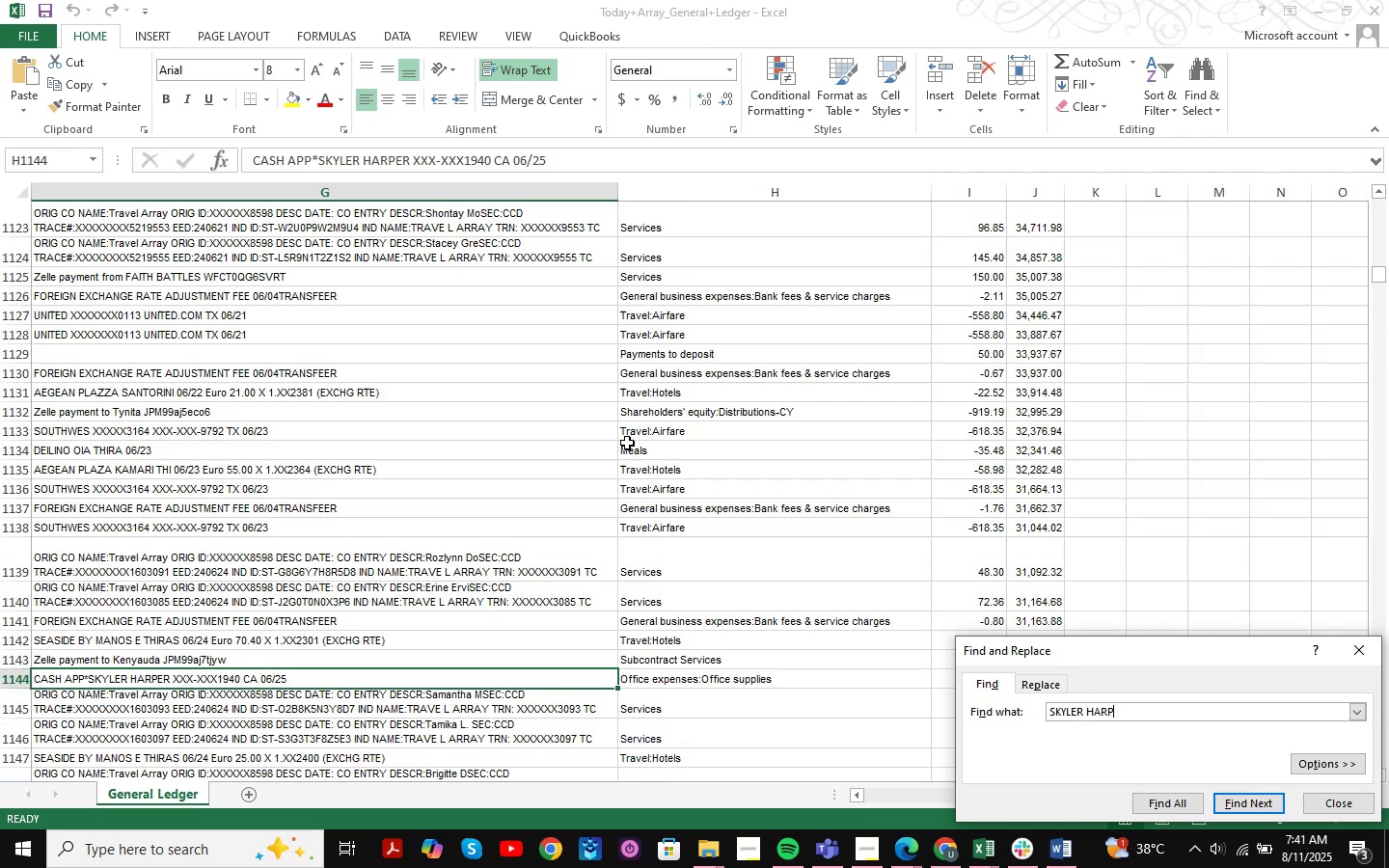 
key(NumpadEnter)
 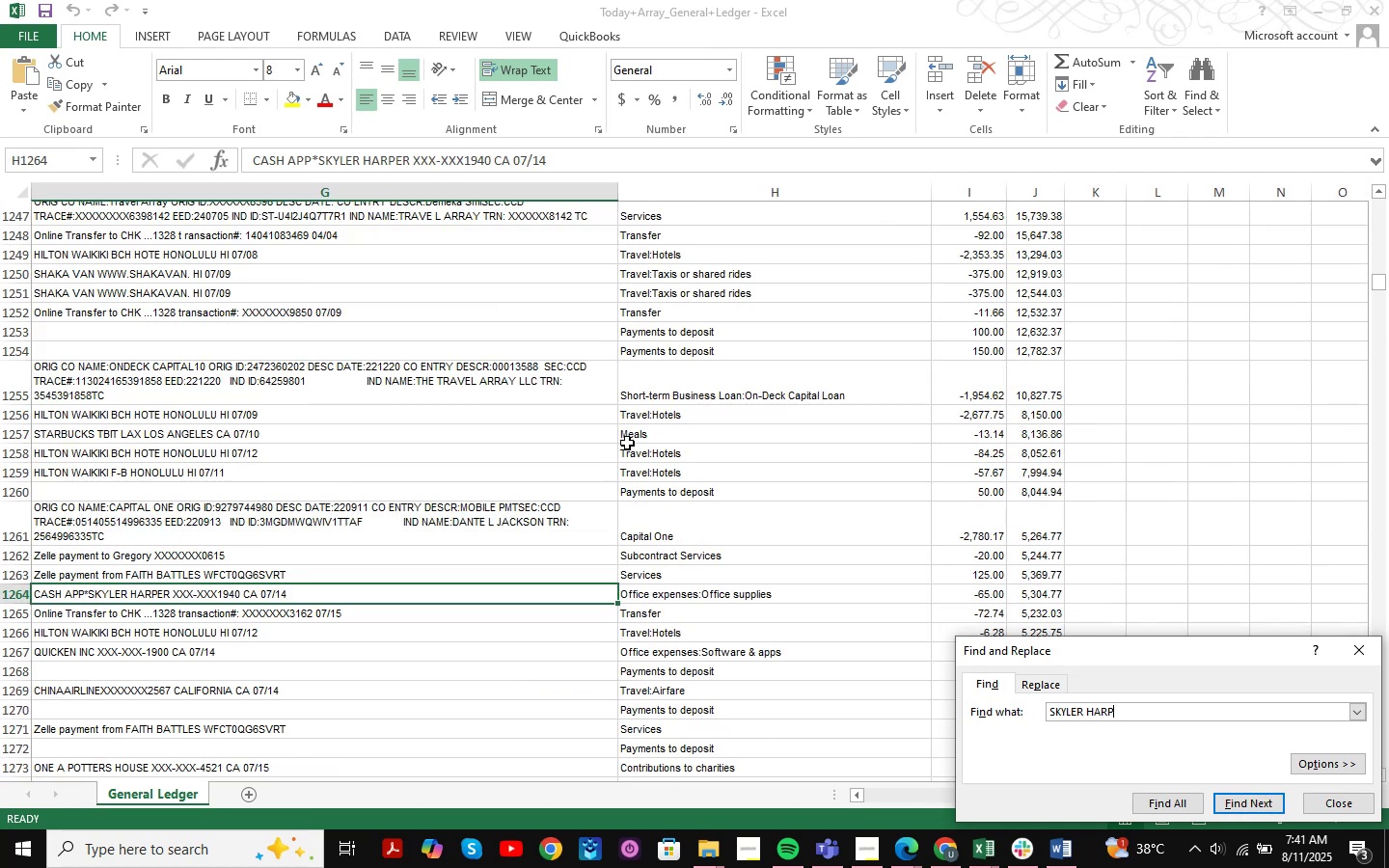 
key(NumpadEnter)
 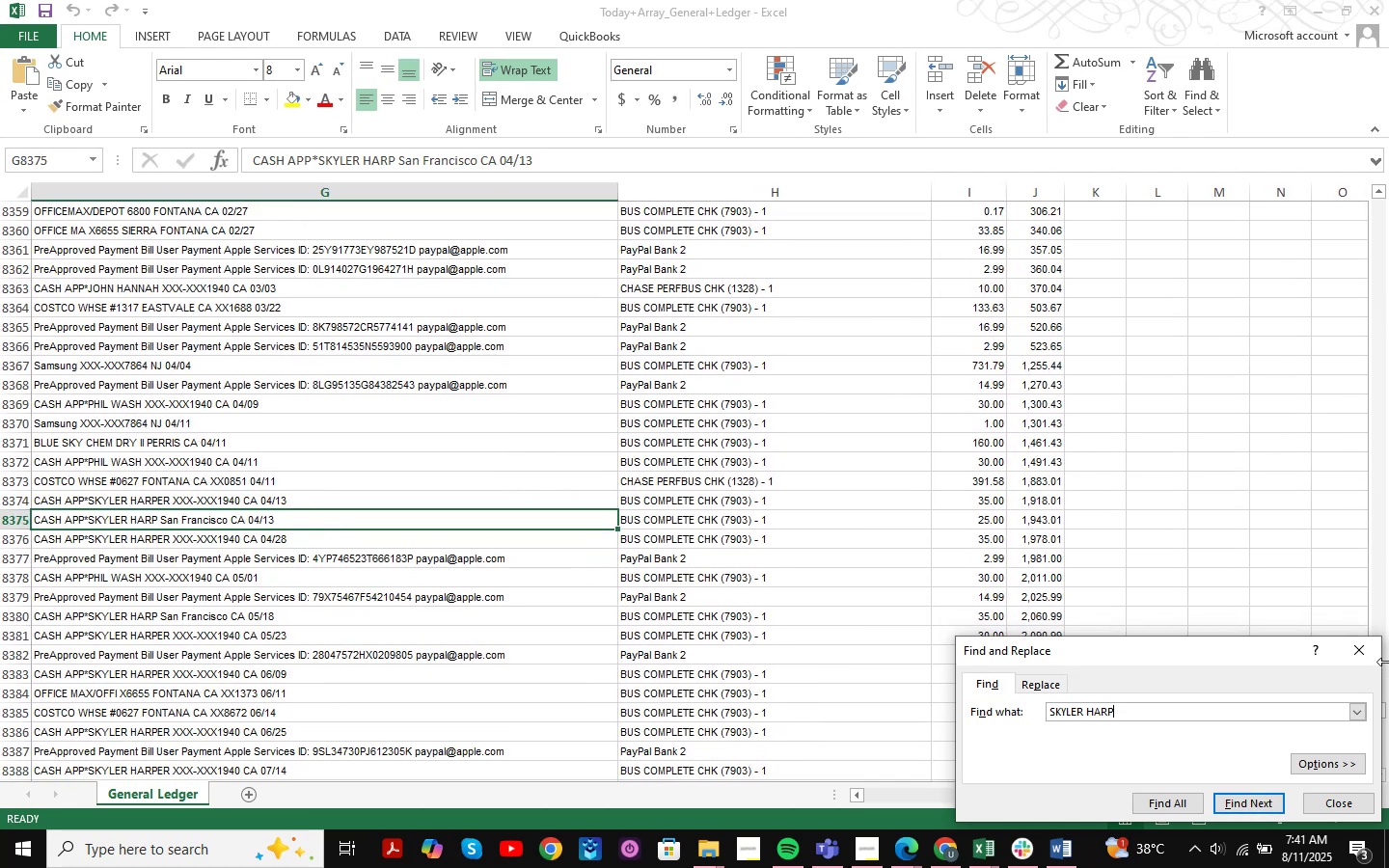 
left_click([1359, 652])
 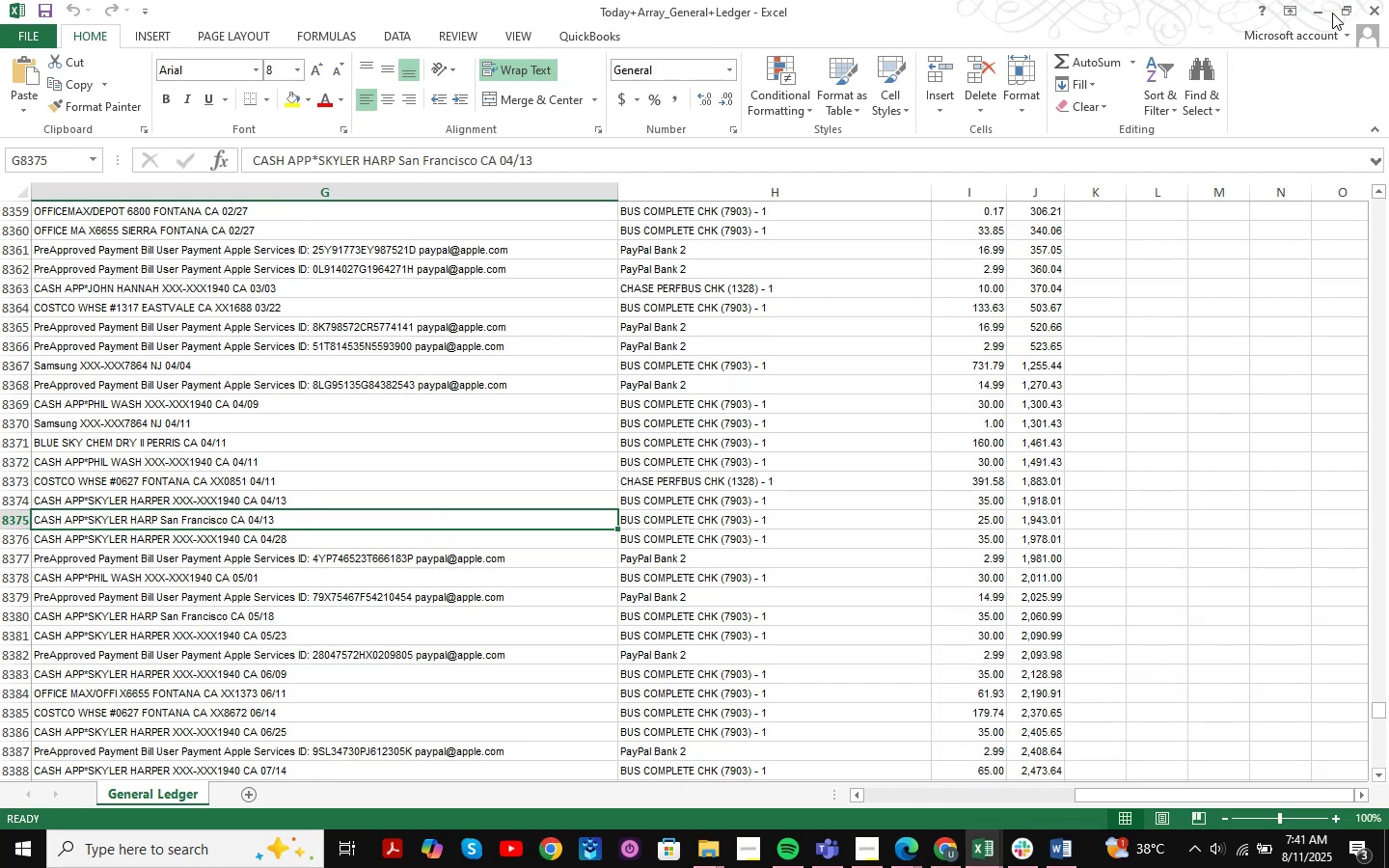 
left_click([1327, 13])
 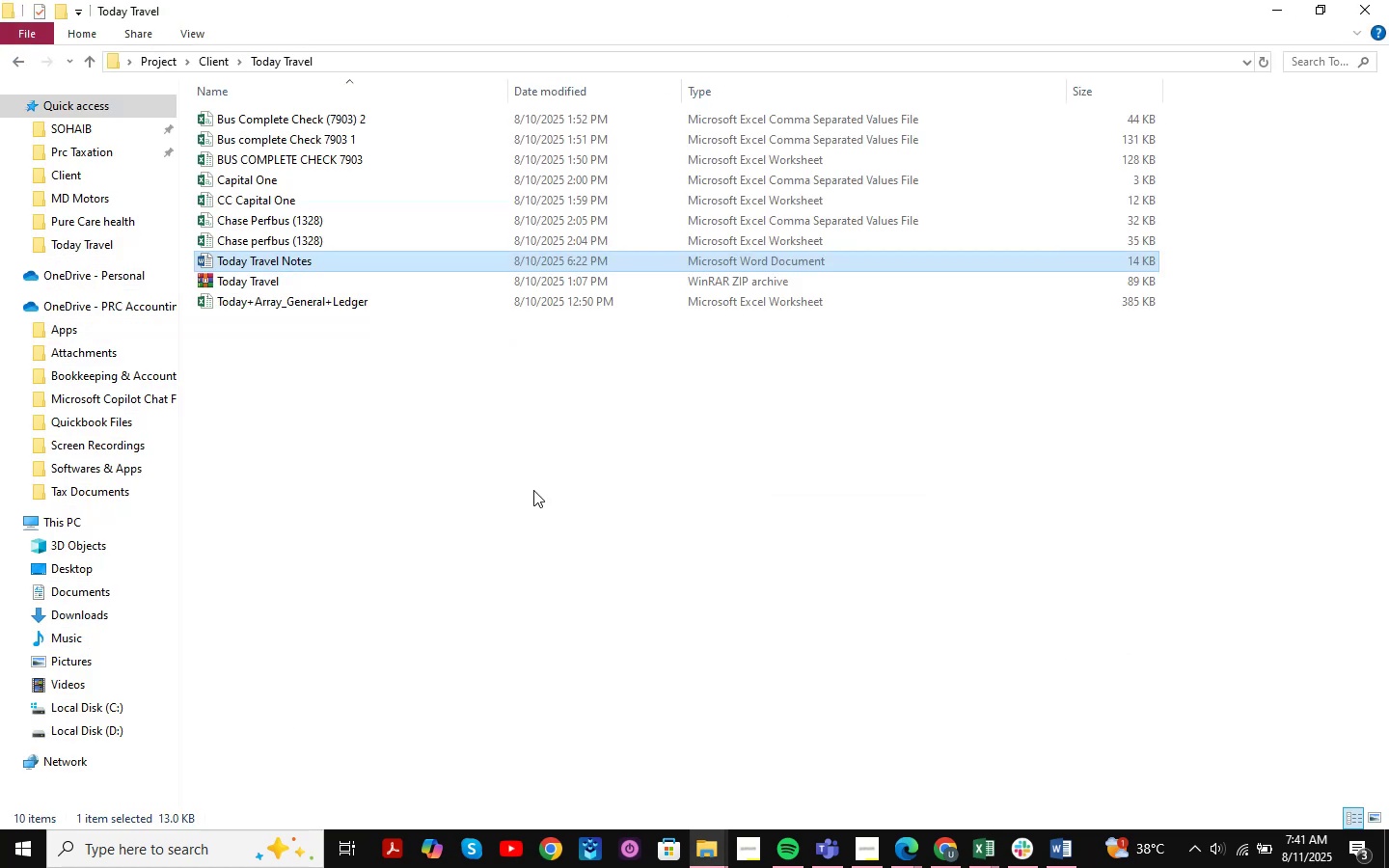 
scroll: coordinate [520, 433], scroll_direction: up, amount: 3.0
 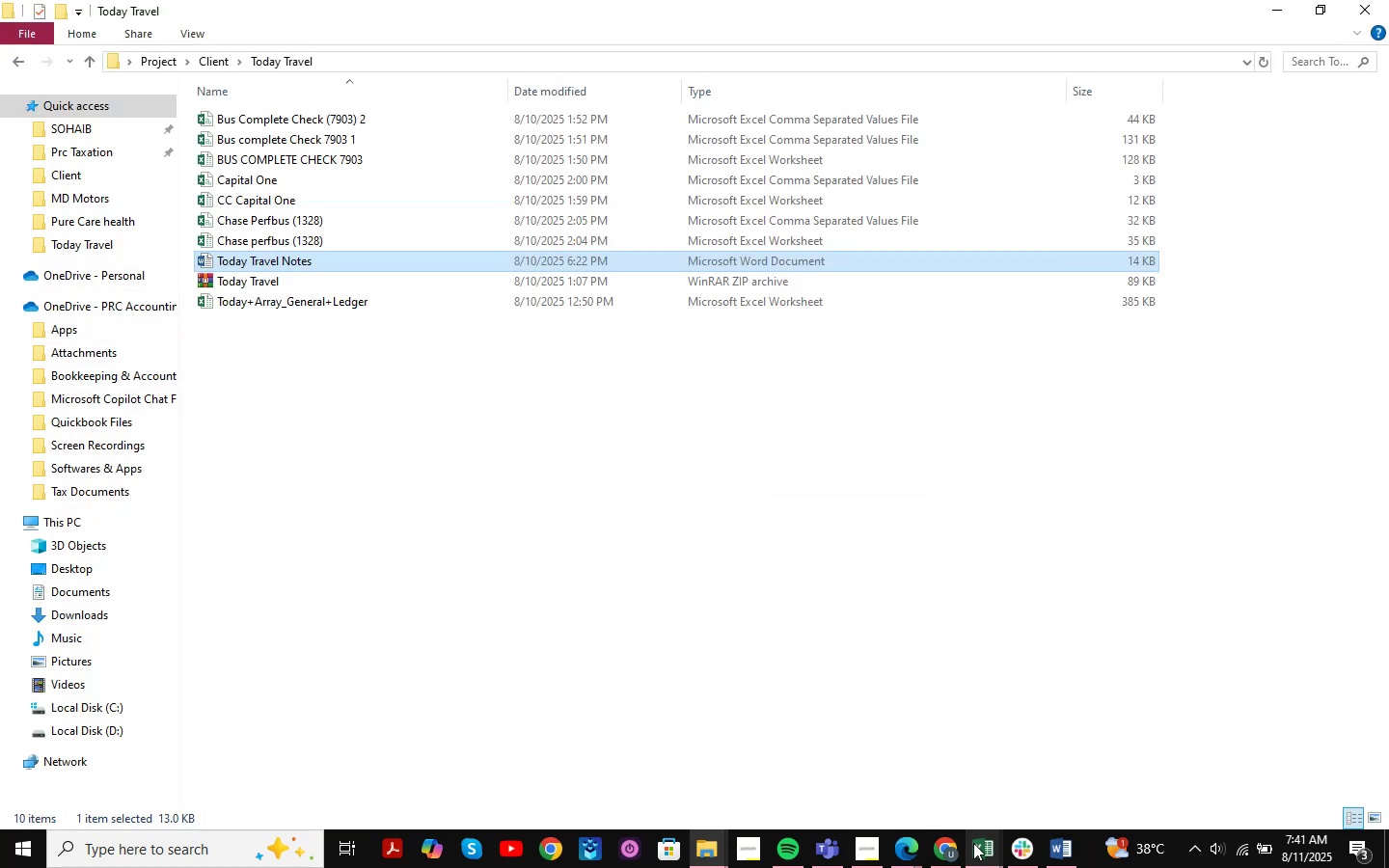 
left_click([946, 849])
 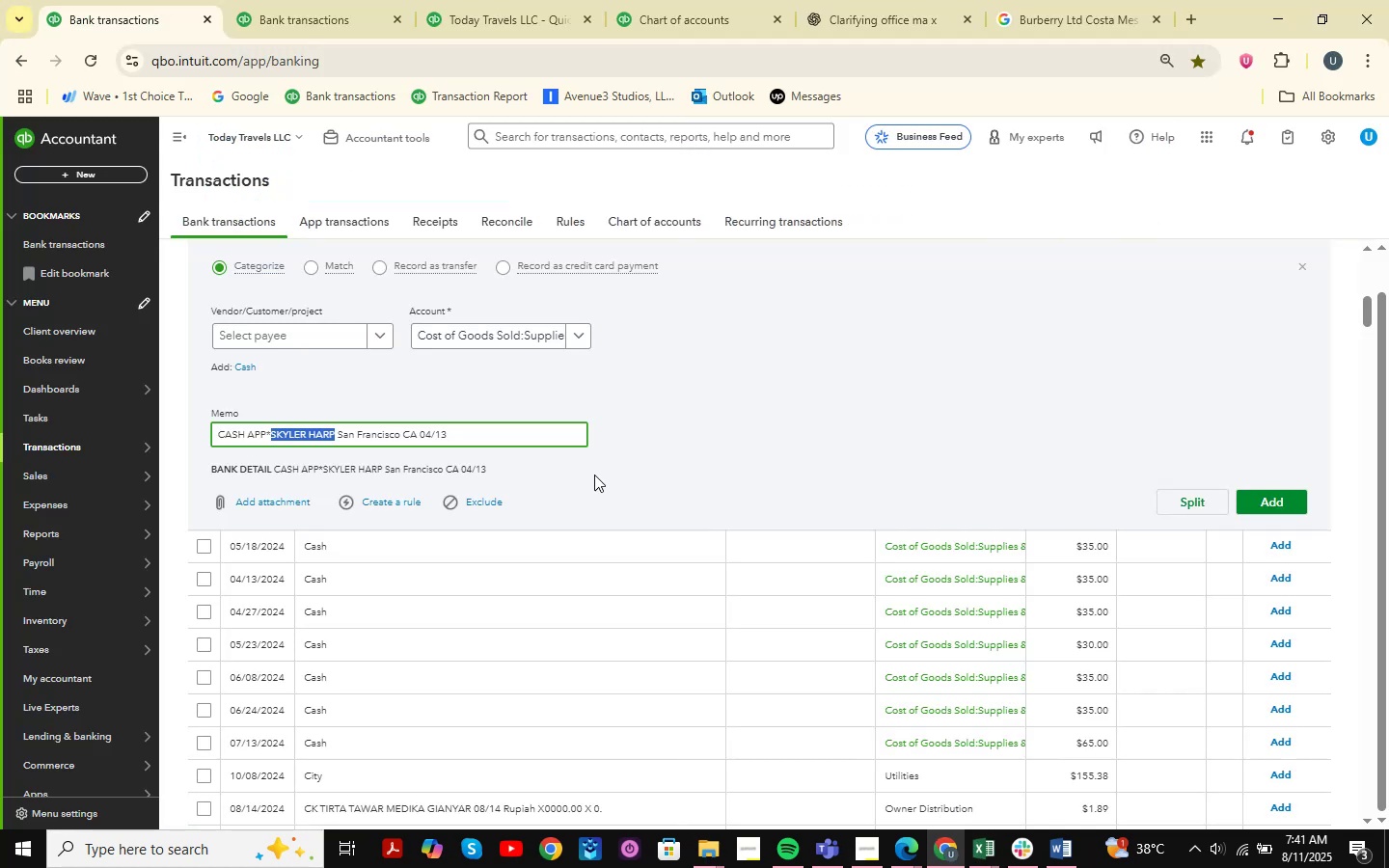 
scroll: coordinate [700, 510], scroll_direction: up, amount: 6.0
 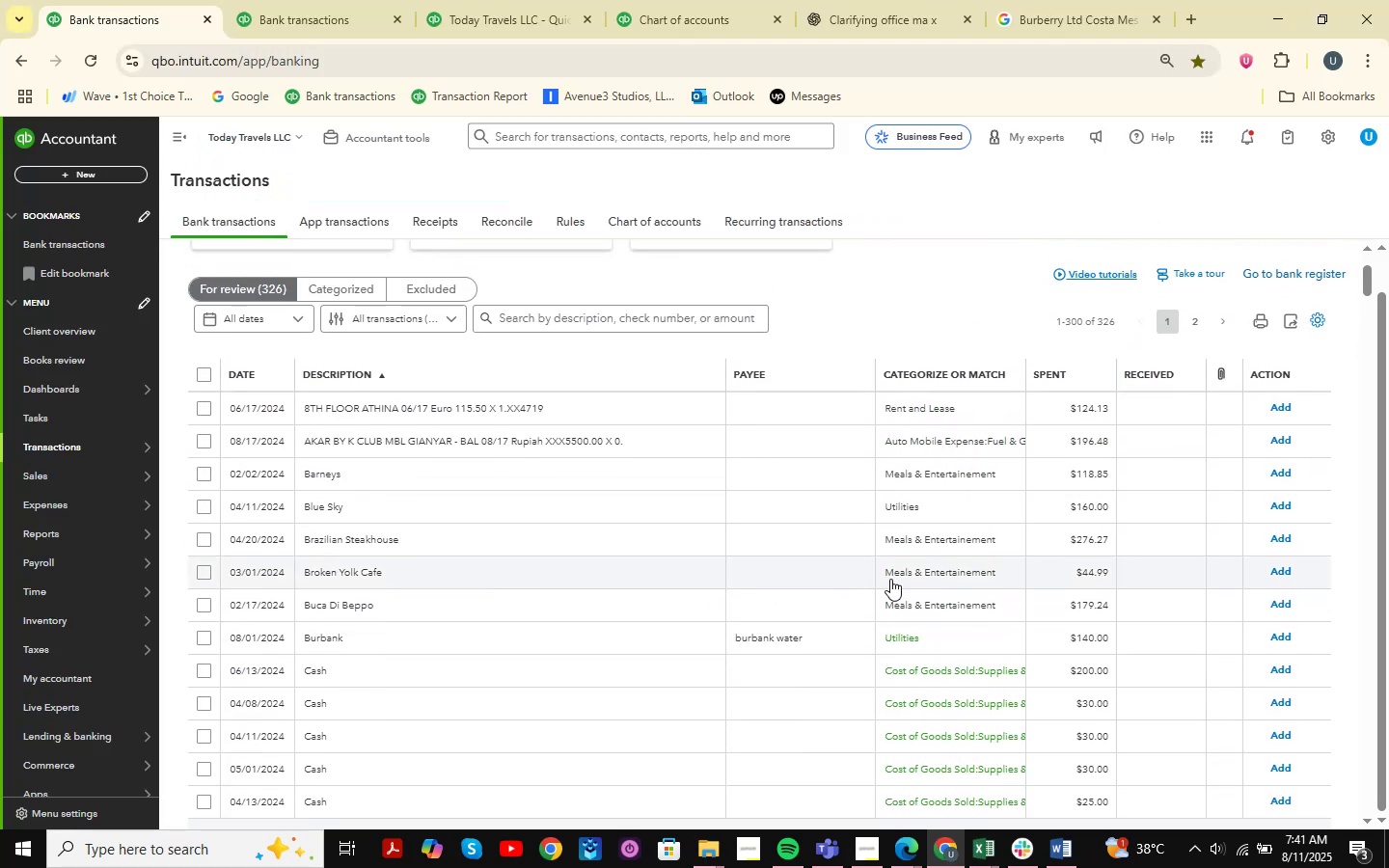 
scroll: coordinate [889, 579], scroll_direction: down, amount: 1.0
 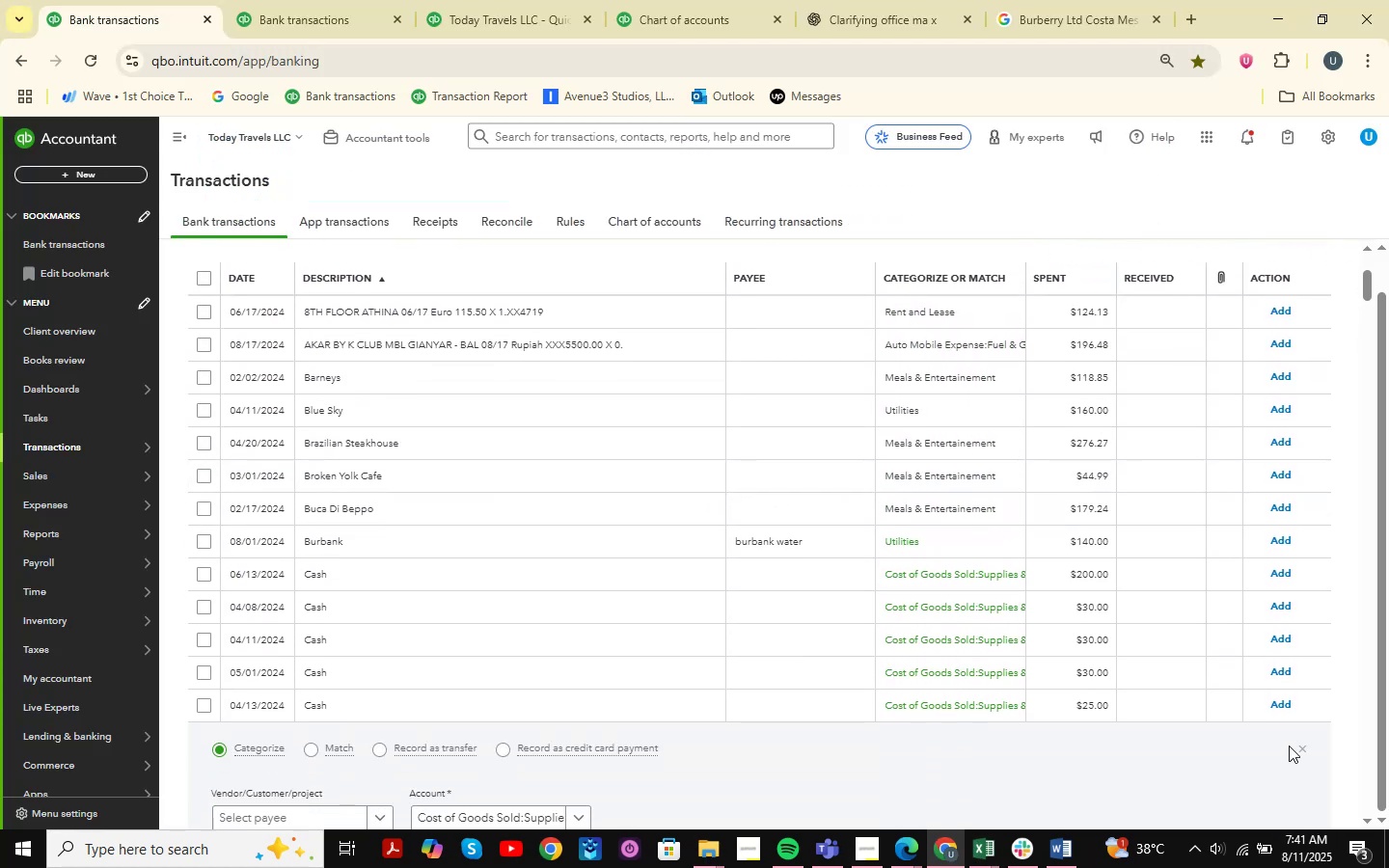 
left_click([1302, 746])
 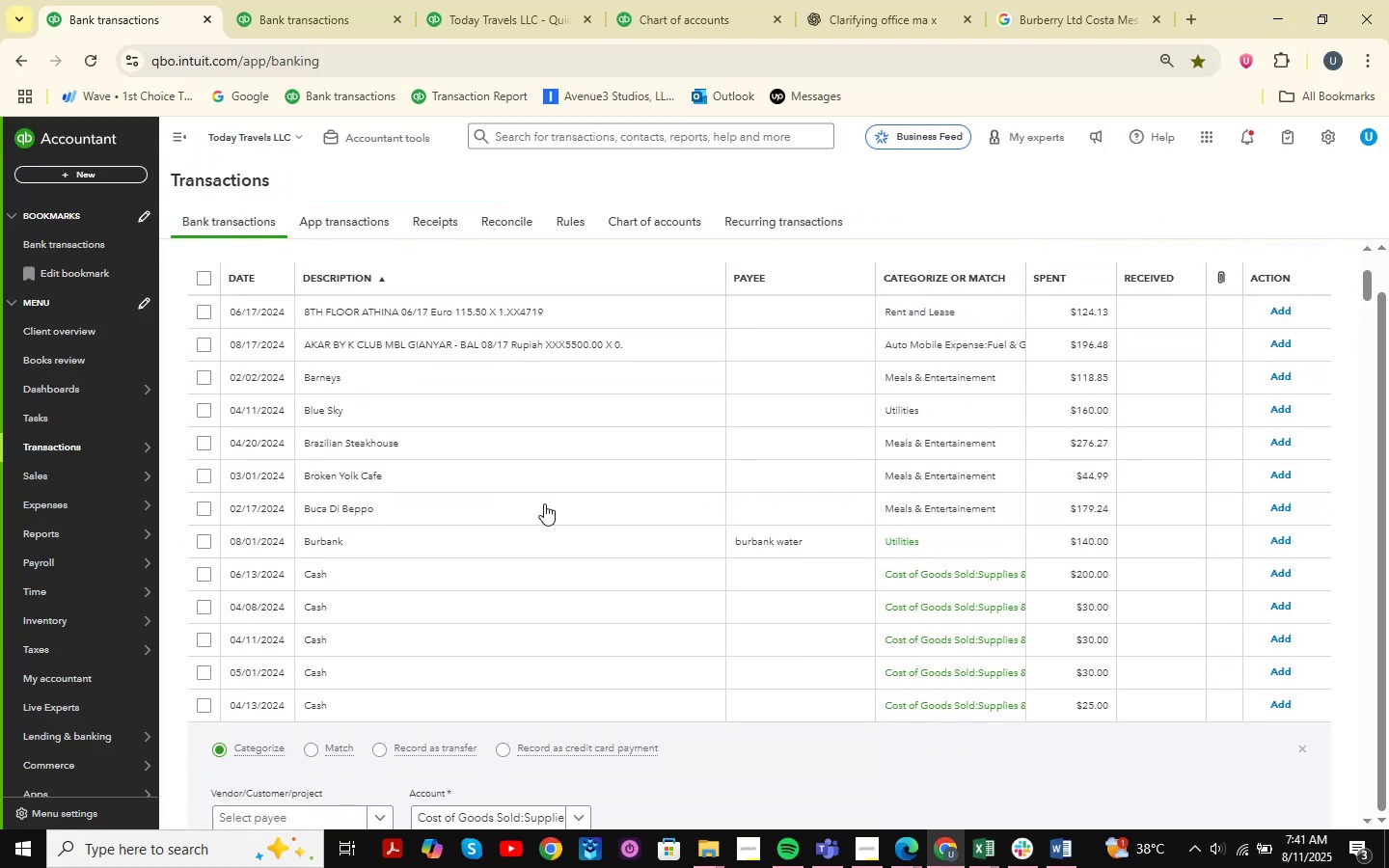 
scroll: coordinate [544, 503], scroll_direction: down, amount: 2.0
 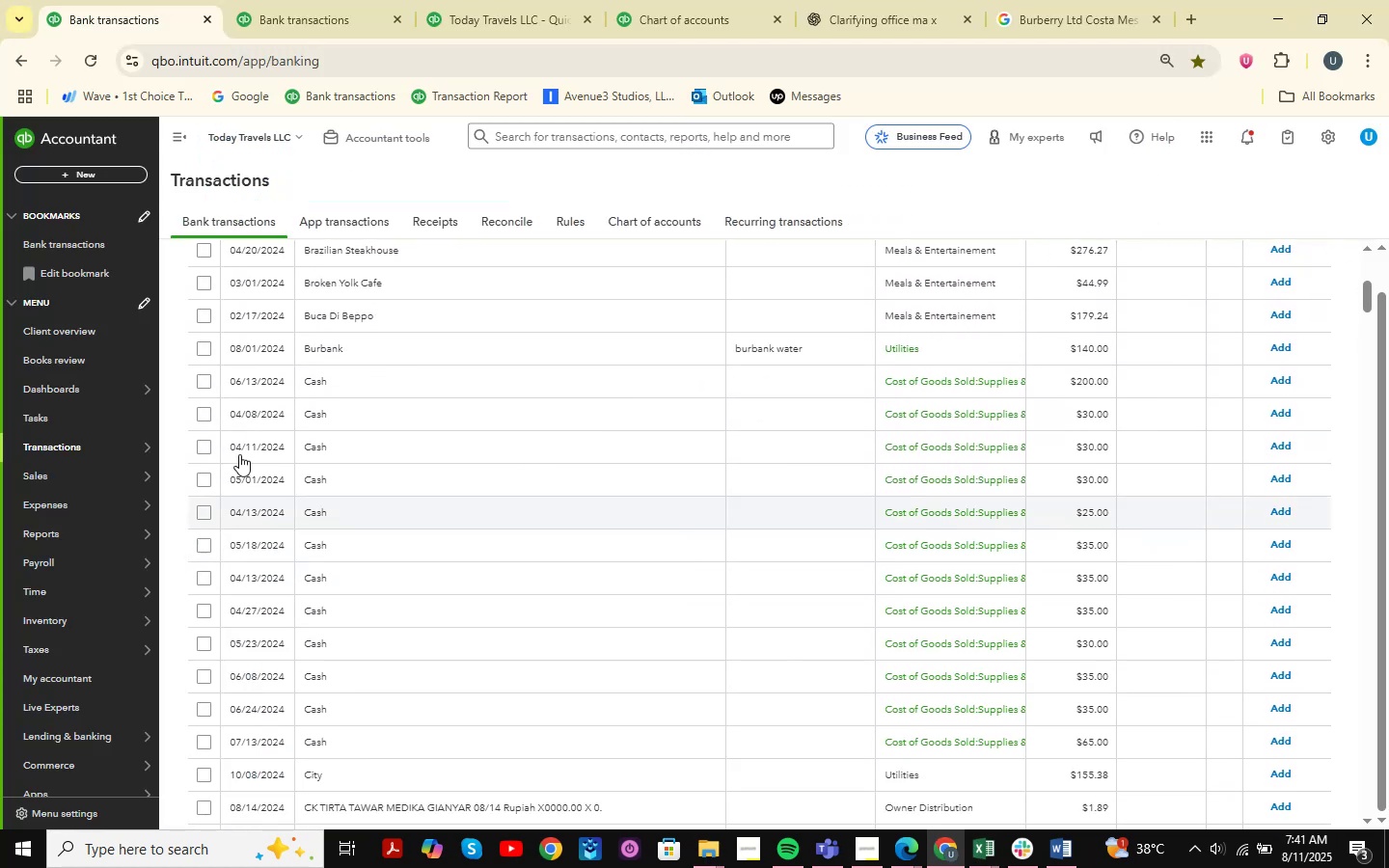 
left_click([345, 420])
 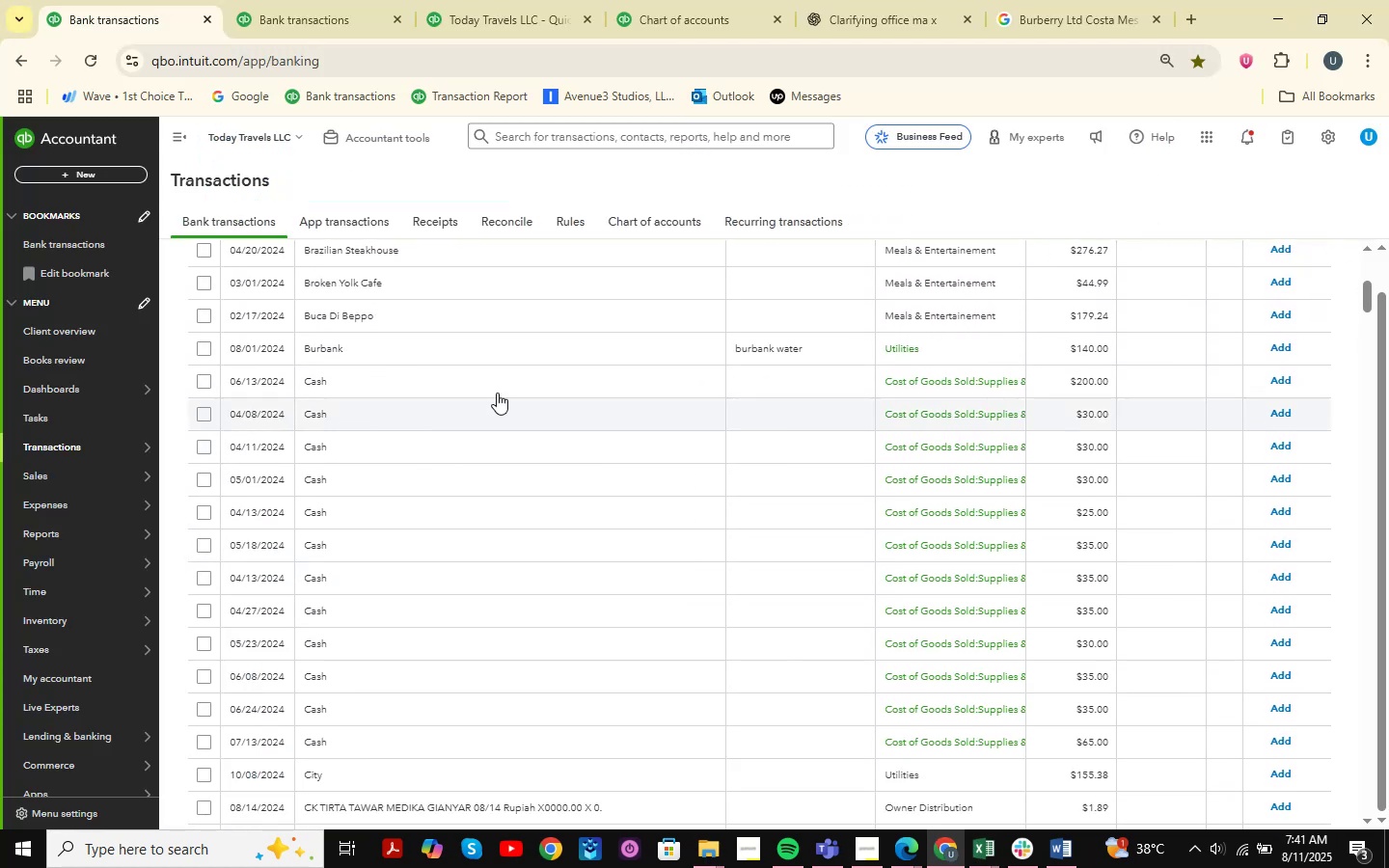 
scroll: coordinate [495, 394], scroll_direction: down, amount: 1.0
 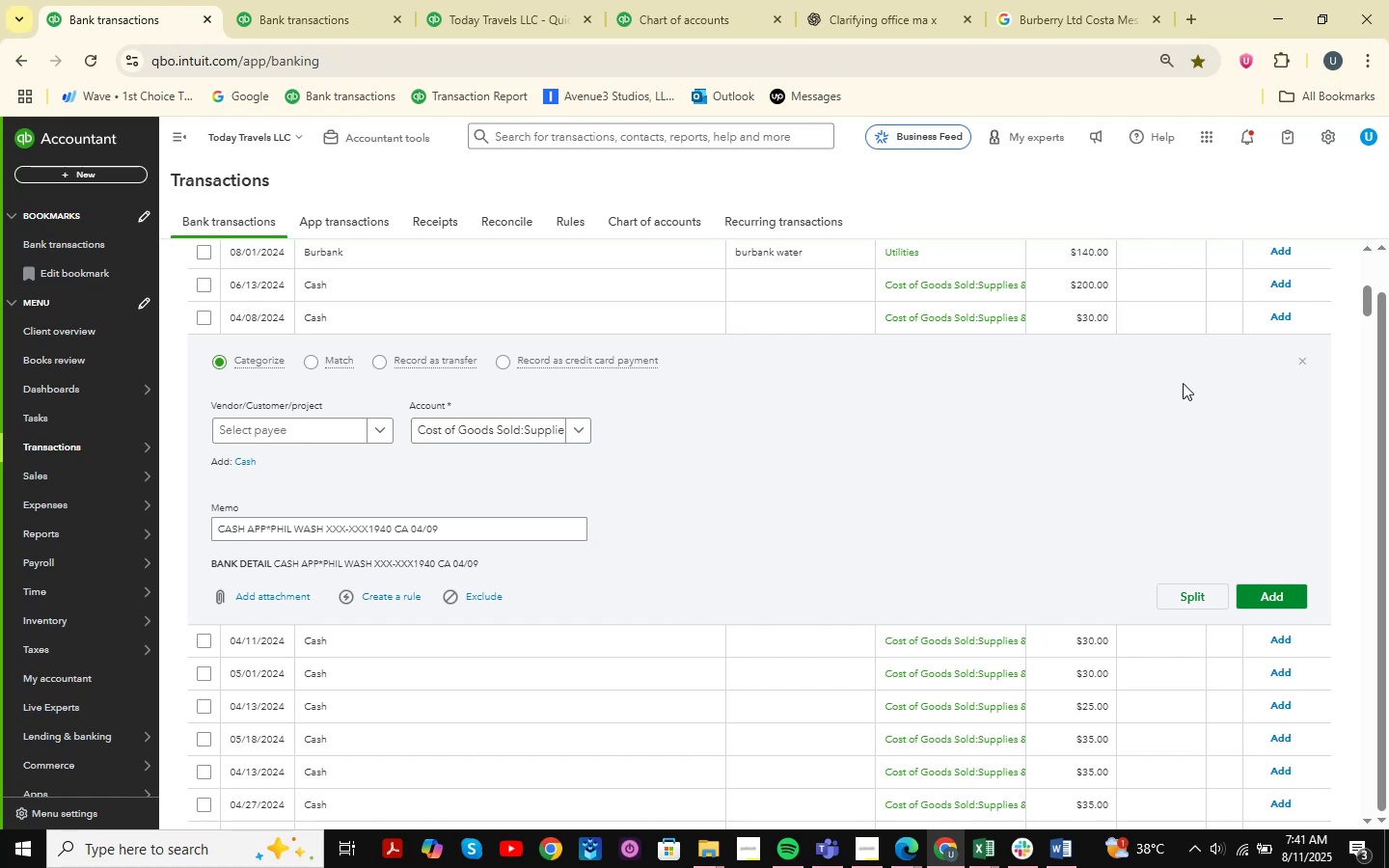 
left_click([1301, 357])
 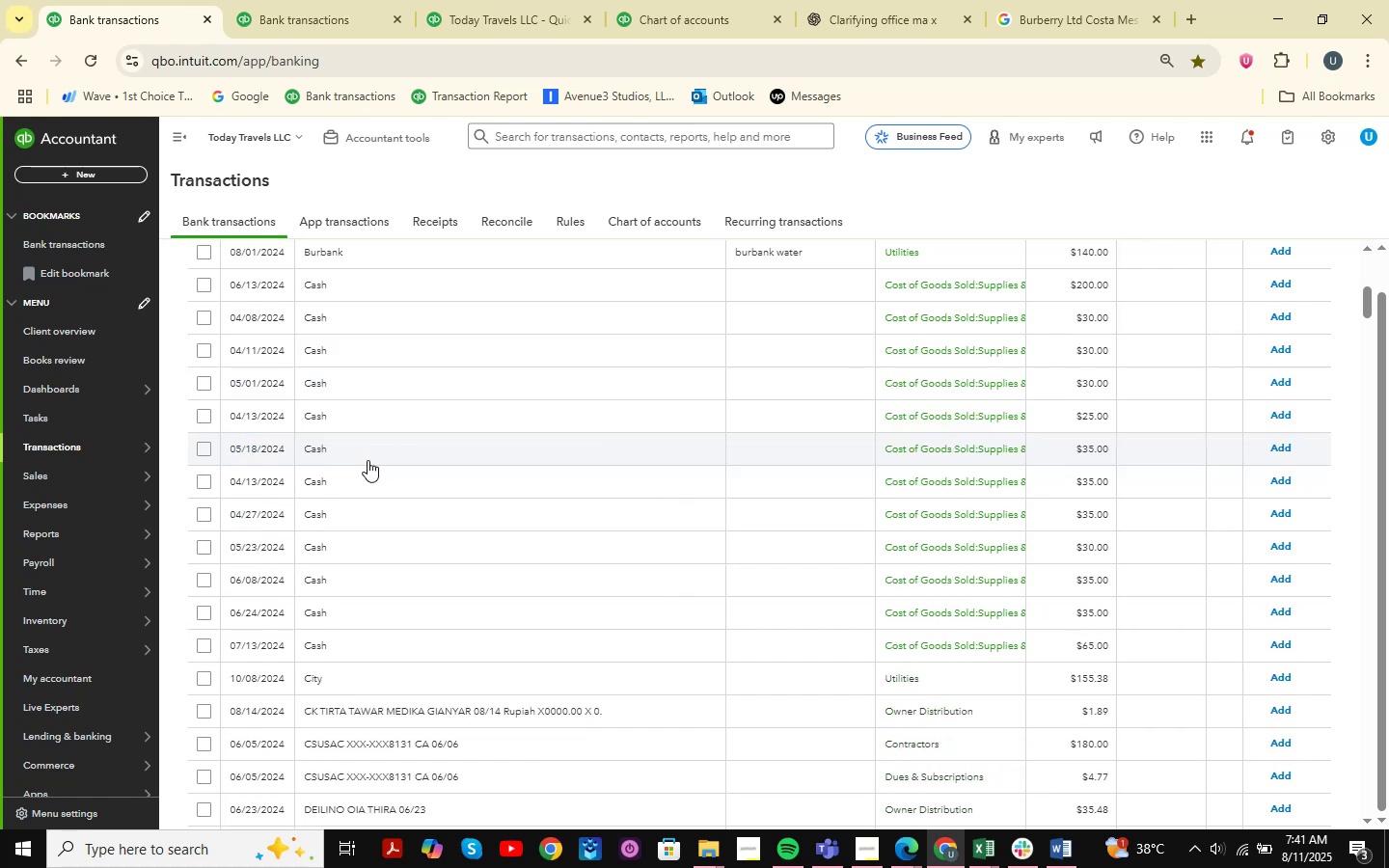 
left_click([366, 433])
 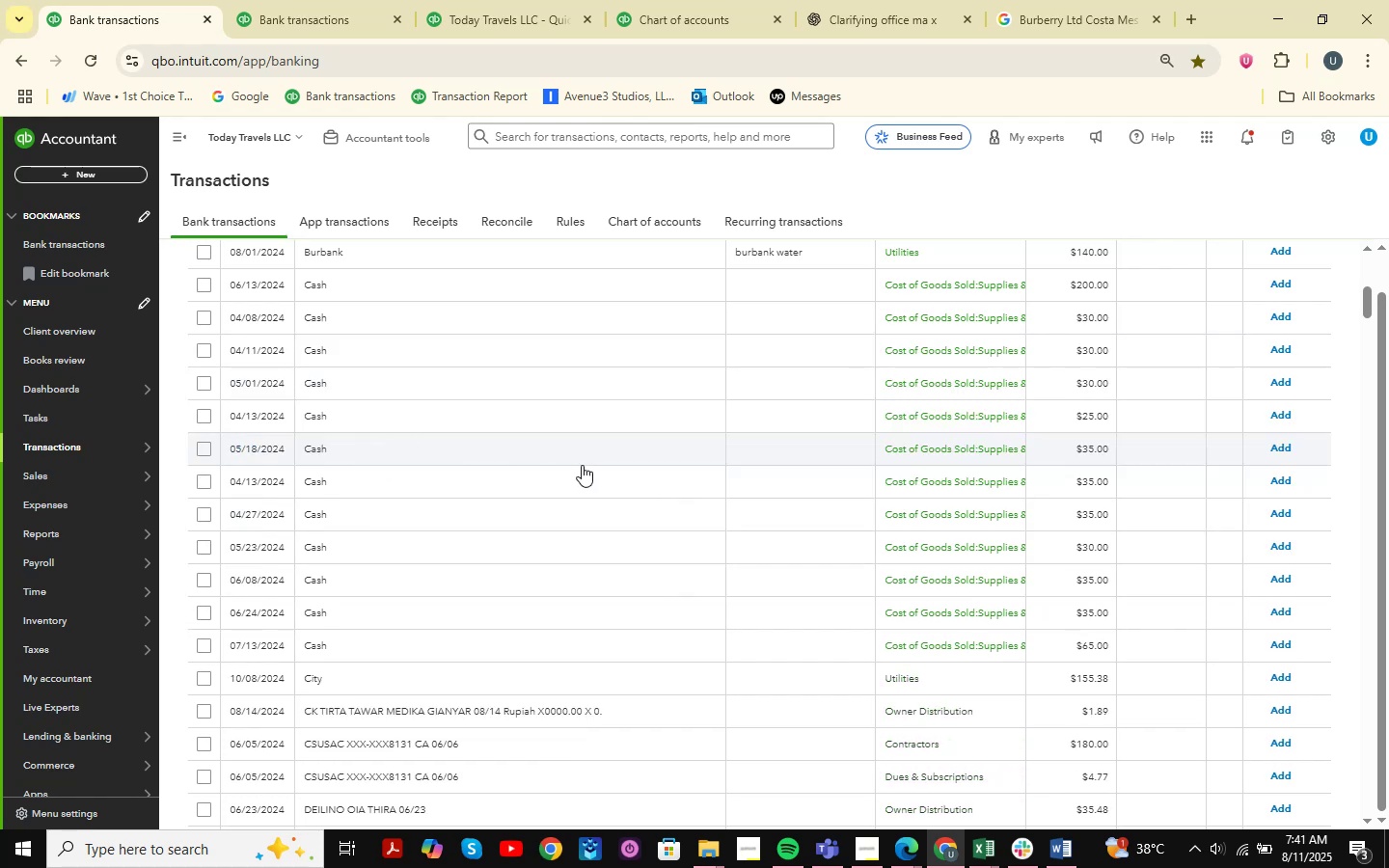 
mouse_move([512, 464])
 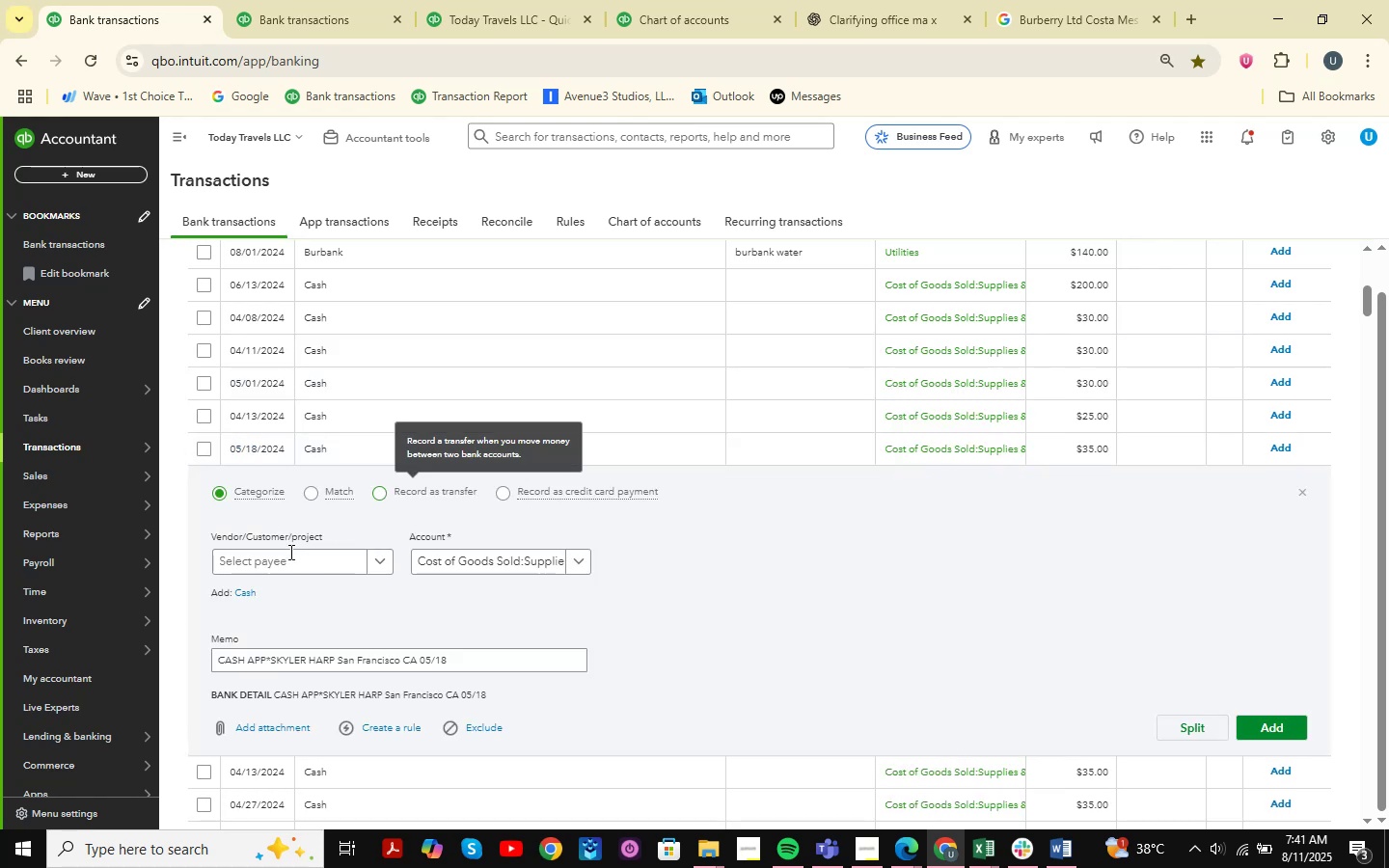 
left_click([287, 560])
 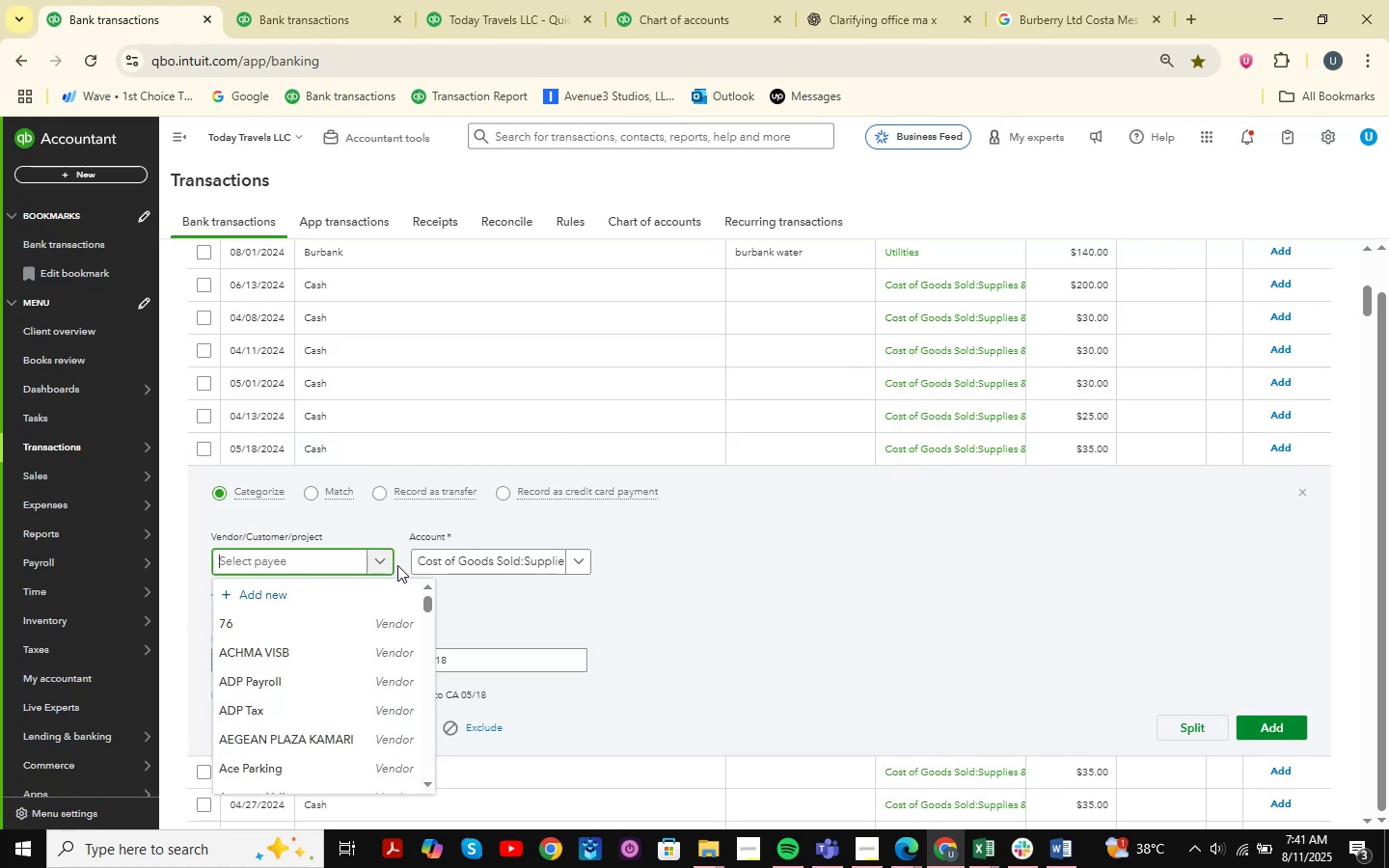 
type(Skyler Harp )
 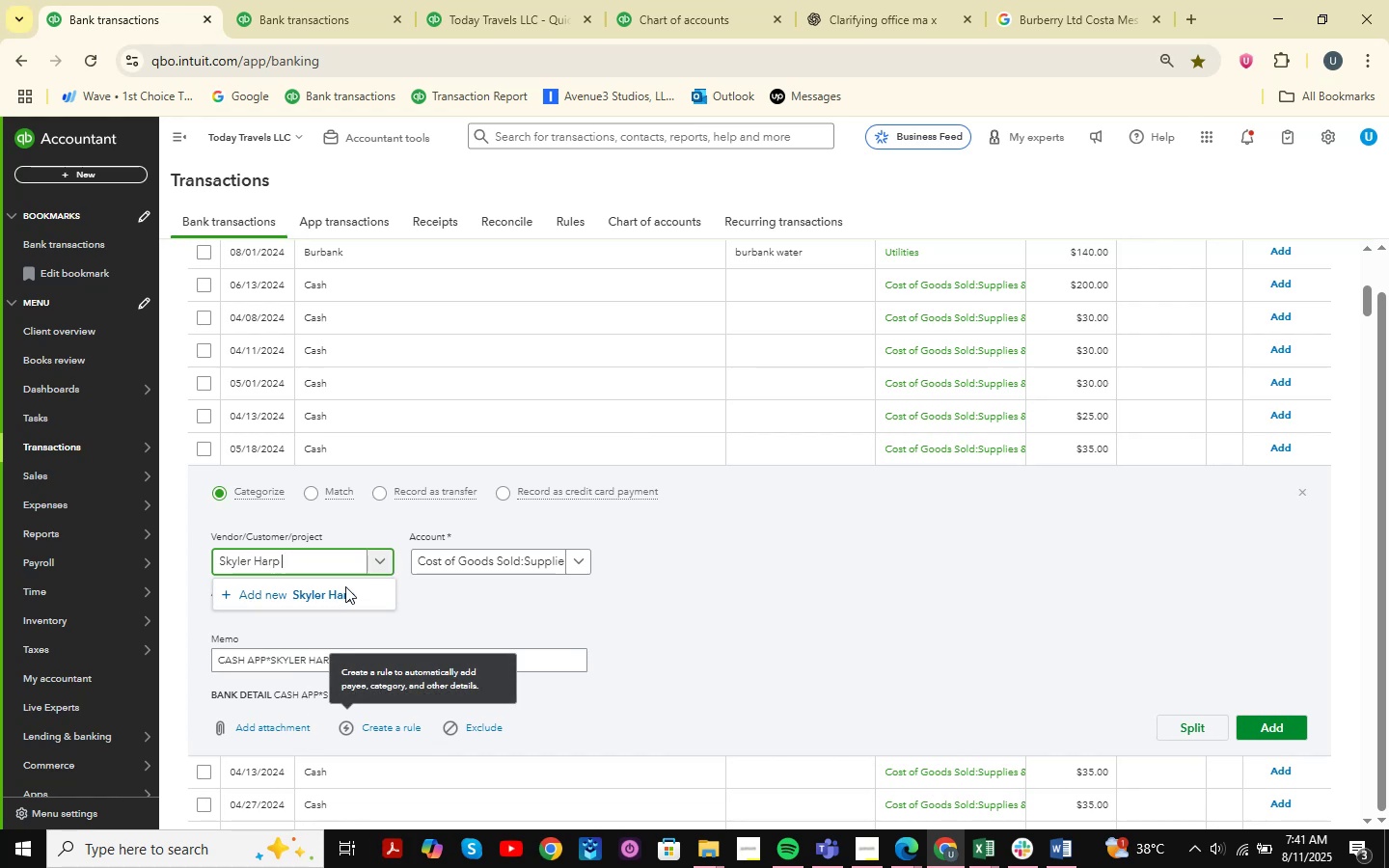 
double_click([338, 588])
 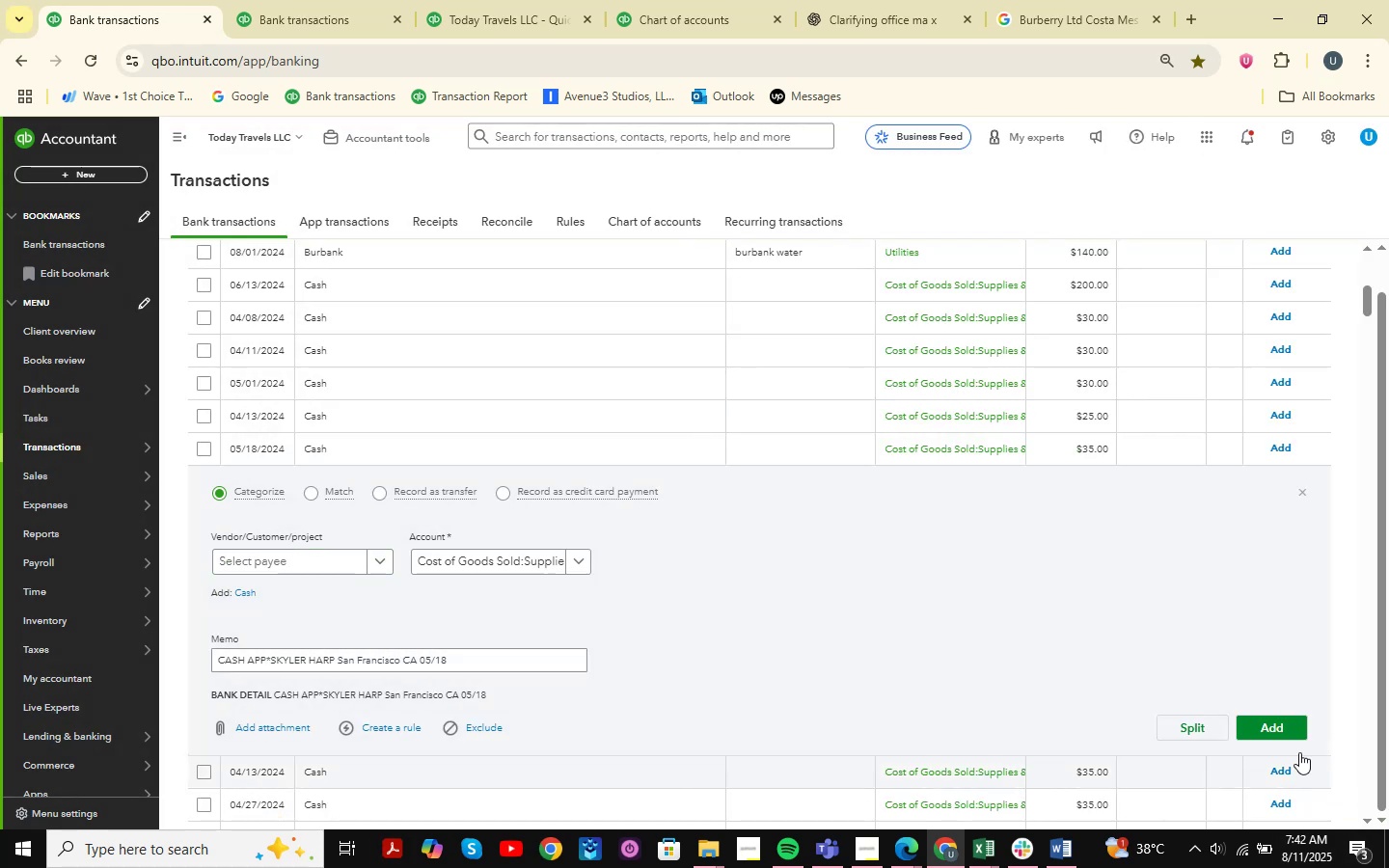 
left_click([303, 556])
 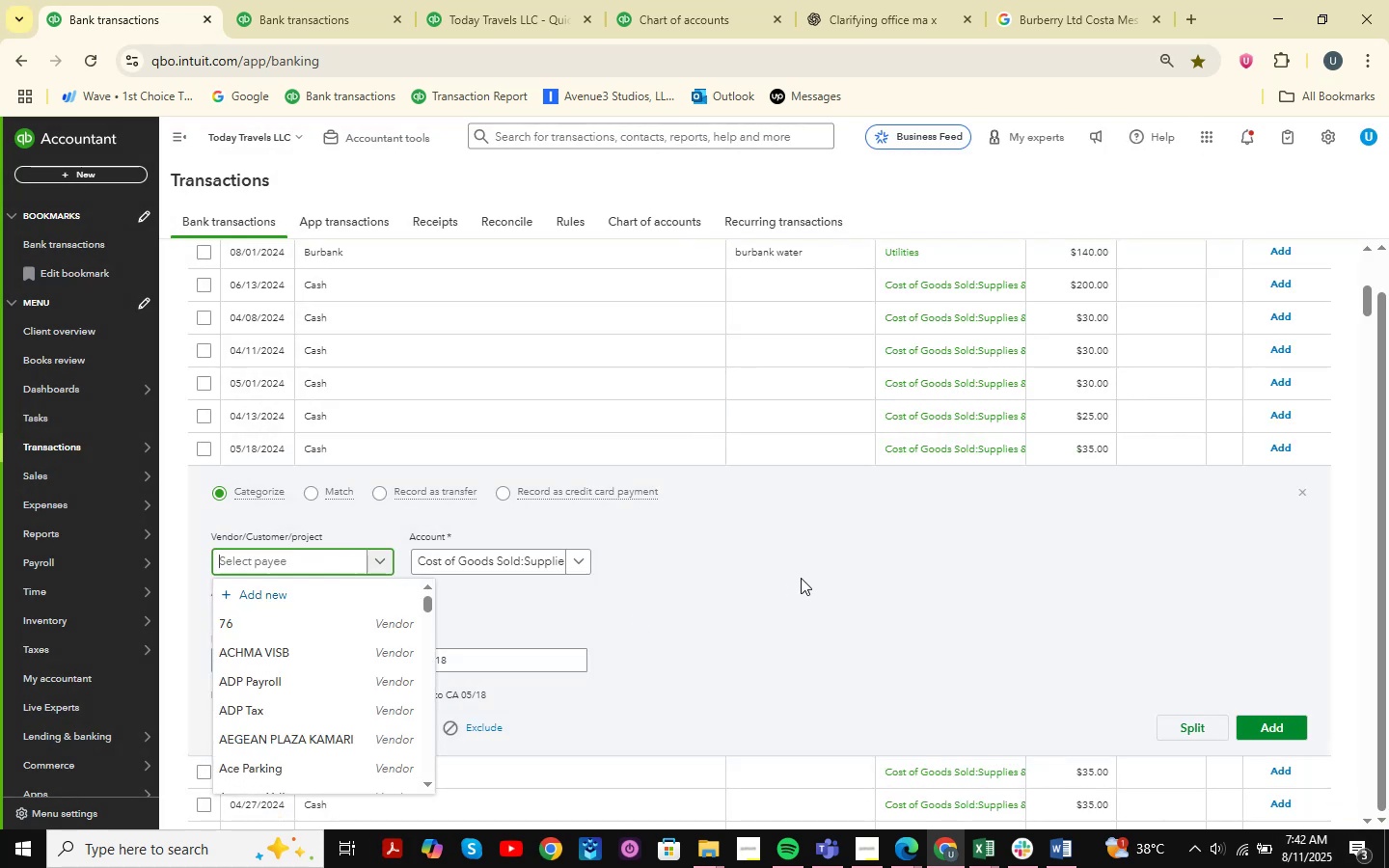 
type(Skyler Harp )
 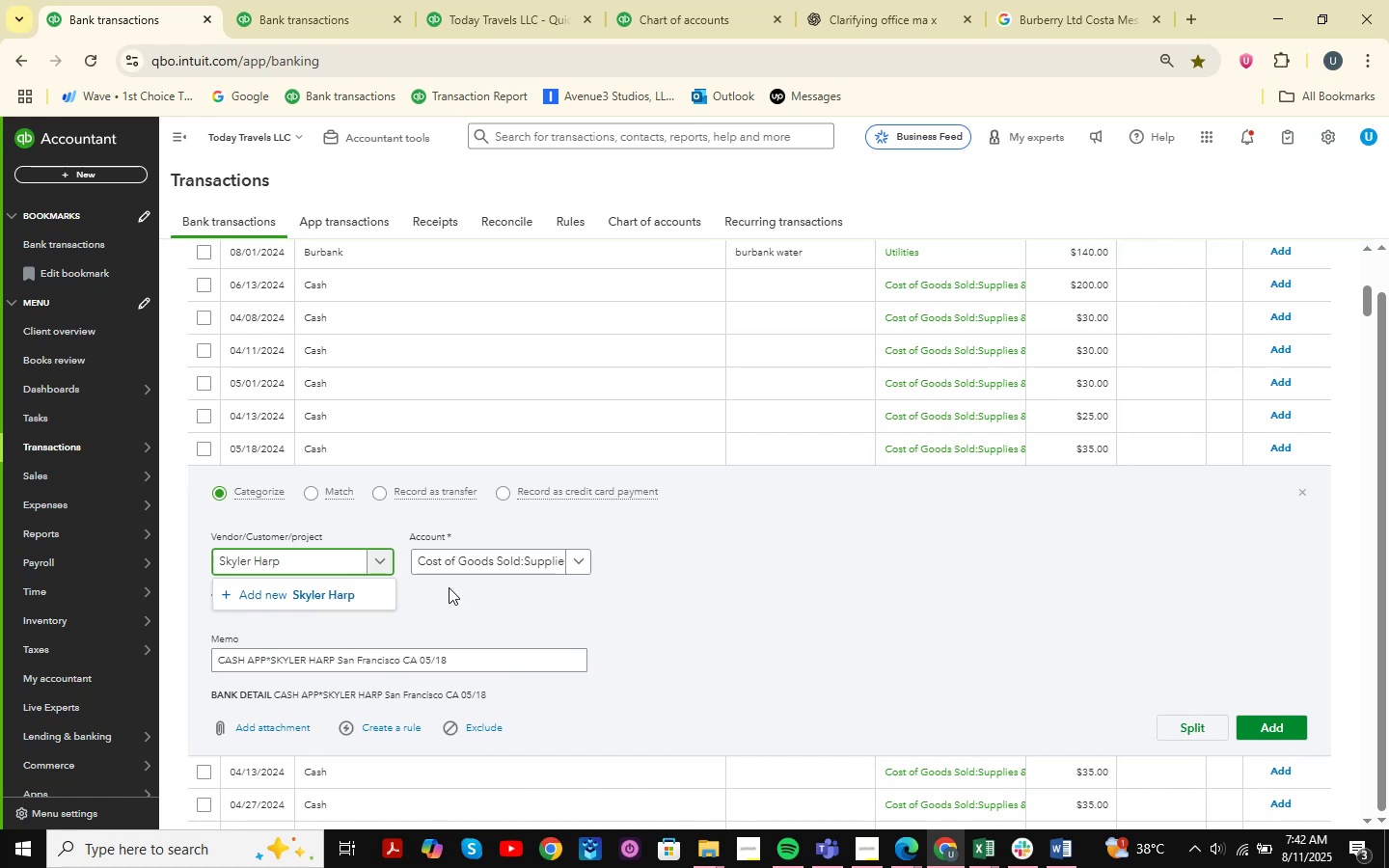 
left_click([340, 603])
 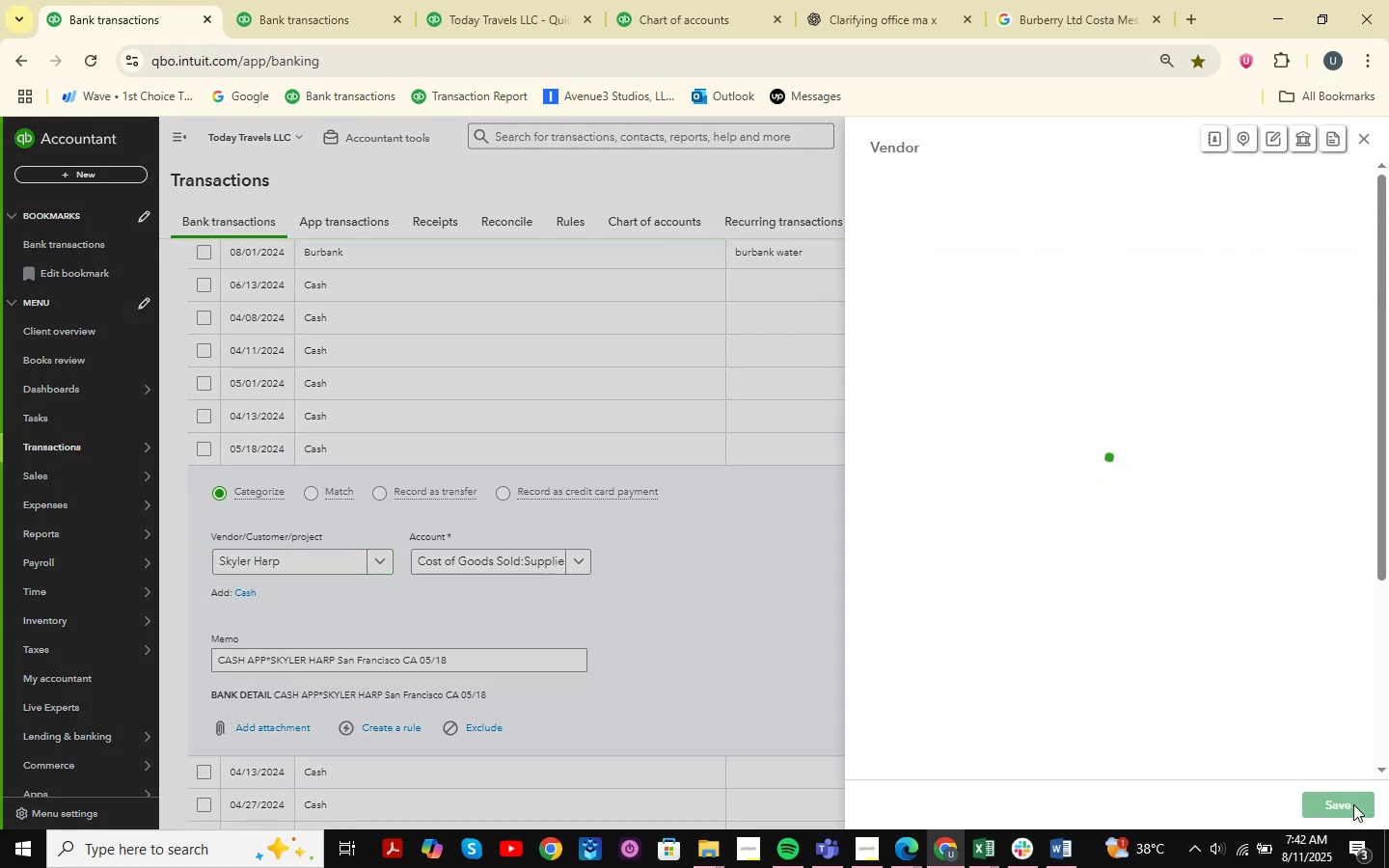 
left_click([1353, 804])
 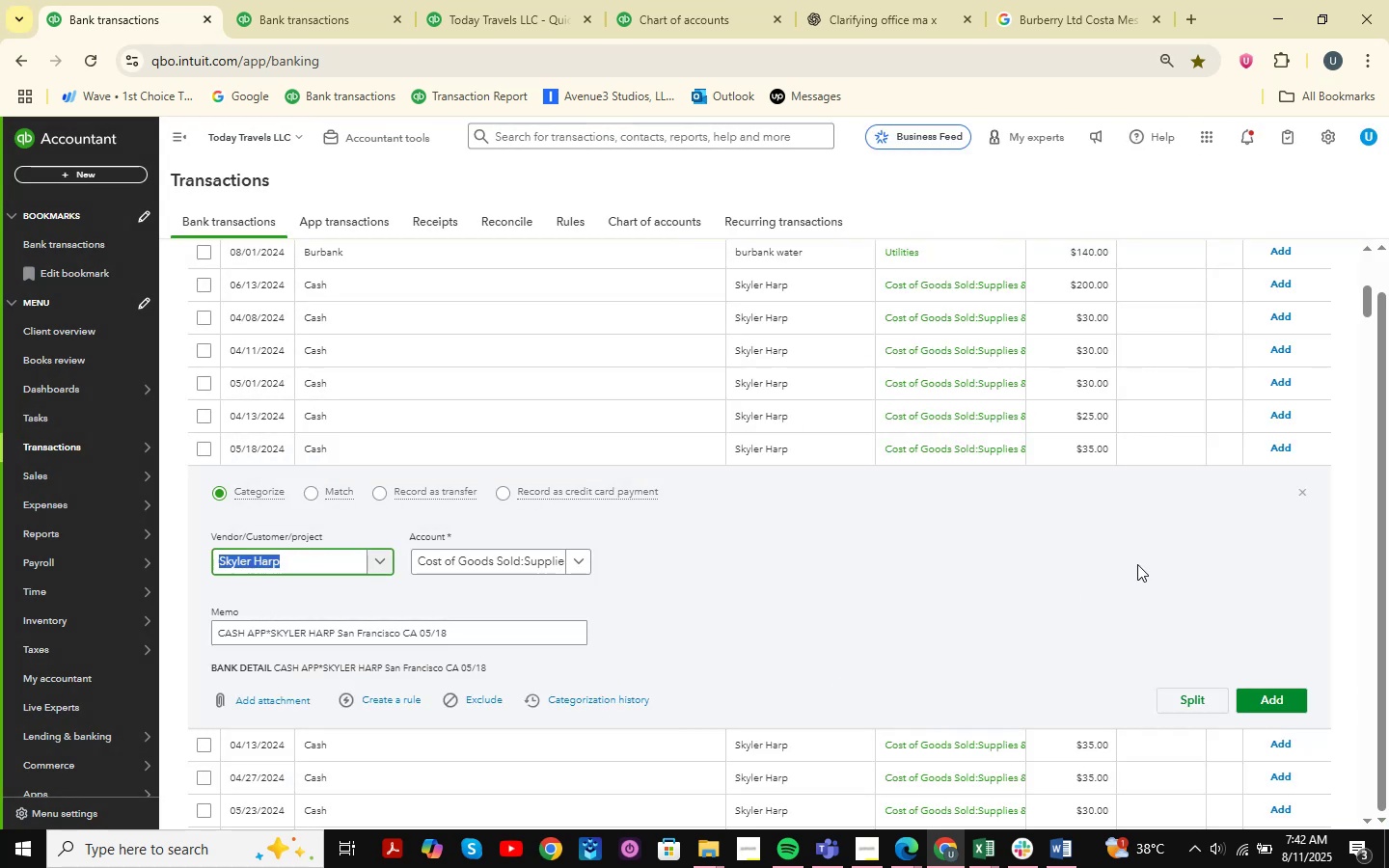 
left_click([1305, 496])
 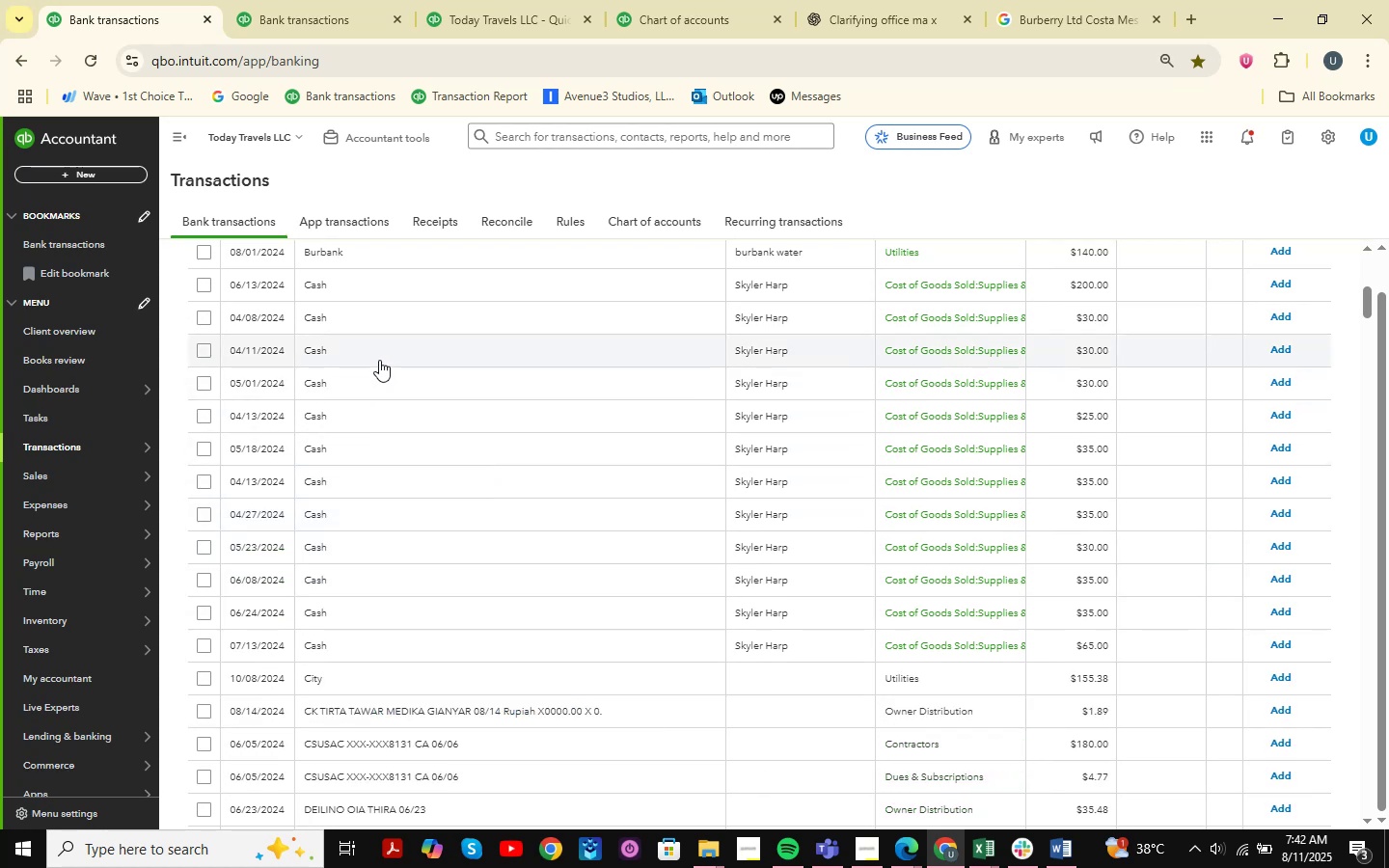 
left_click([379, 360])
 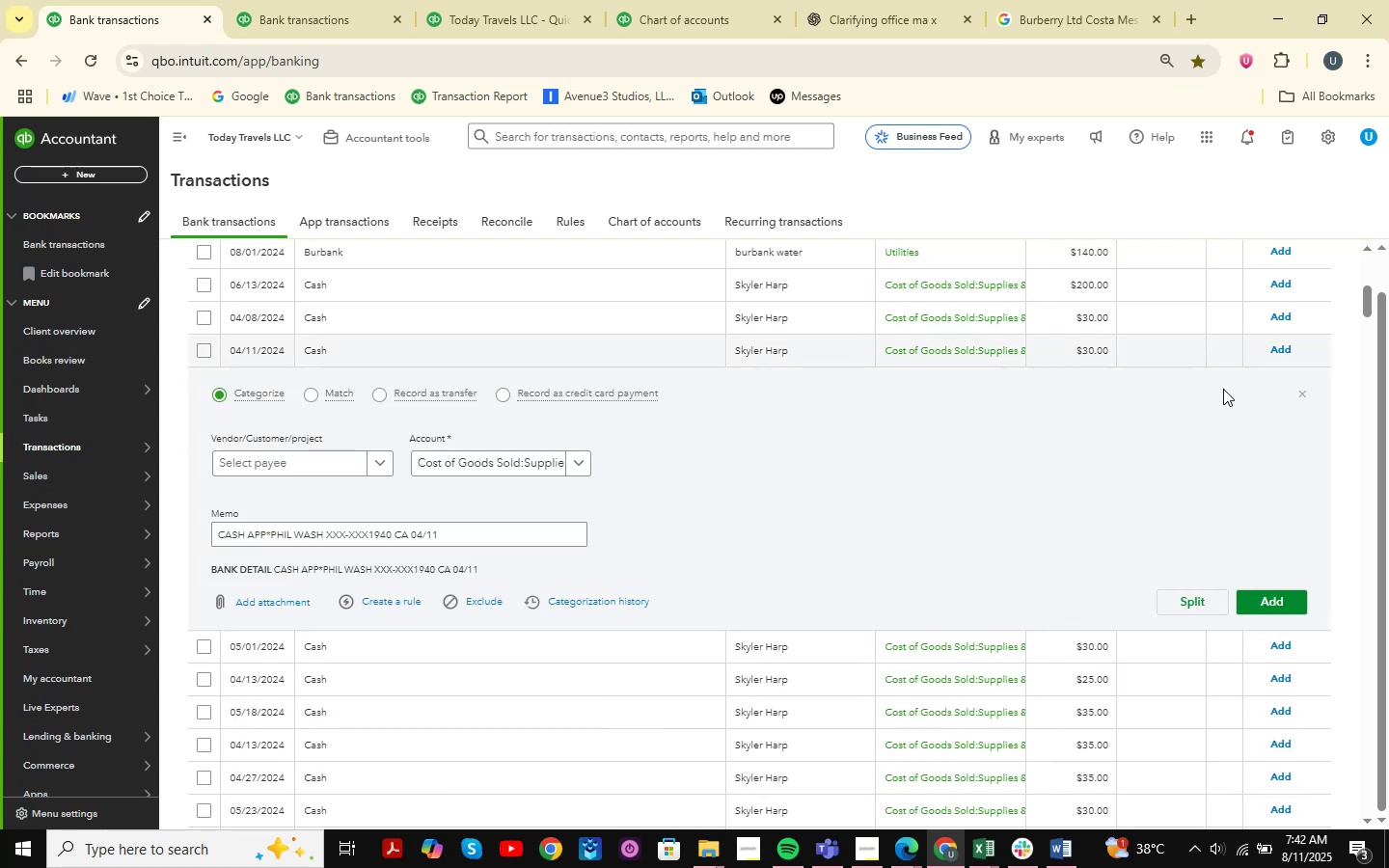 
left_click([1306, 397])
 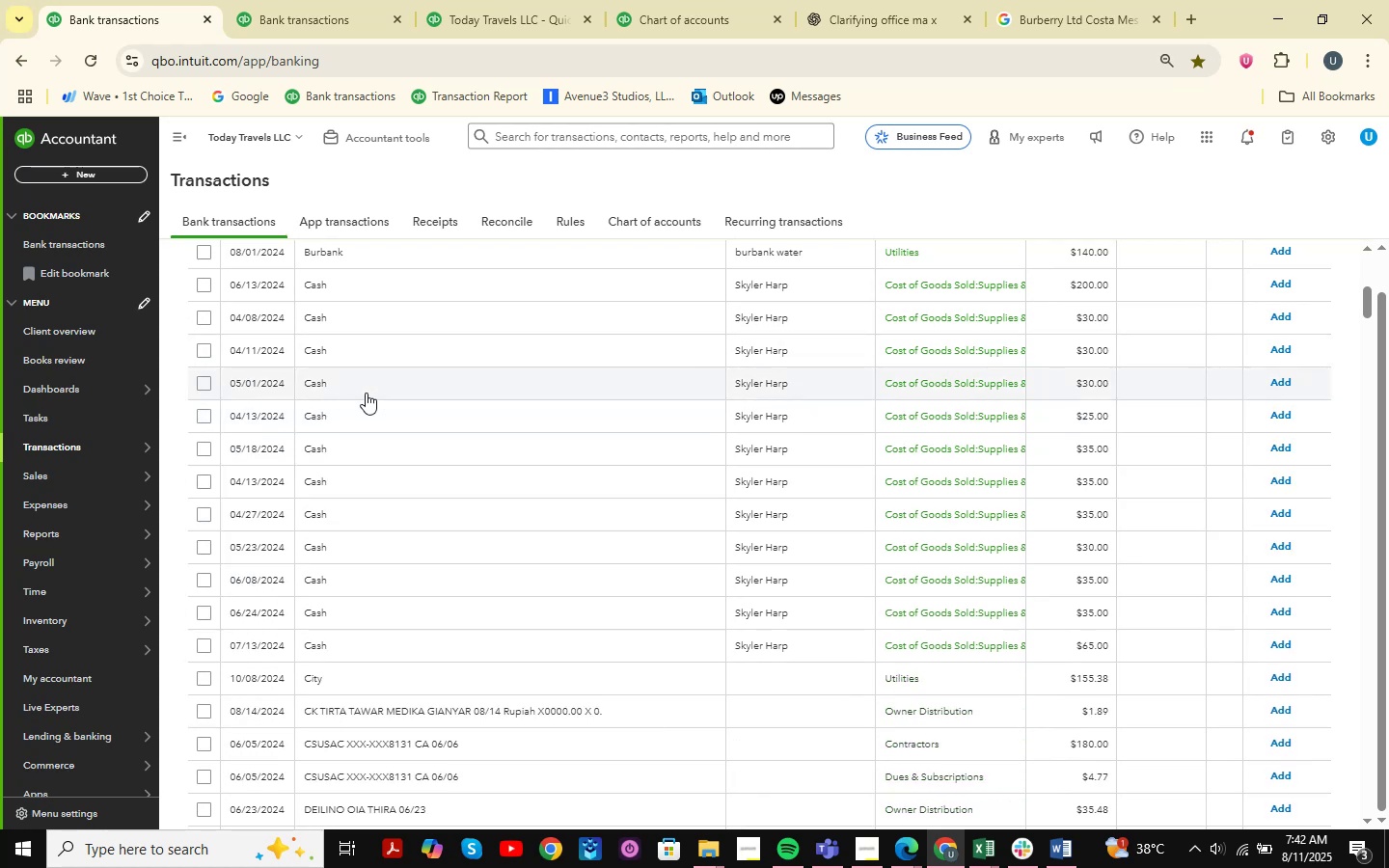 
left_click([366, 392])
 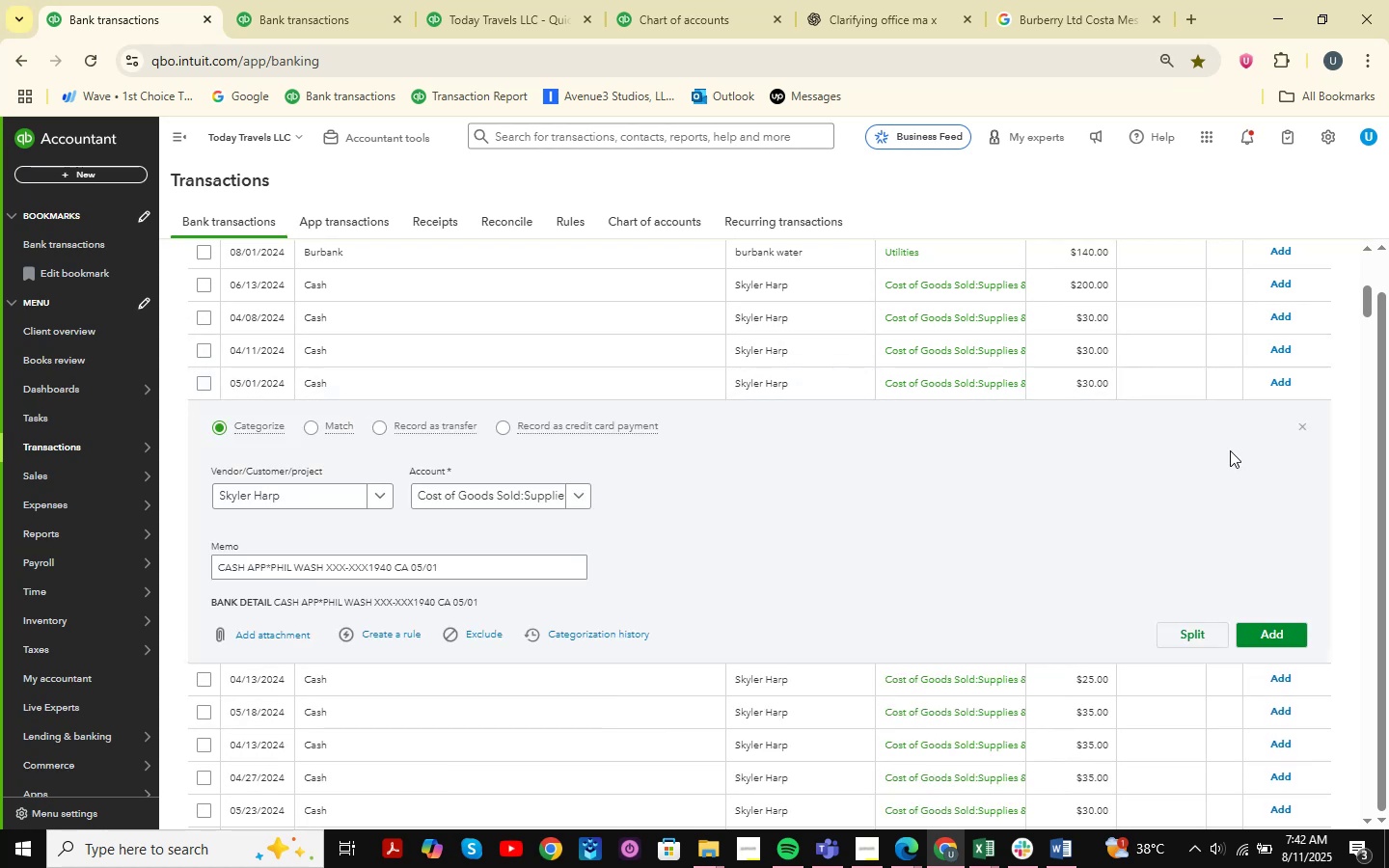 
left_click([1303, 430])
 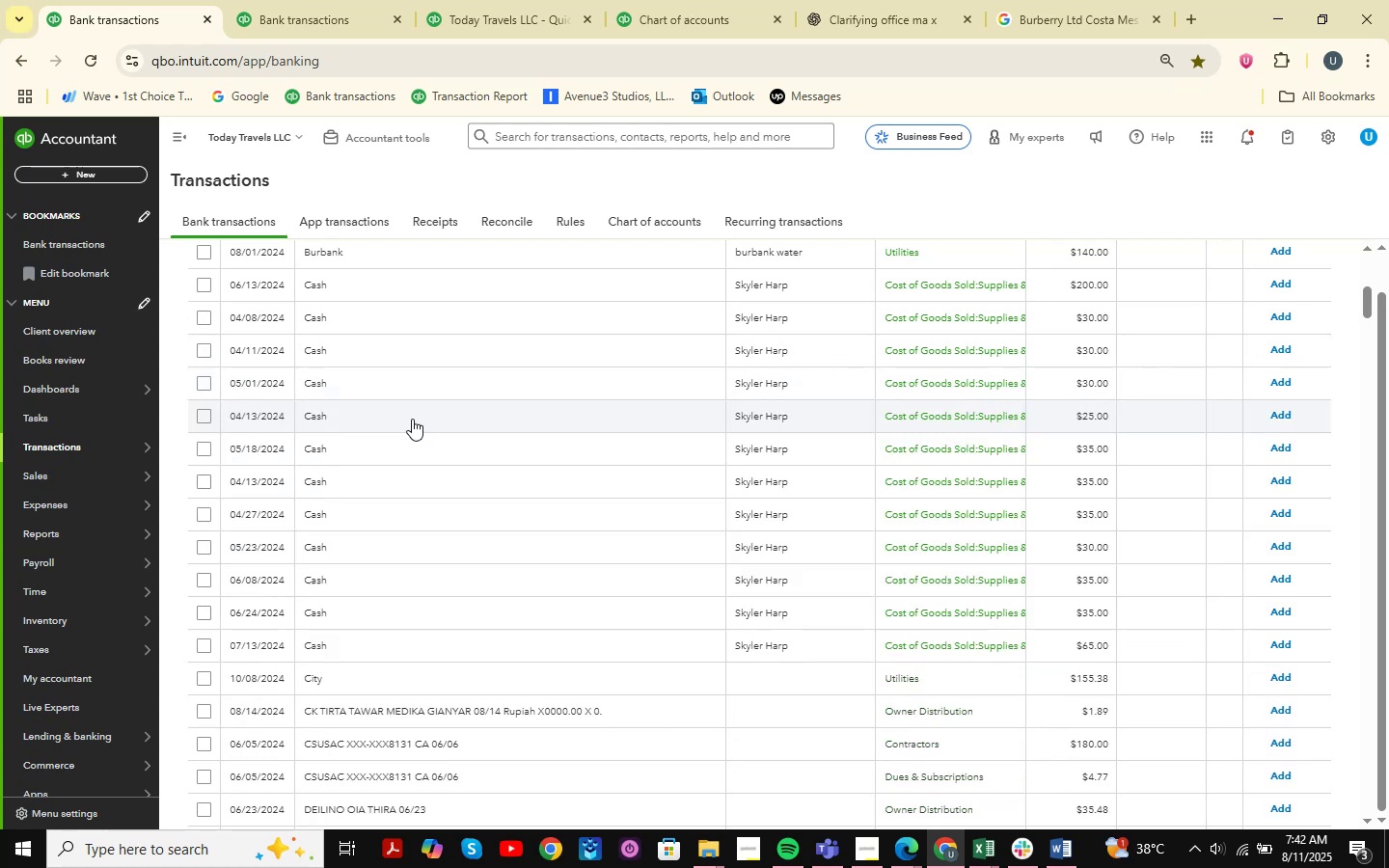 
left_click([403, 421])
 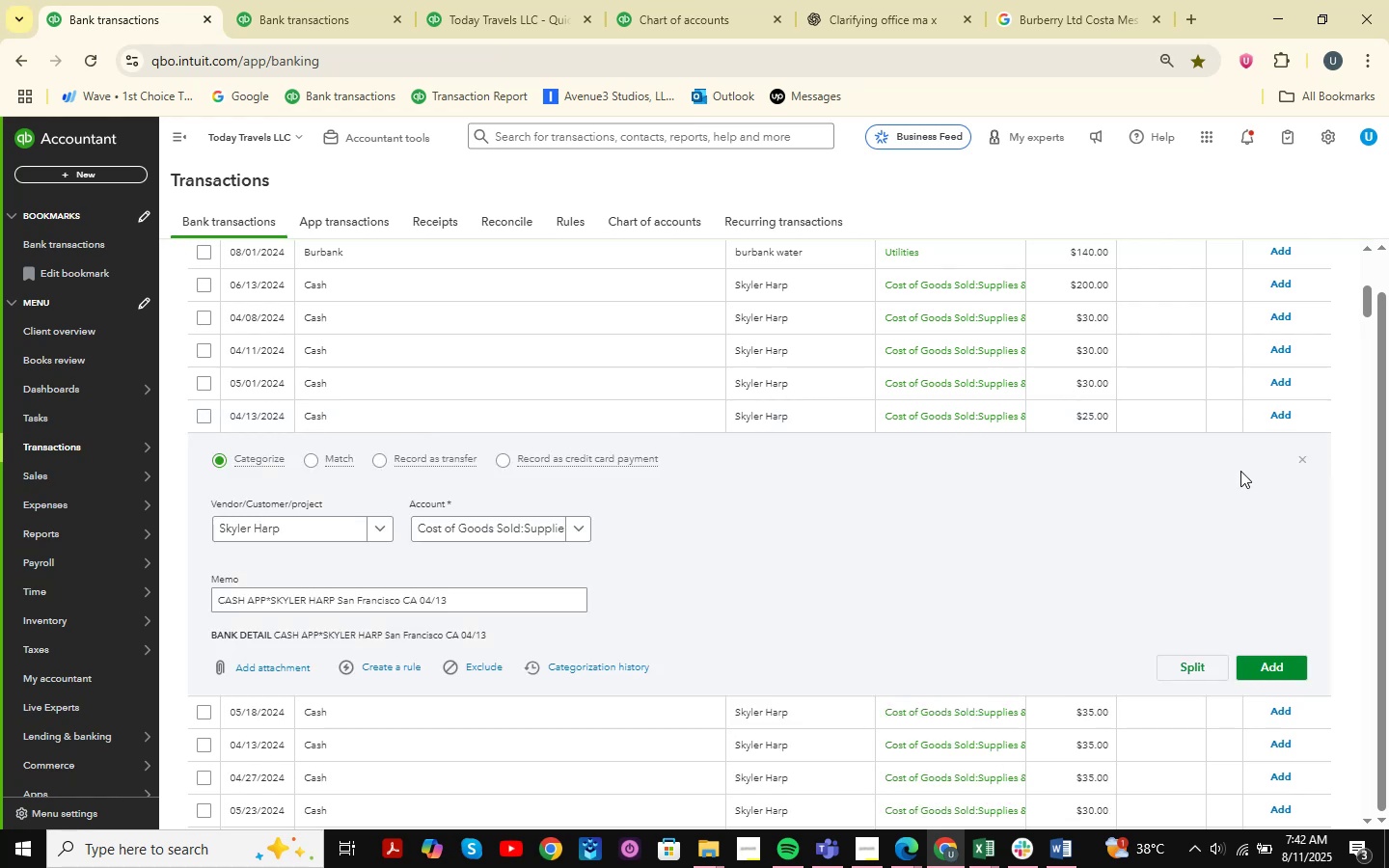 
left_click([1305, 460])
 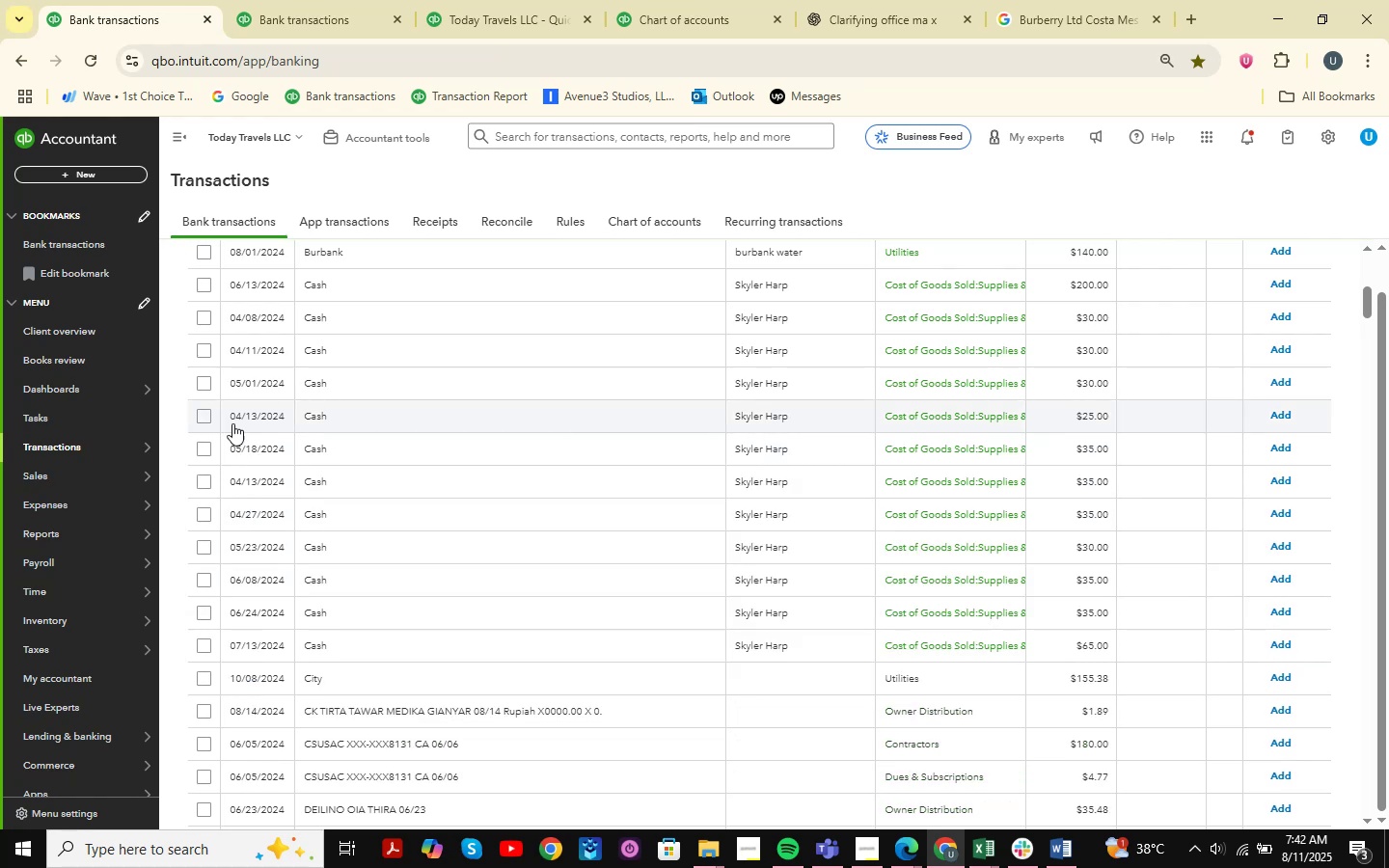 
left_click([199, 419])
 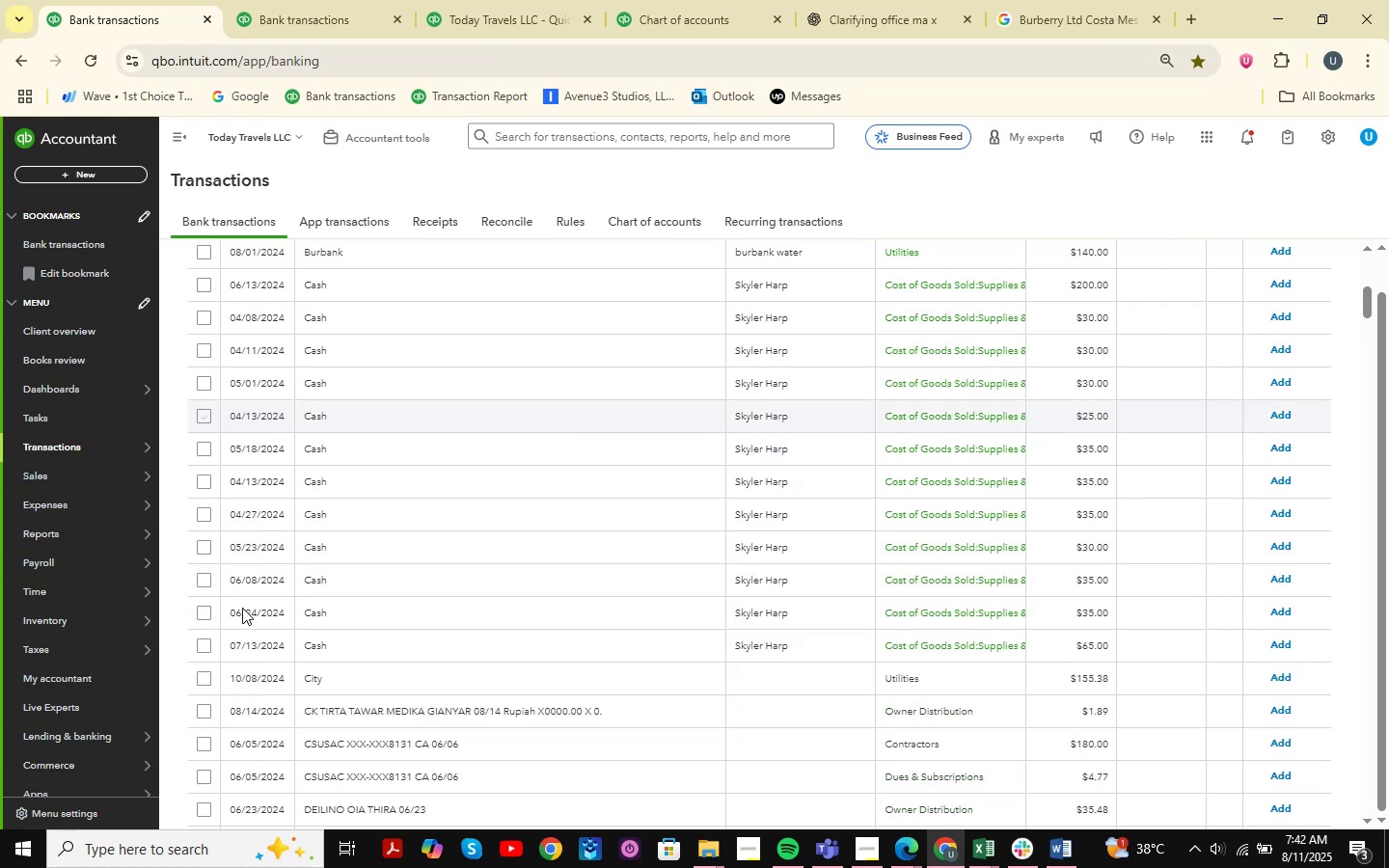 
hold_key(key=ShiftLeft, duration=0.62)
left_click([202, 648])
 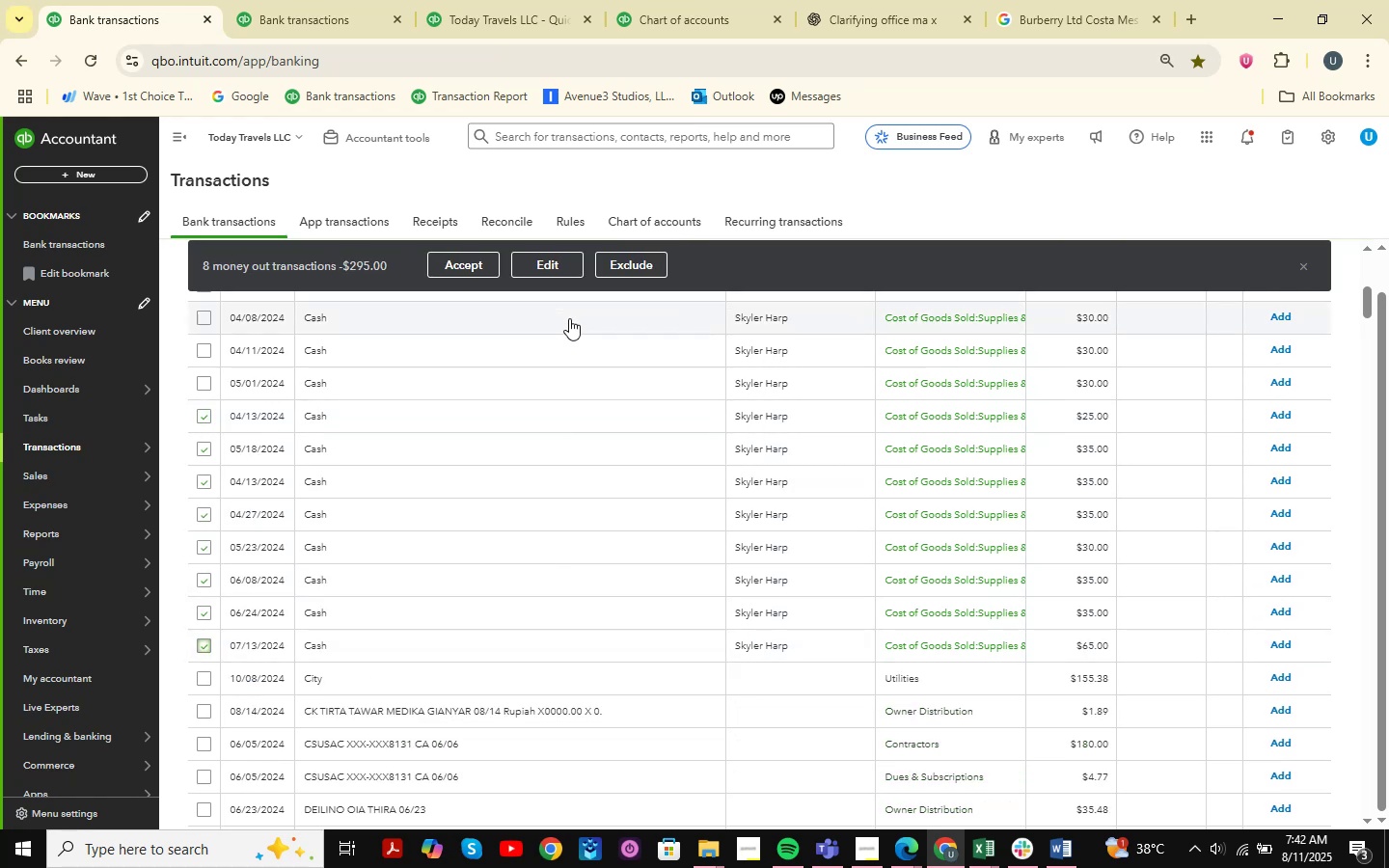 
left_click([560, 269])
 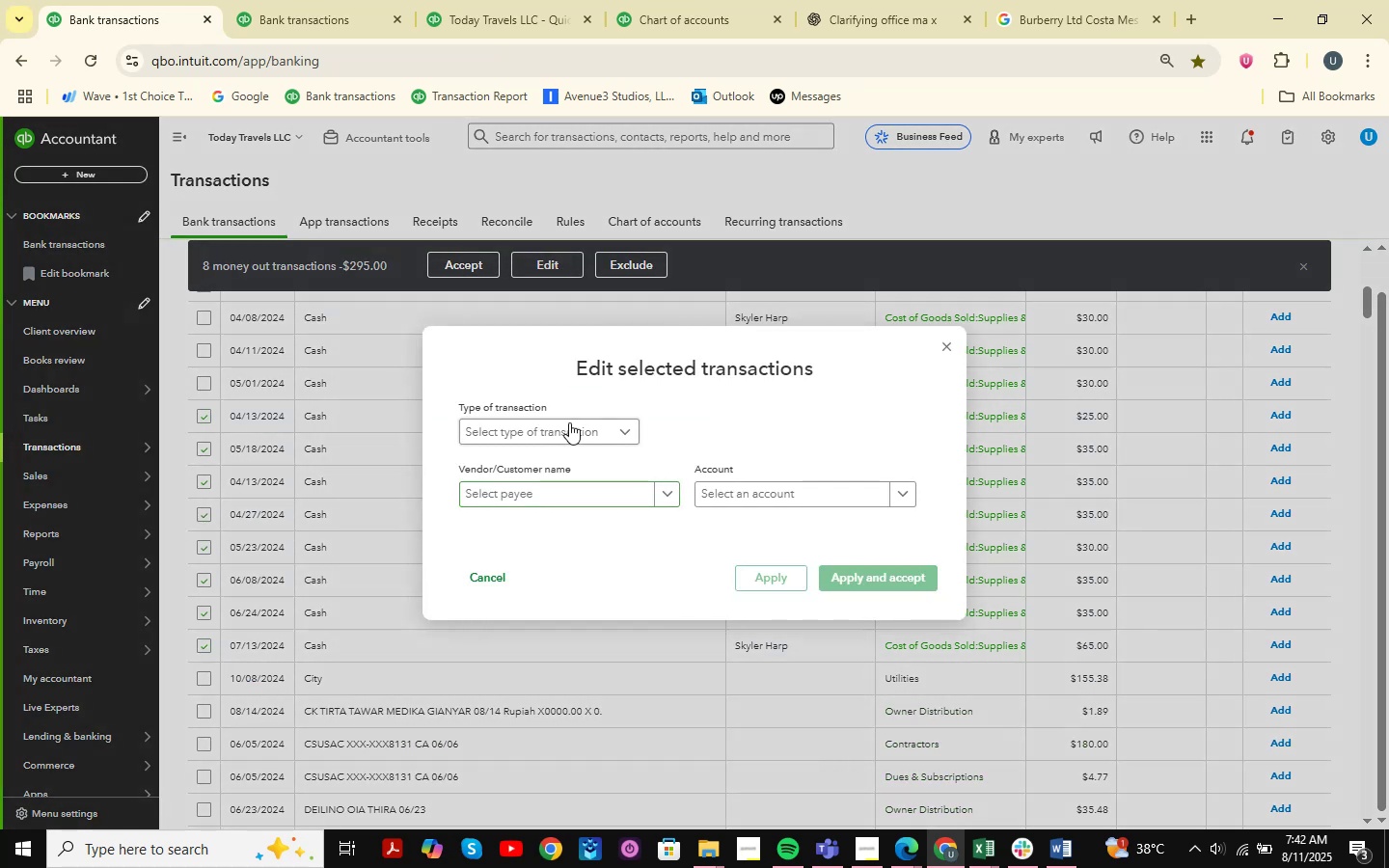 
double_click([510, 451])
 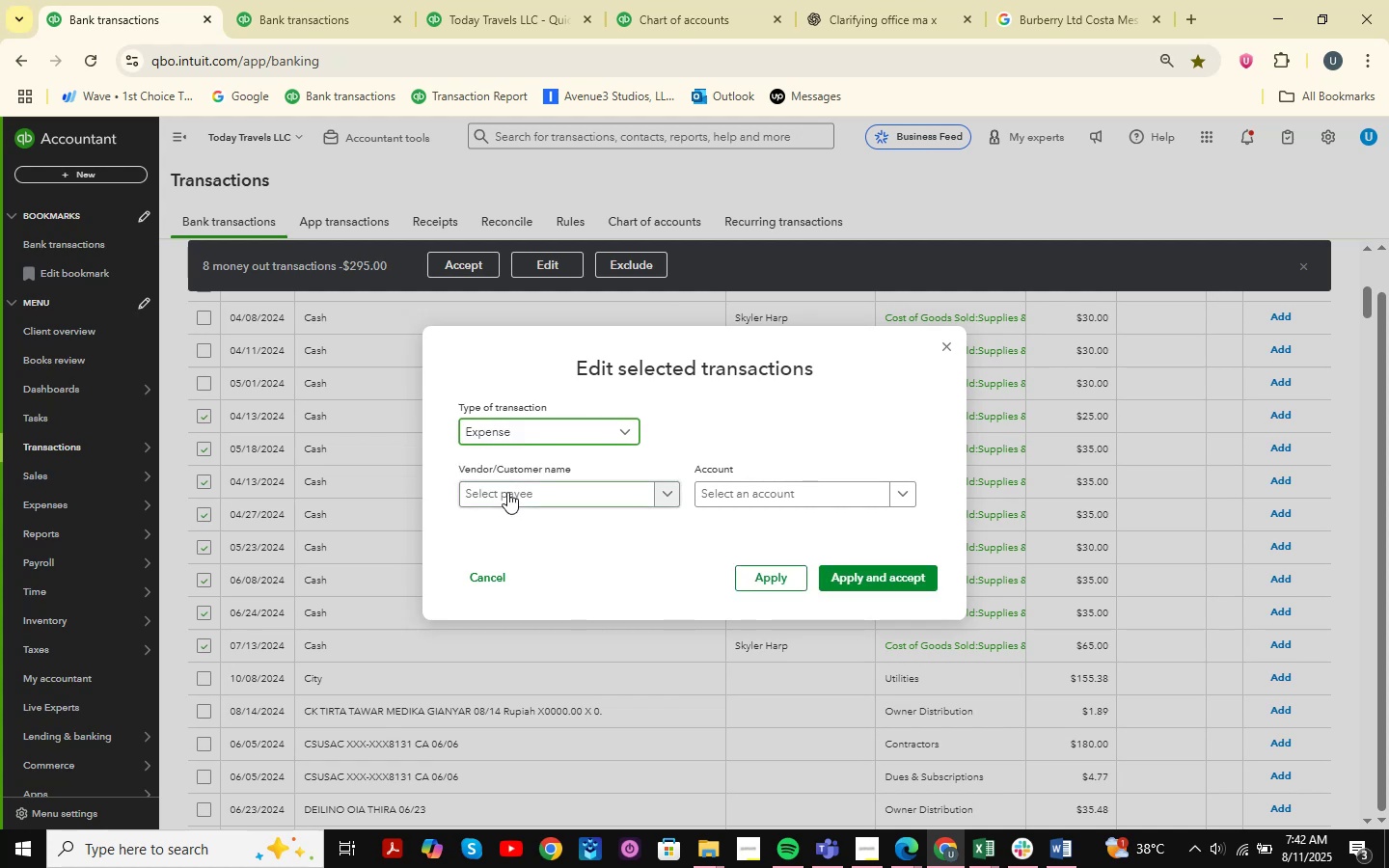 
left_click([504, 496])
 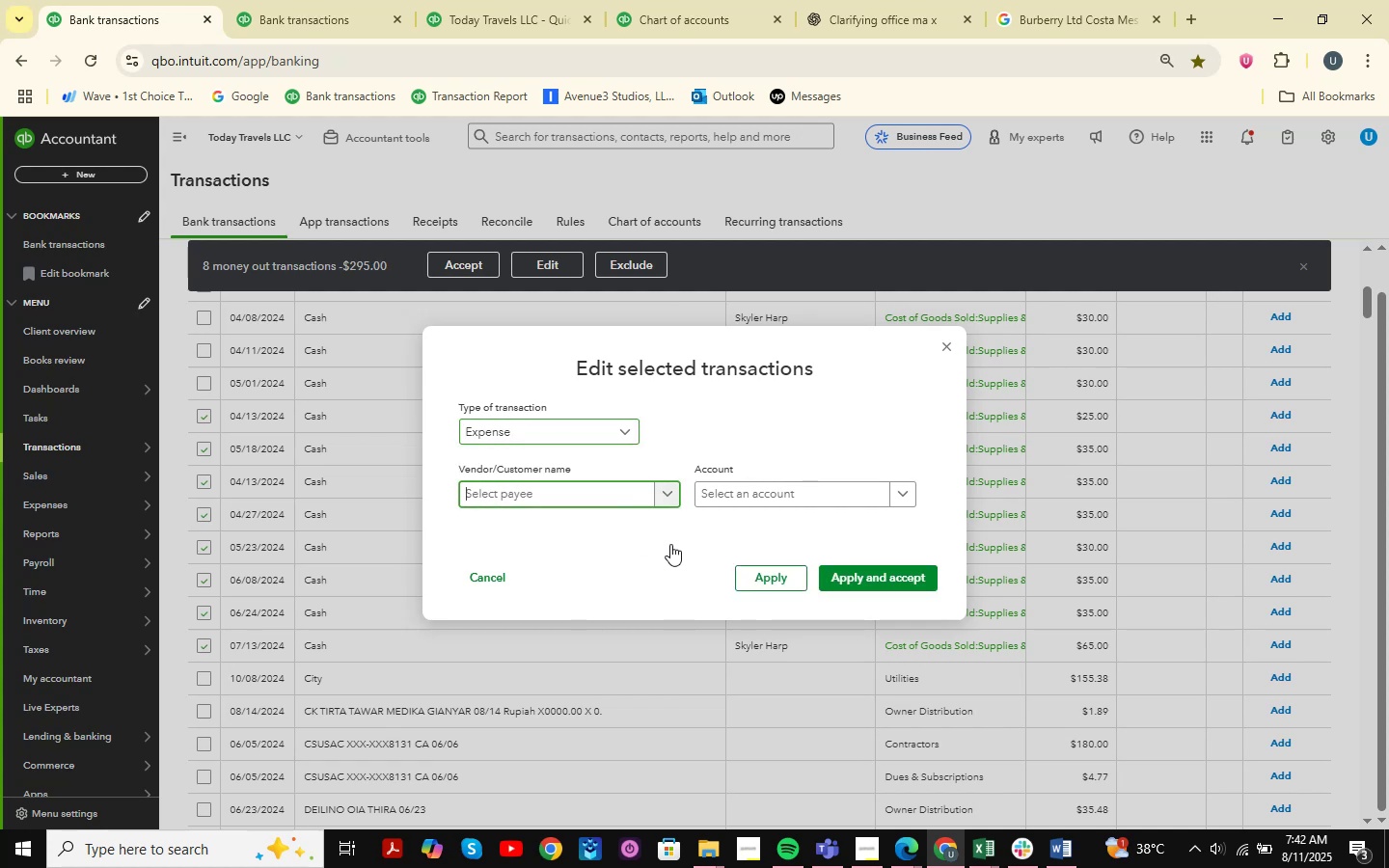 
type(Skyler )
 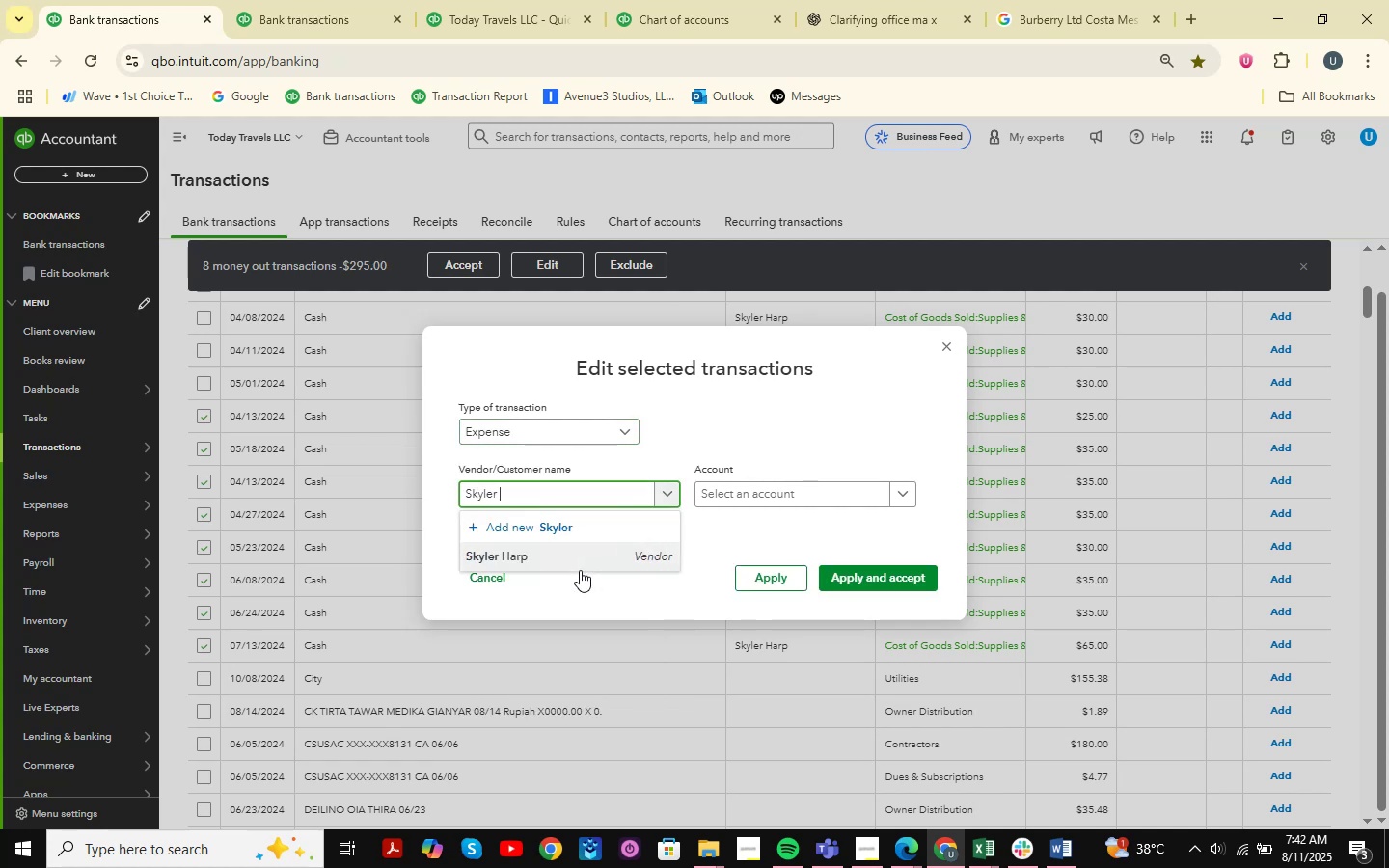 
left_click([553, 559])
 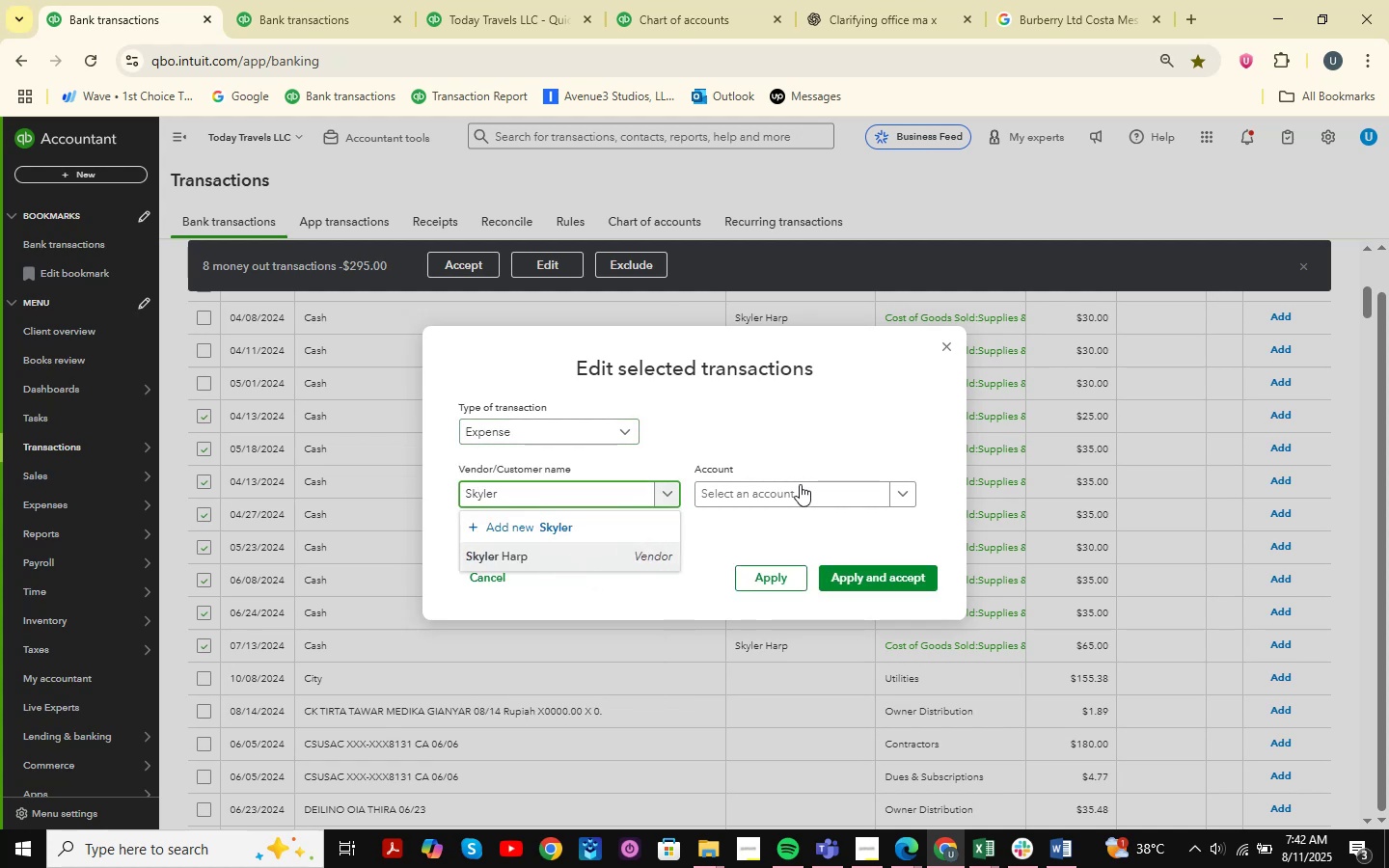 
left_click([800, 484])
 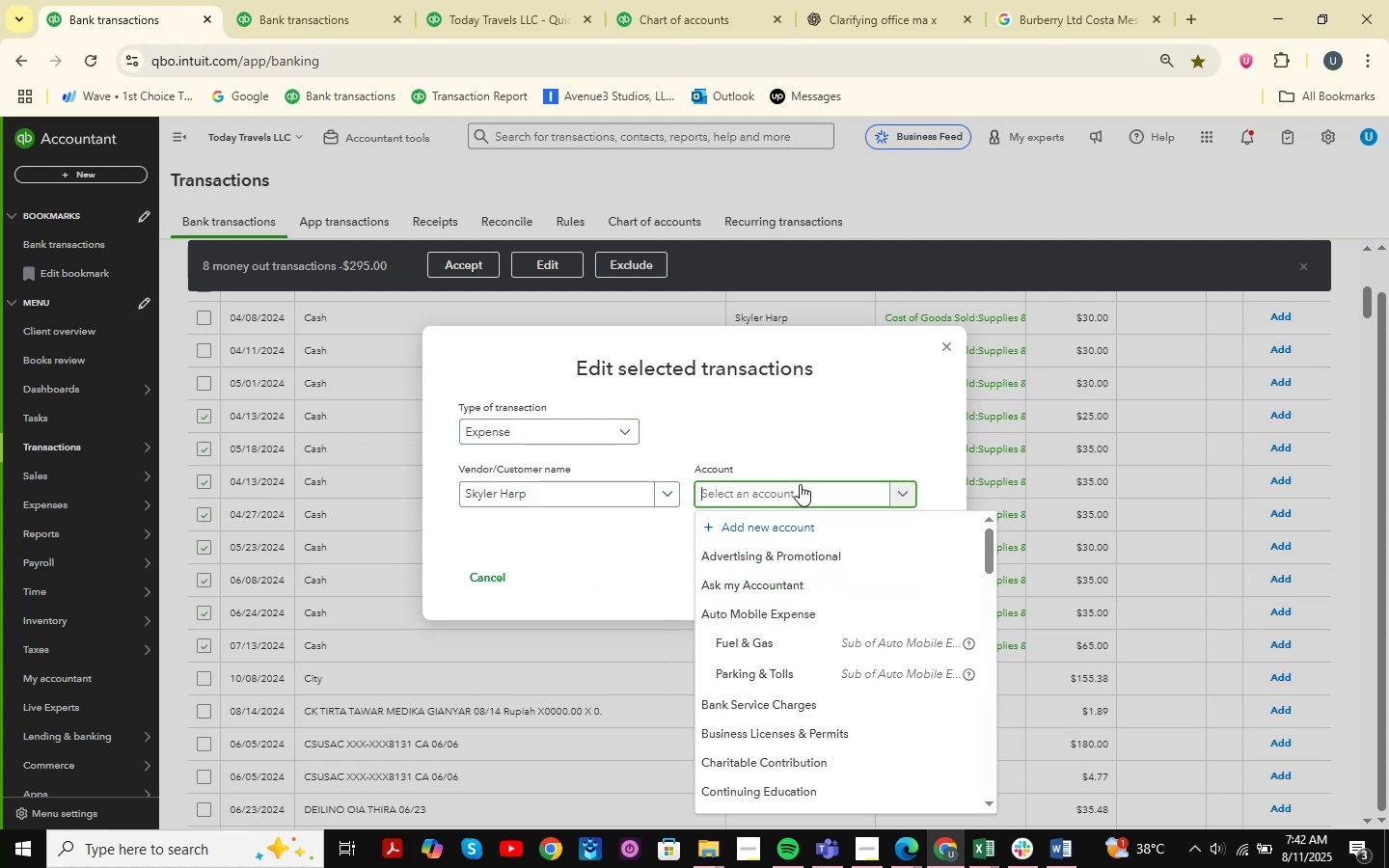 
type(Office )
 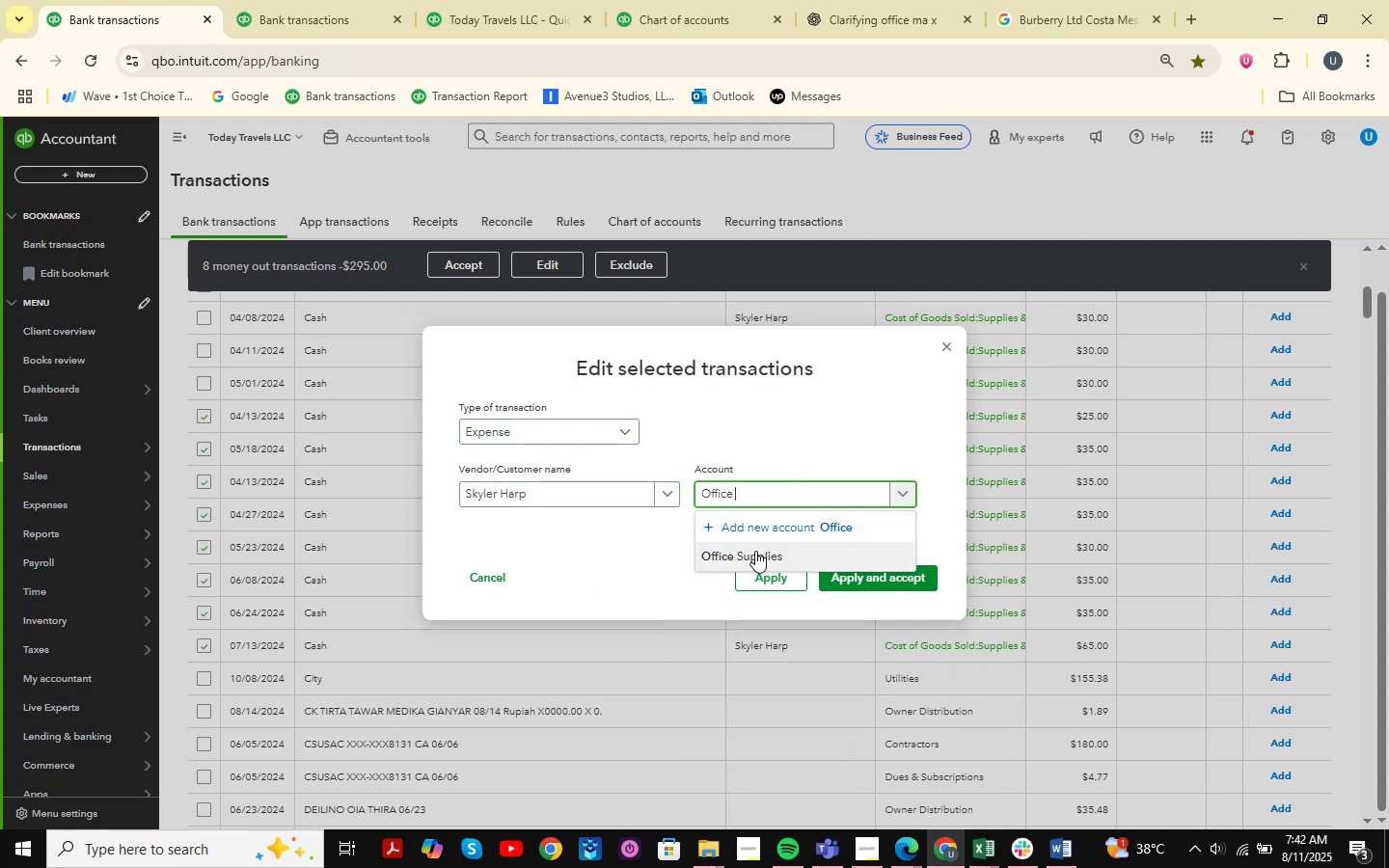 
left_click([755, 551])
 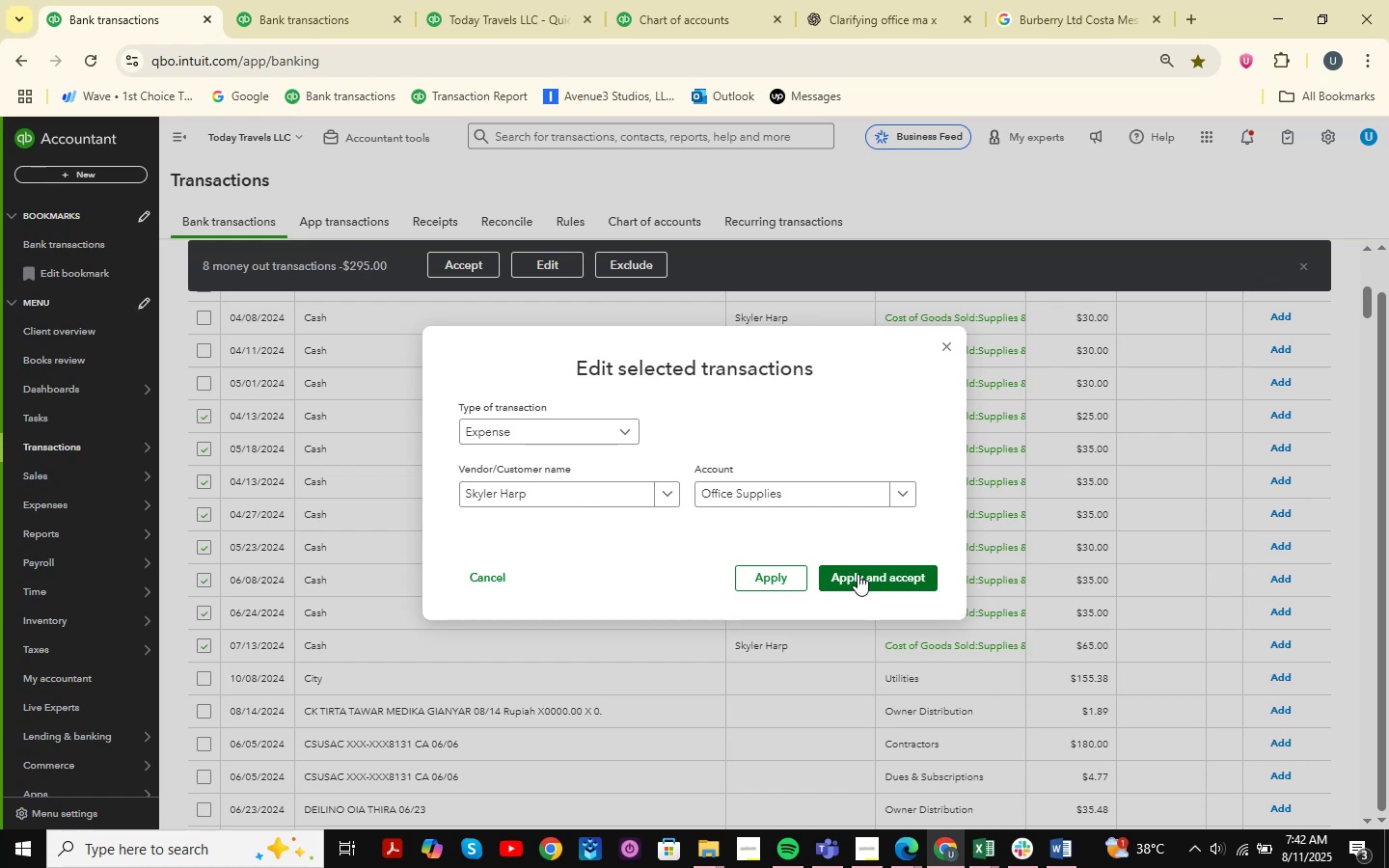 
left_click([858, 574])
 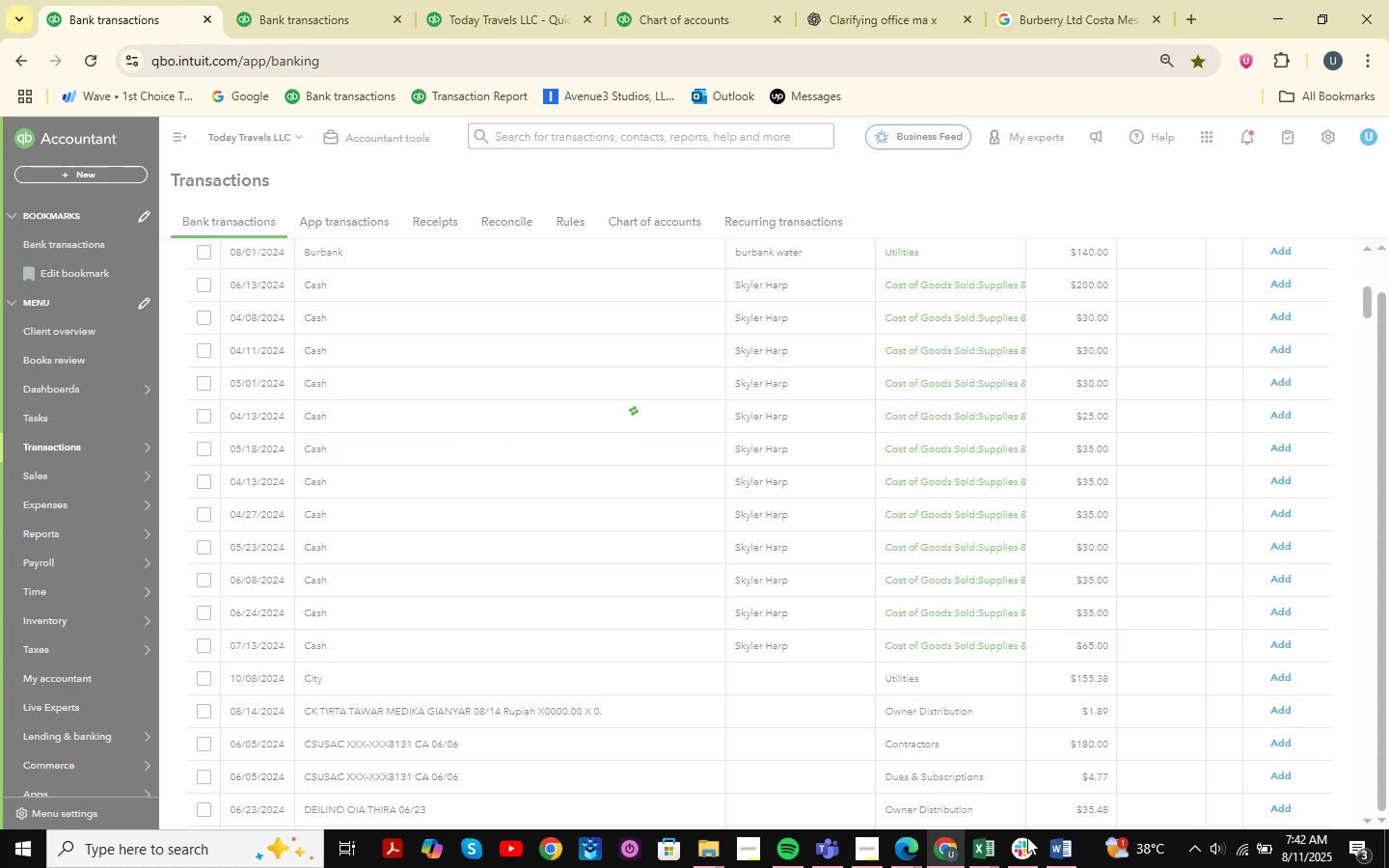 
left_click([975, 840])
 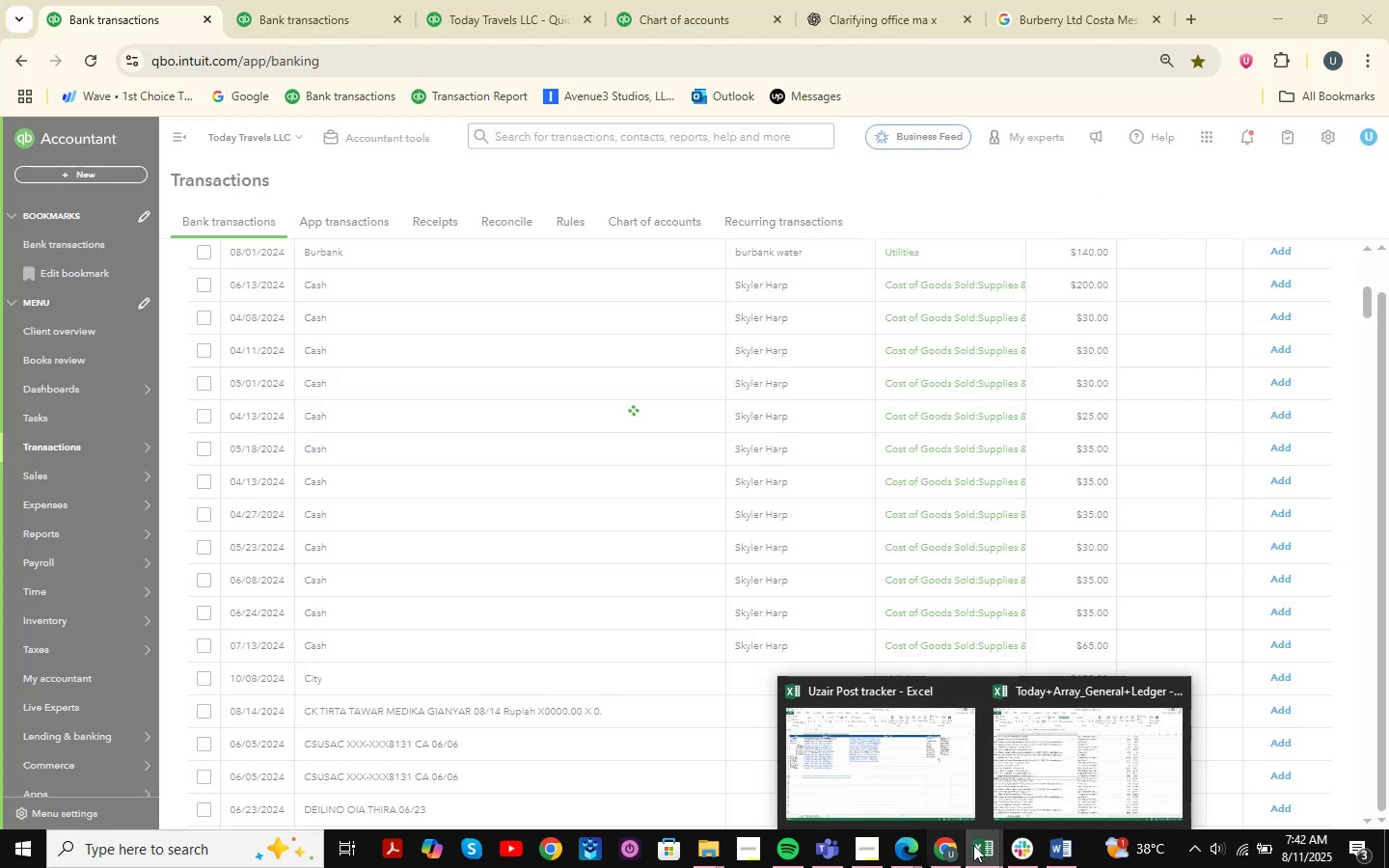 
left_click([911, 857])
 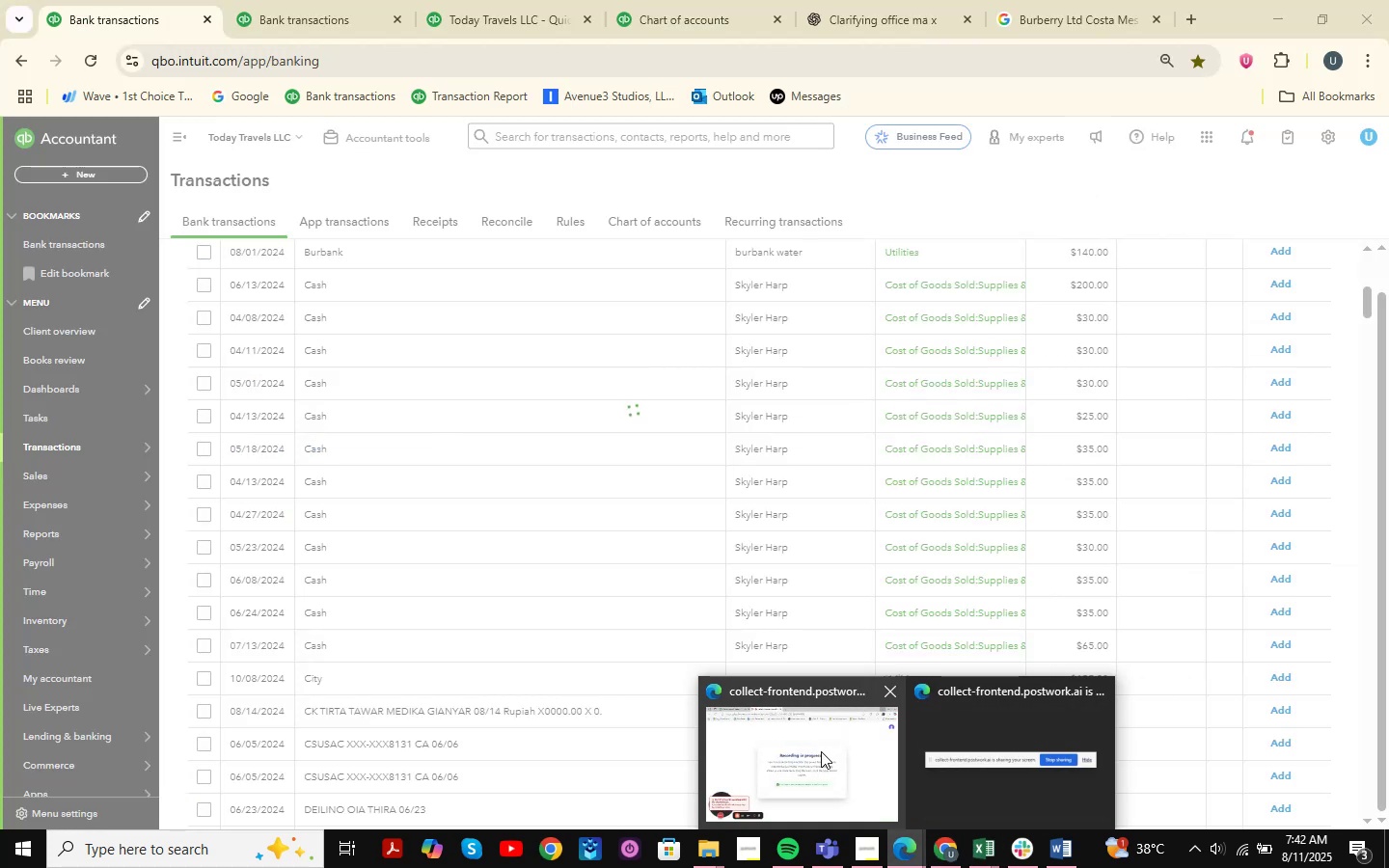 
left_click([821, 751])
 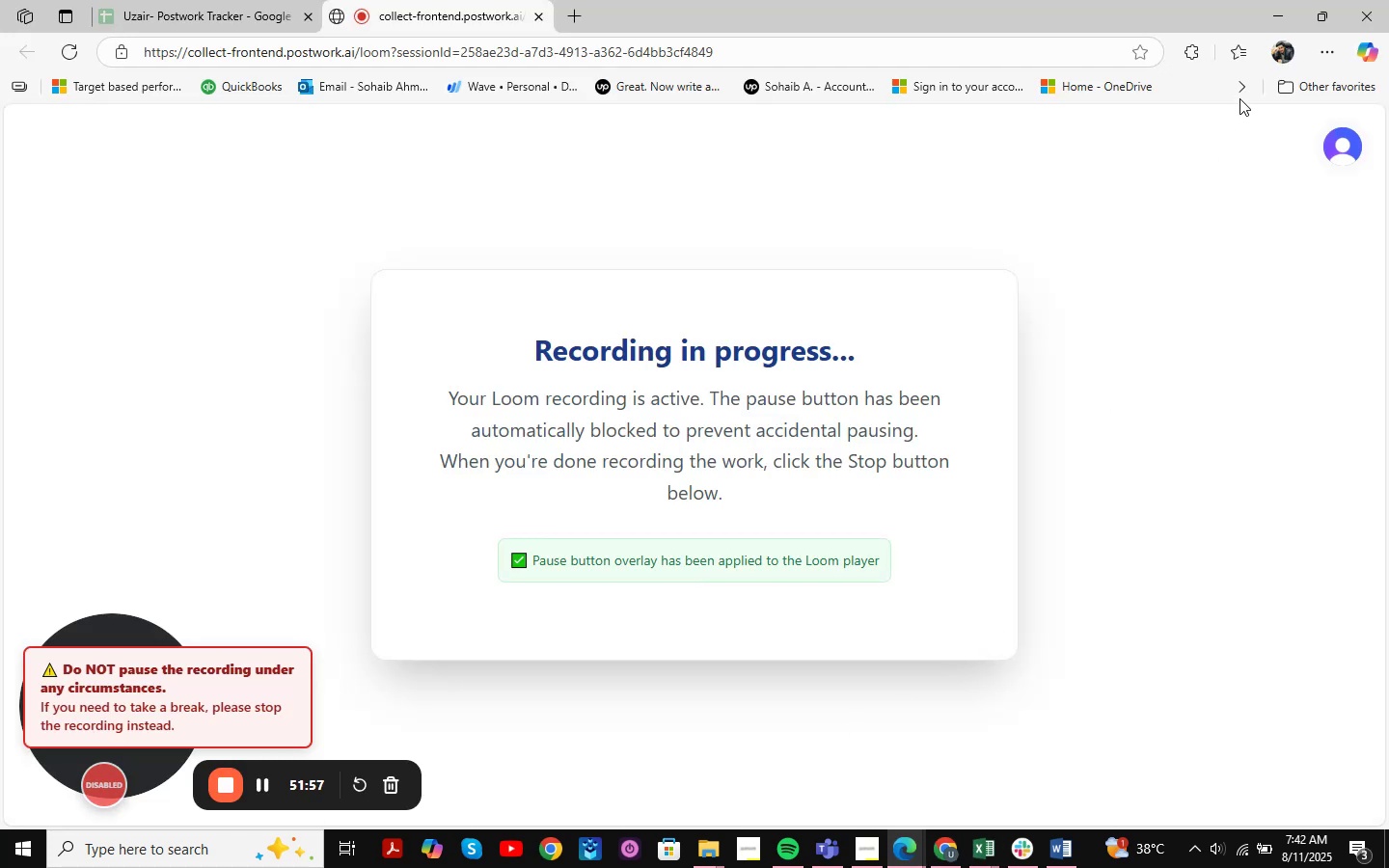 
left_click([1262, 5])
 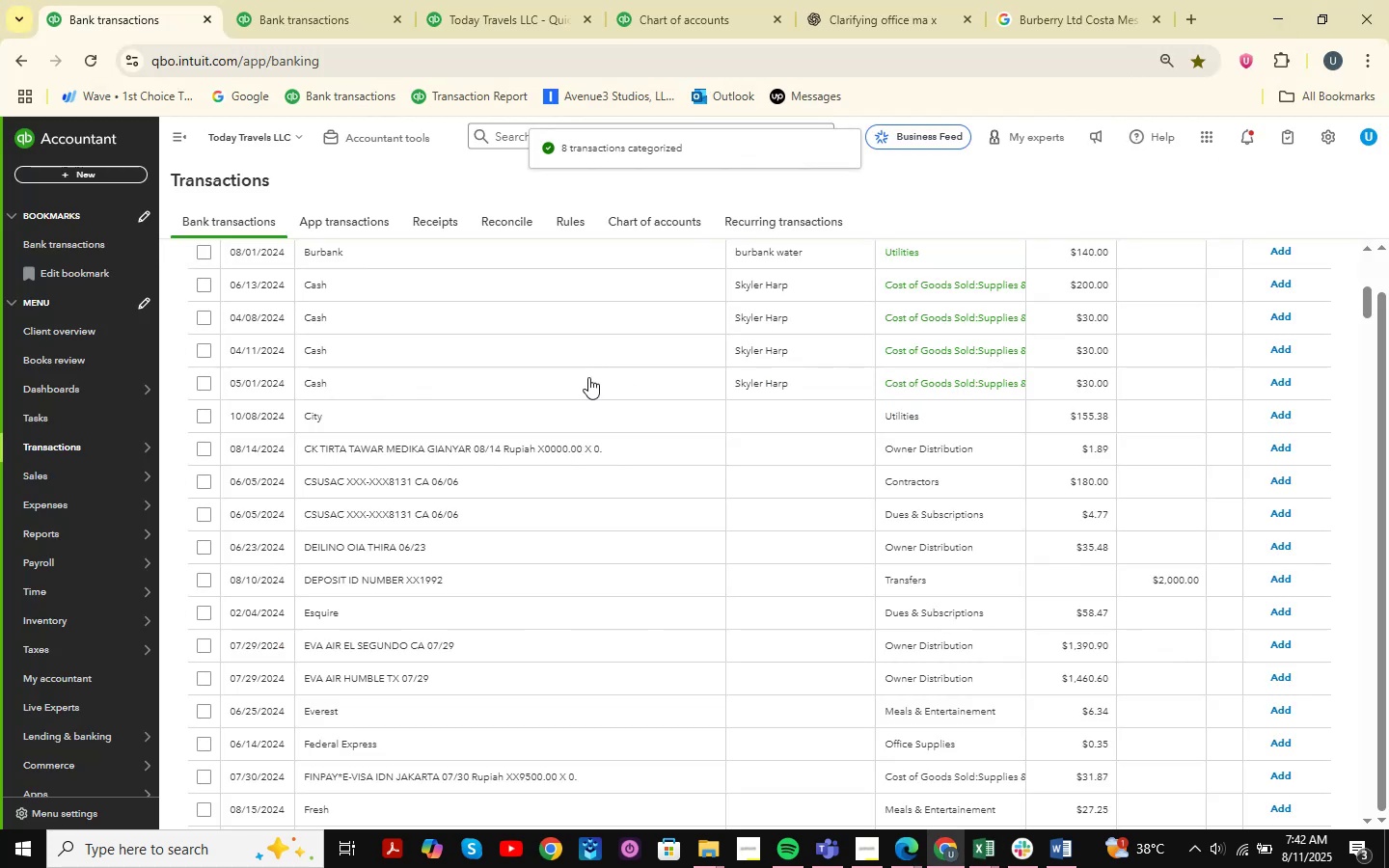 
scroll: coordinate [587, 455], scroll_direction: up, amount: 4.0
 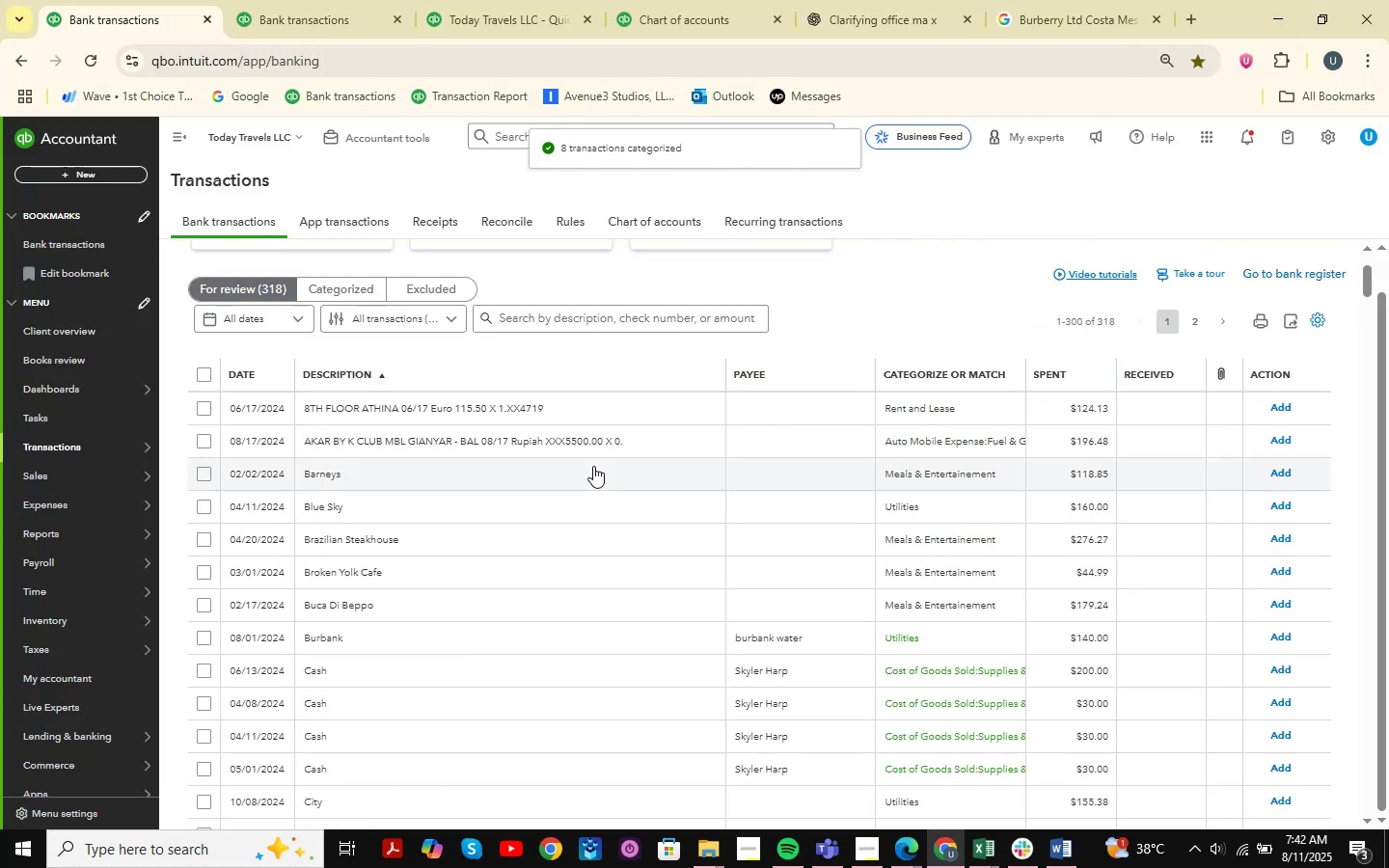 
scroll: coordinate [513, 496], scroll_direction: down, amount: 22.0
 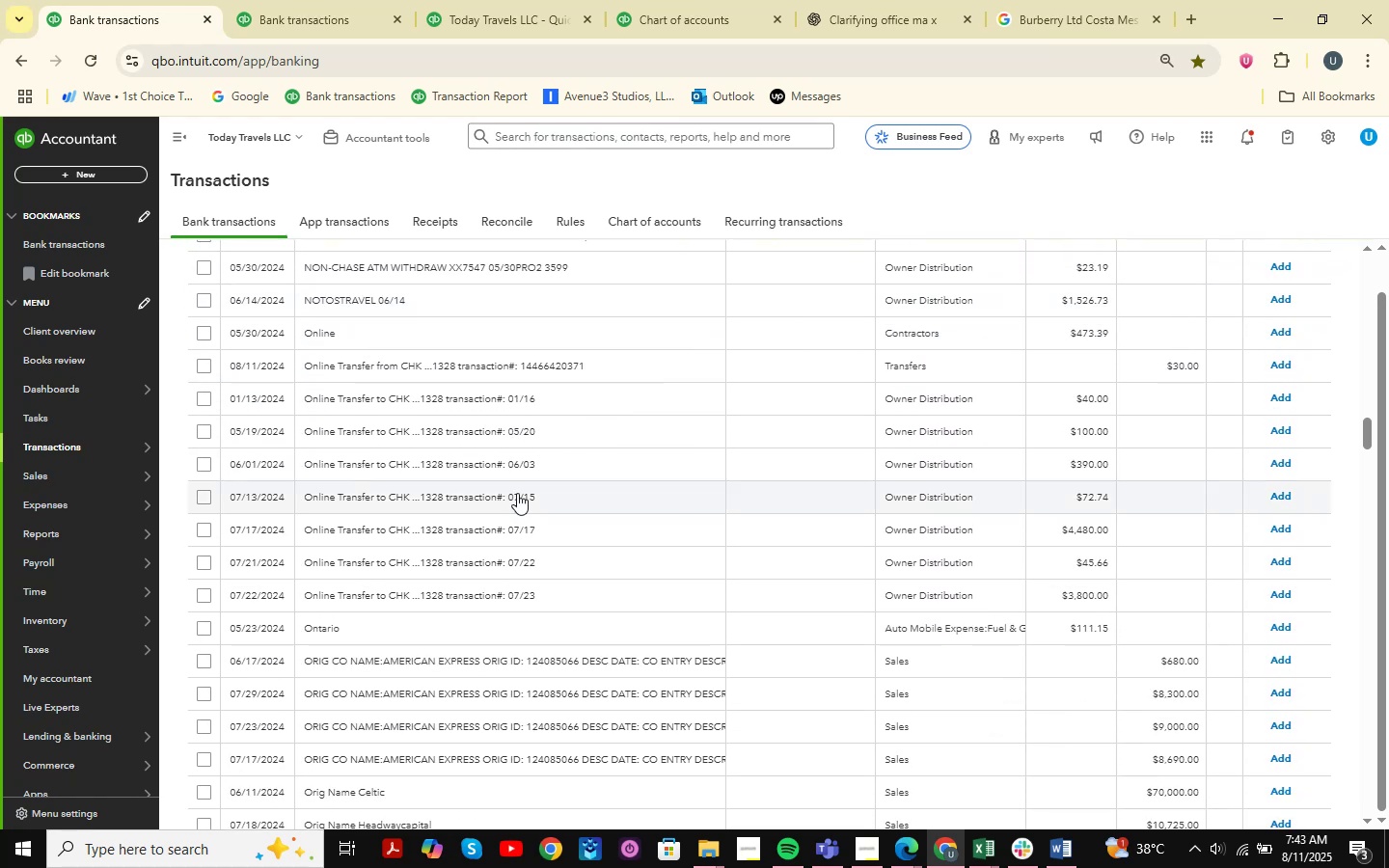 
scroll: coordinate [424, 775], scroll_direction: up, amount: 10.0
 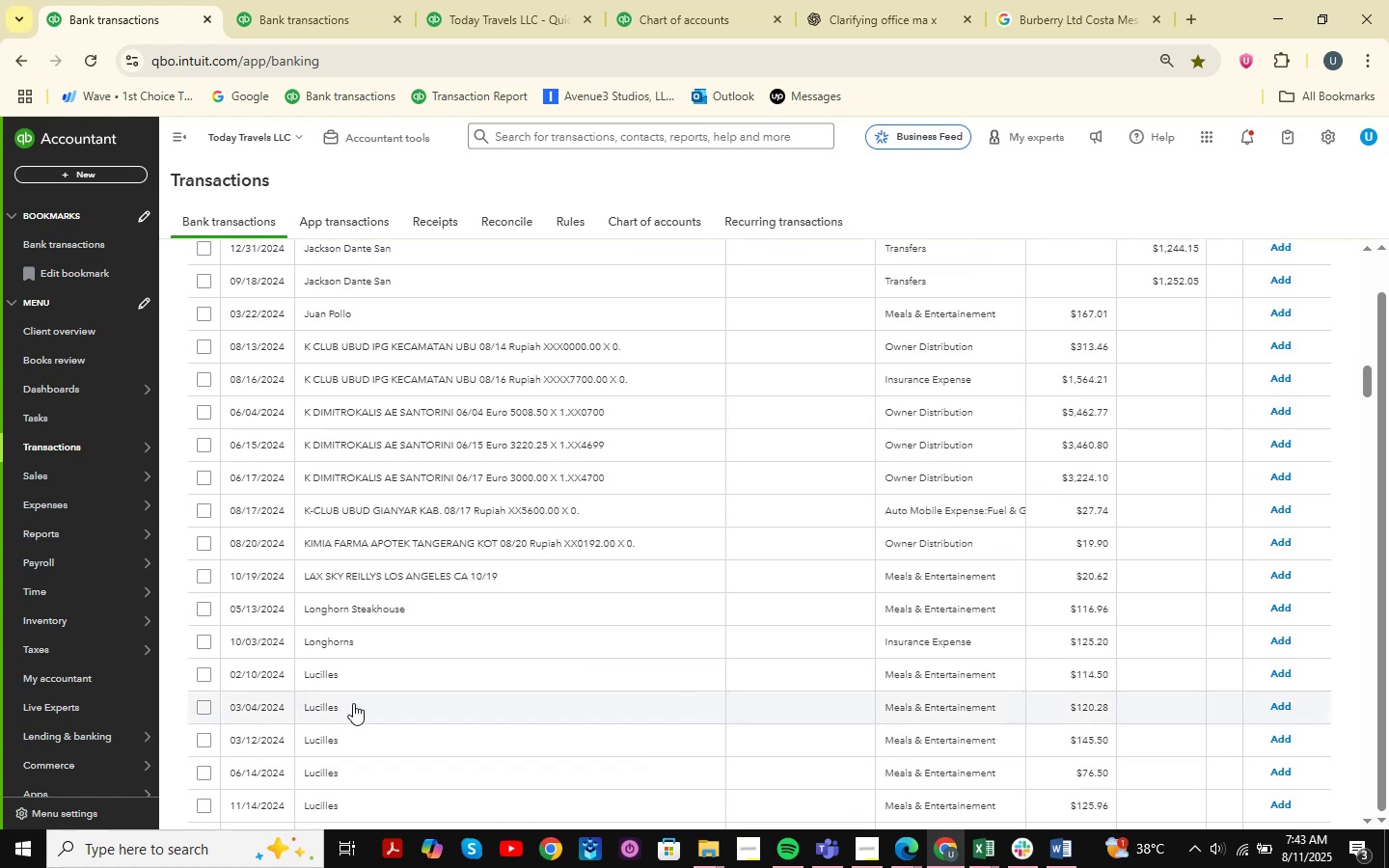 
scroll: coordinate [498, 768], scroll_direction: down, amount: 5.0
 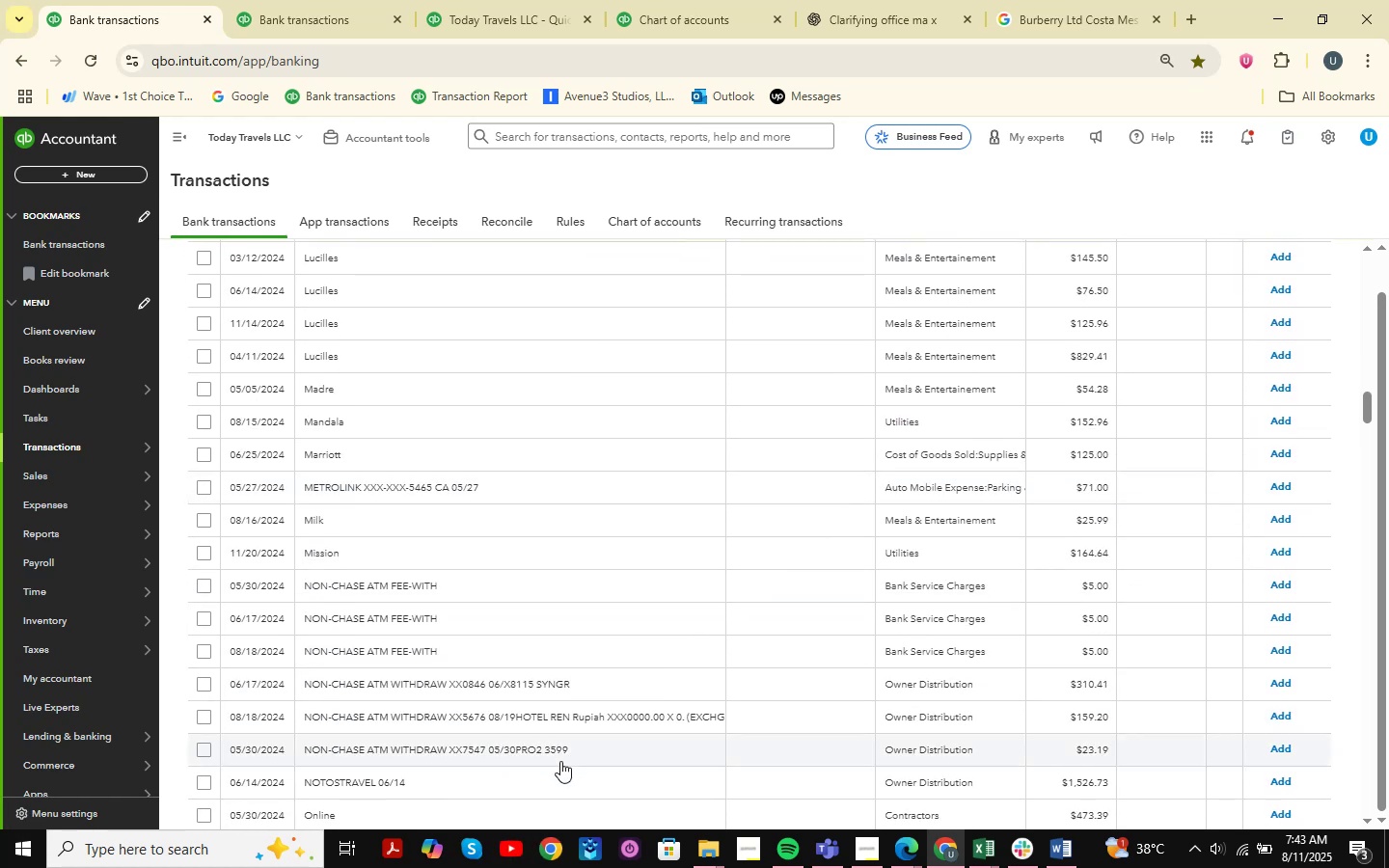 
scroll: coordinate [573, 569], scroll_direction: up, amount: 28.0
 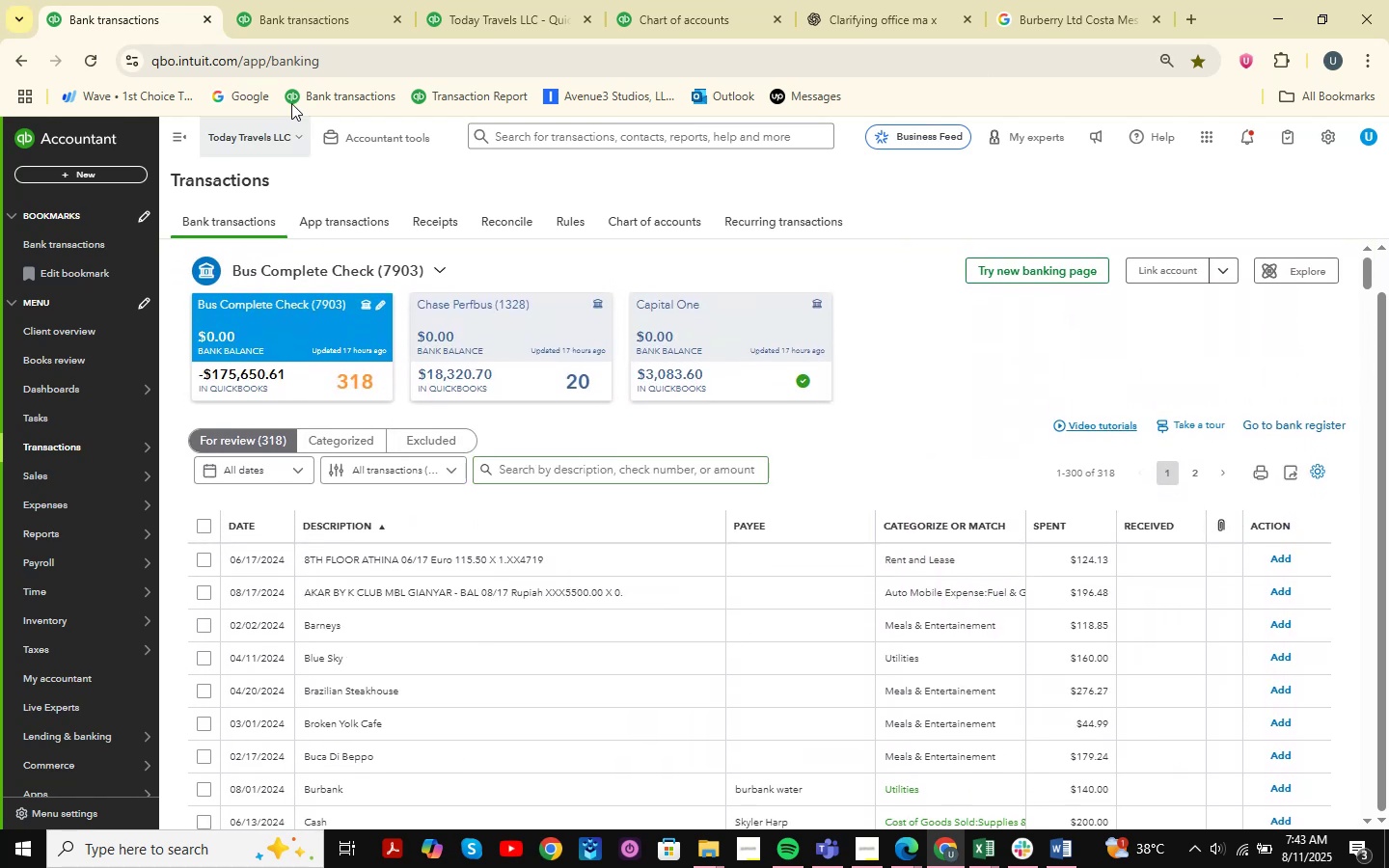 
left_click([260, 0])
 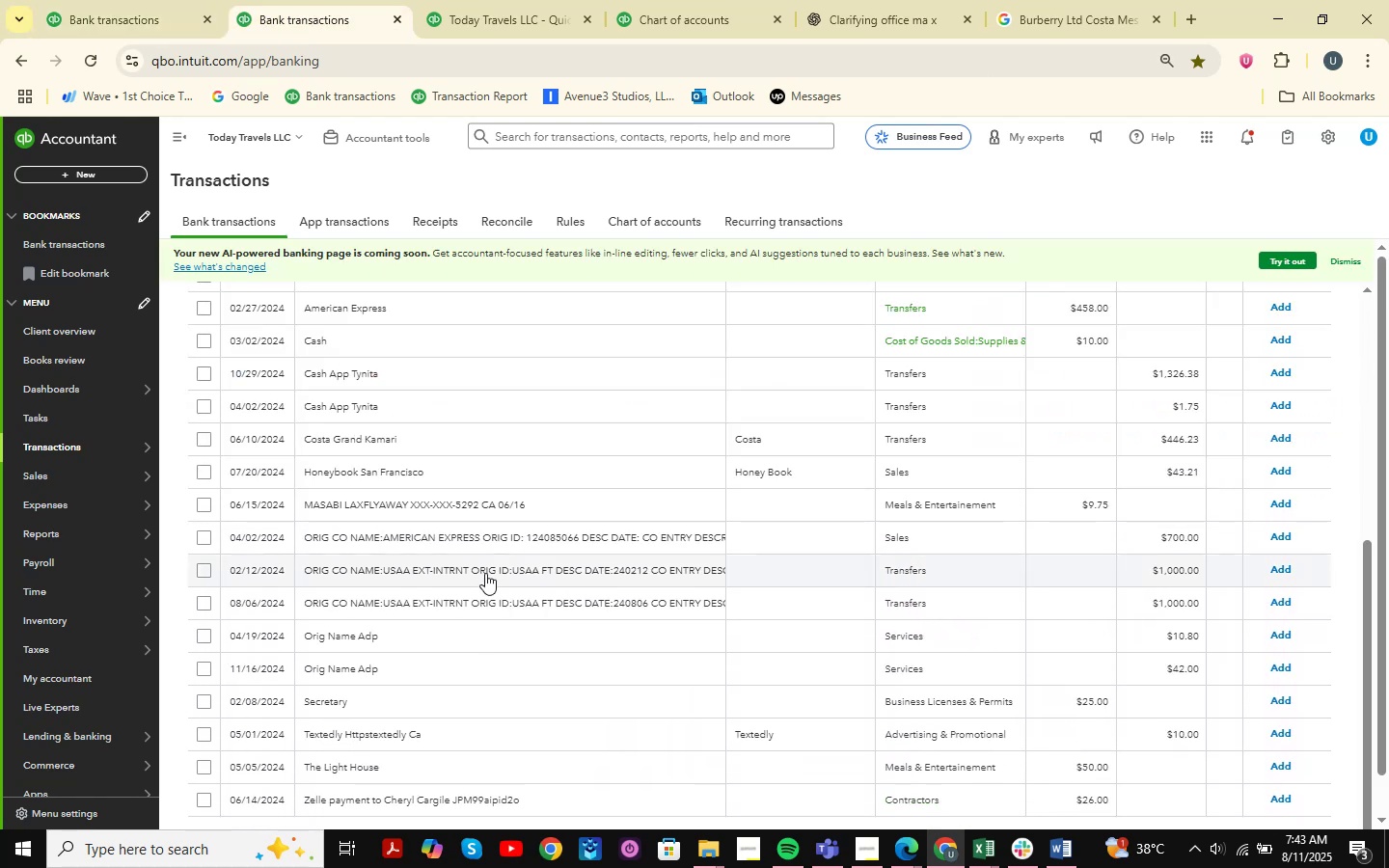 
scroll: coordinate [652, 554], scroll_direction: down, amount: 18.0
 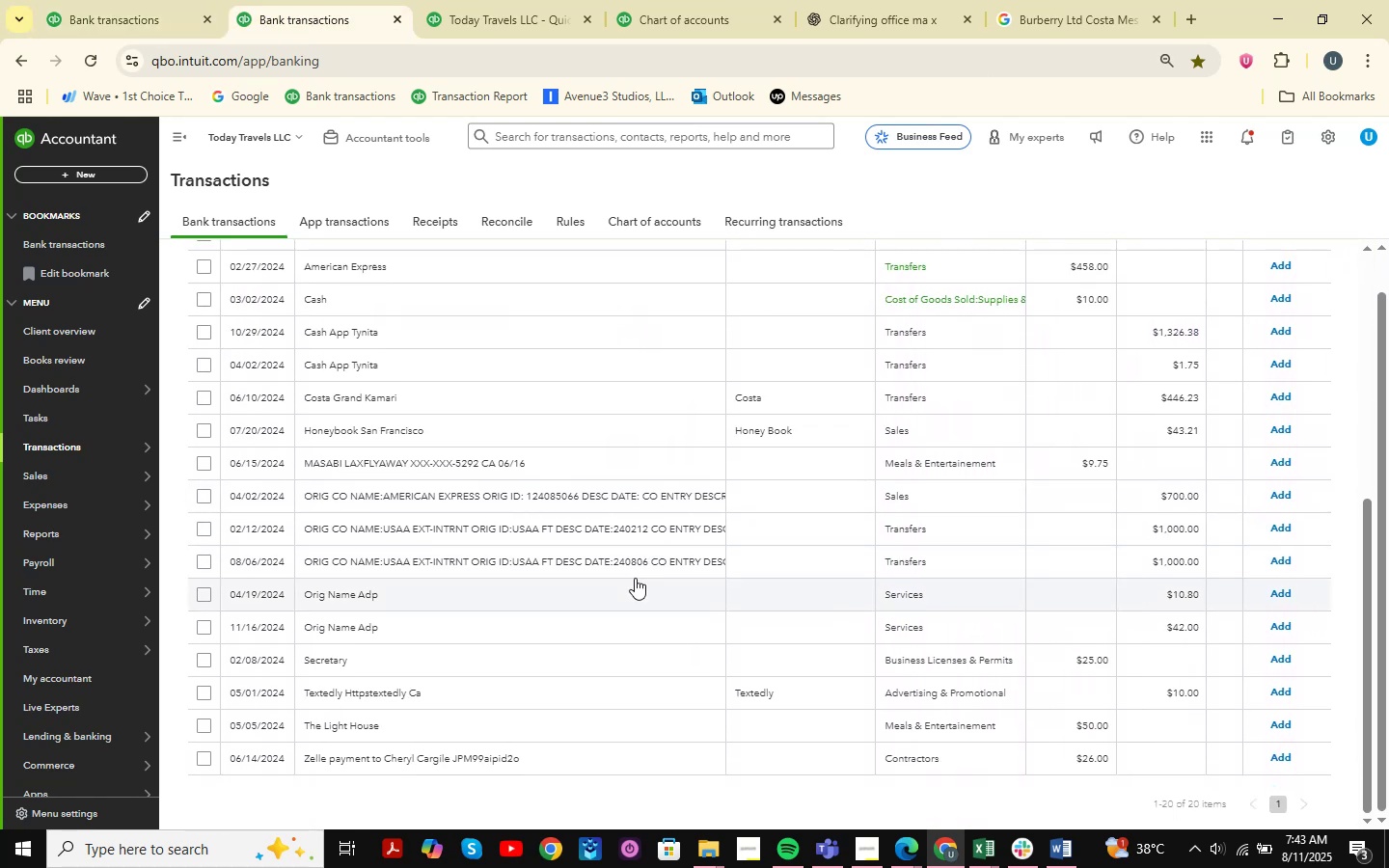 
scroll: coordinate [556, 512], scroll_direction: up, amount: 22.0
 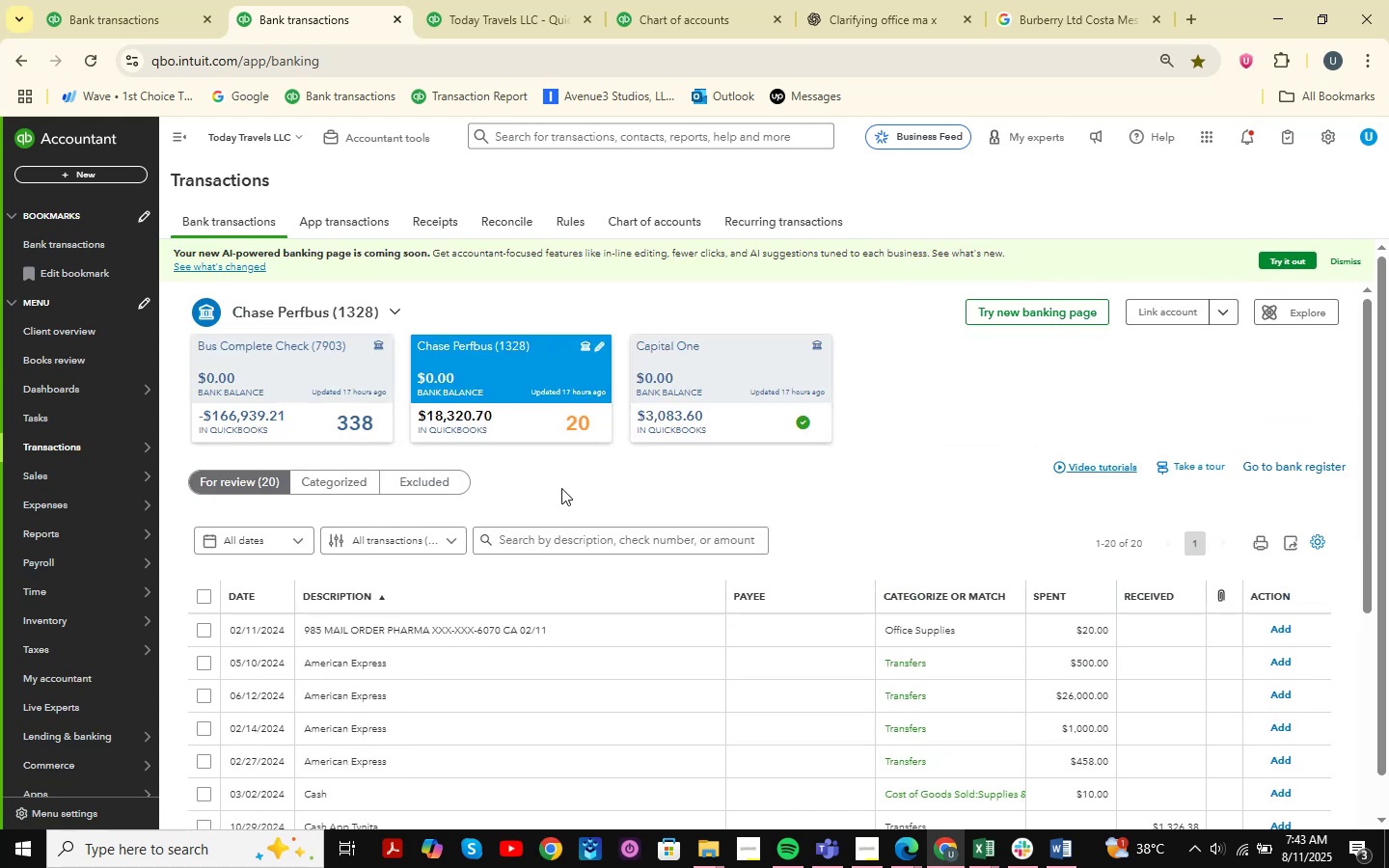 
scroll: coordinate [560, 488], scroll_direction: down, amount: 8.0
 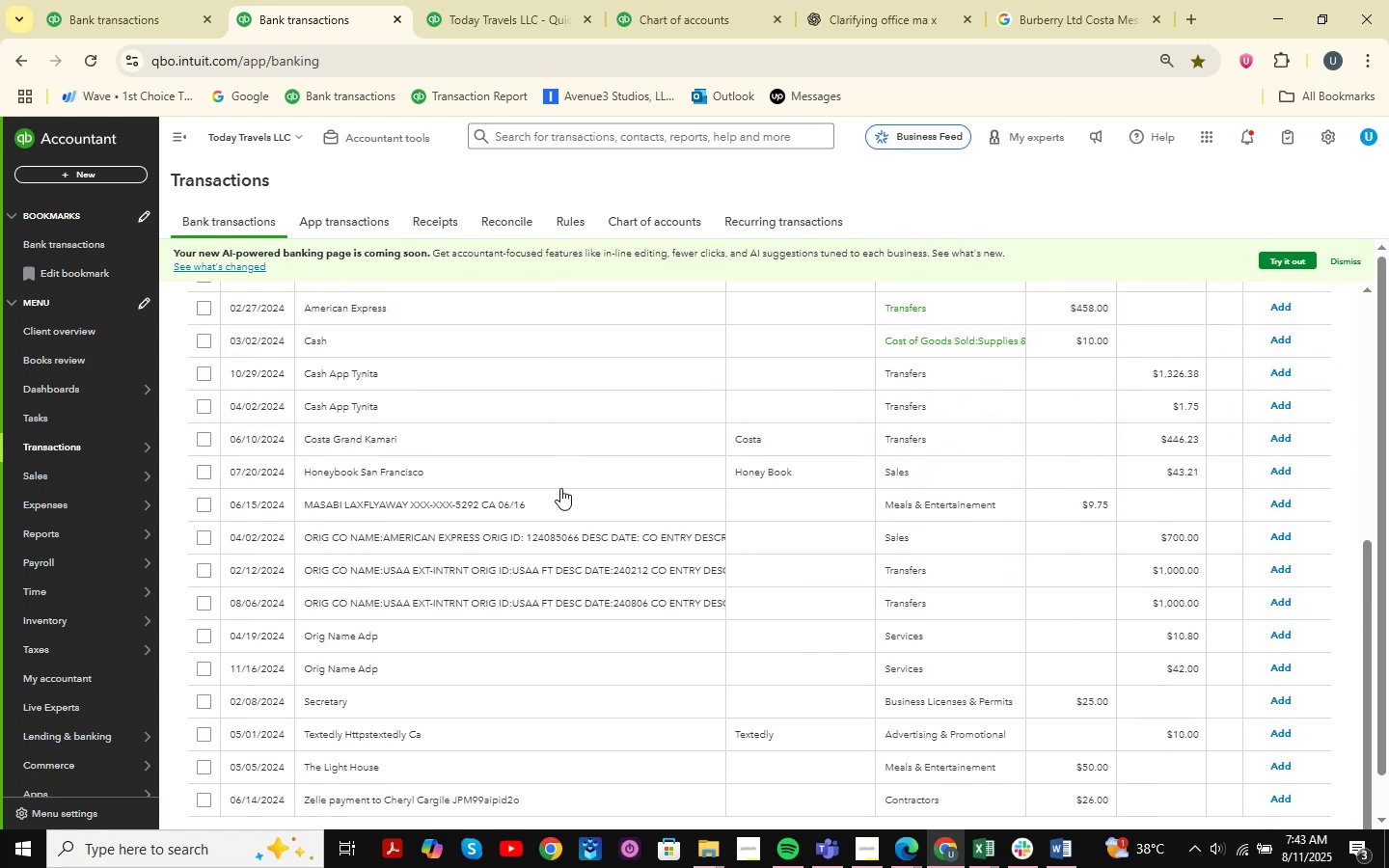 
scroll: coordinate [558, 488], scroll_direction: up, amount: 10.0
 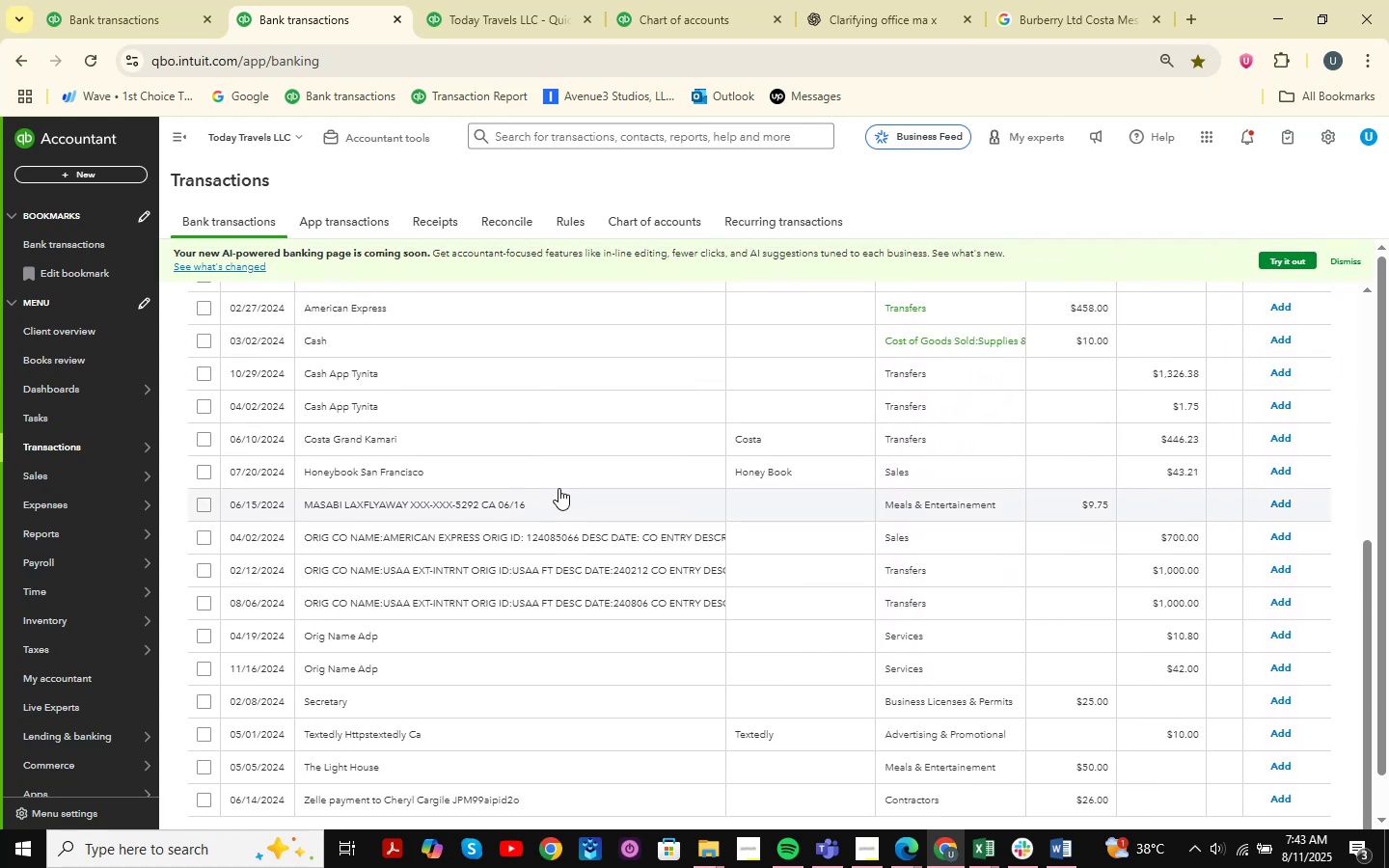 
scroll: coordinate [647, 497], scroll_direction: down, amount: 5.0
 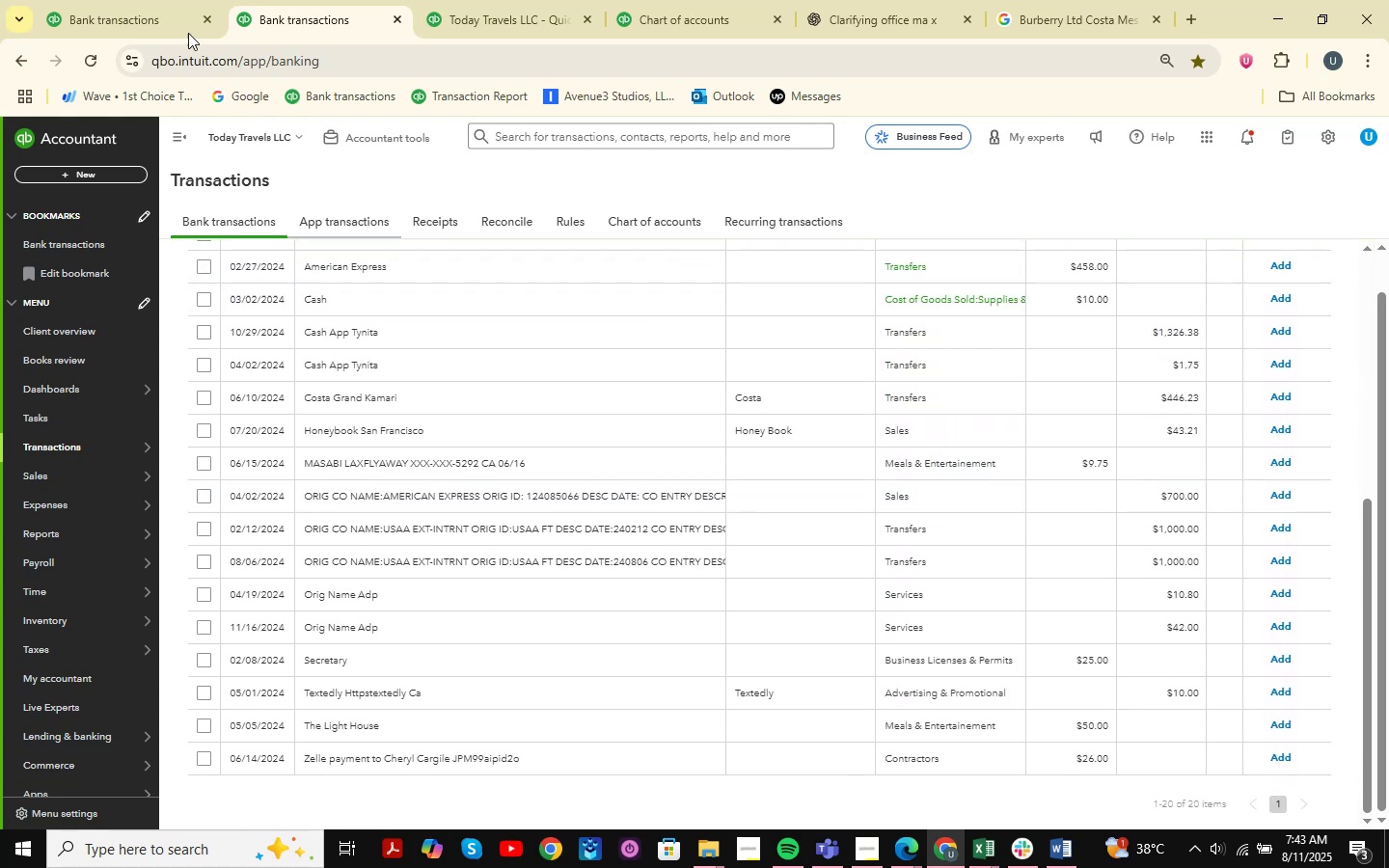 
left_click([99, 0])
 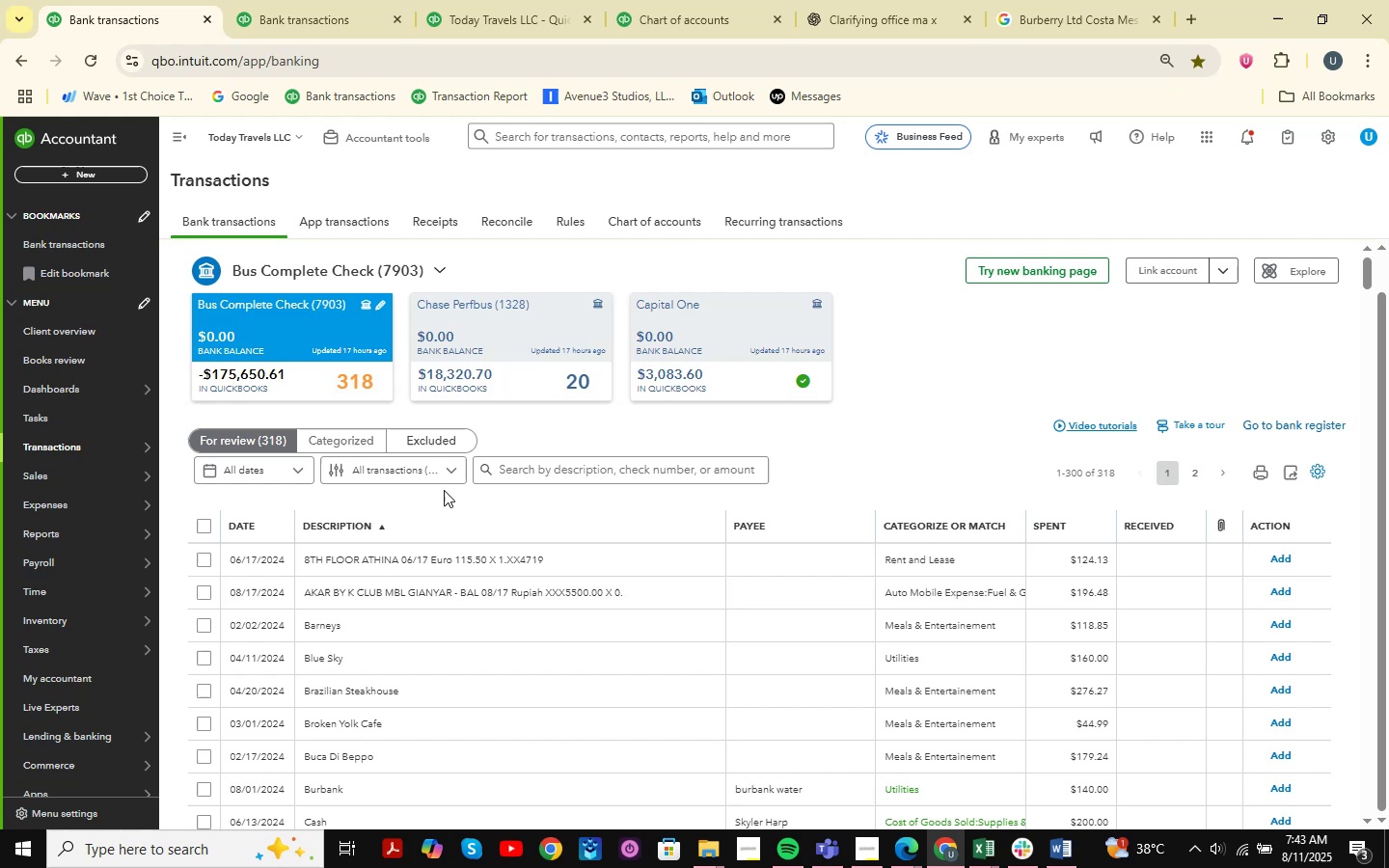 
scroll: coordinate [713, 468], scroll_direction: down, amount: 47.0
 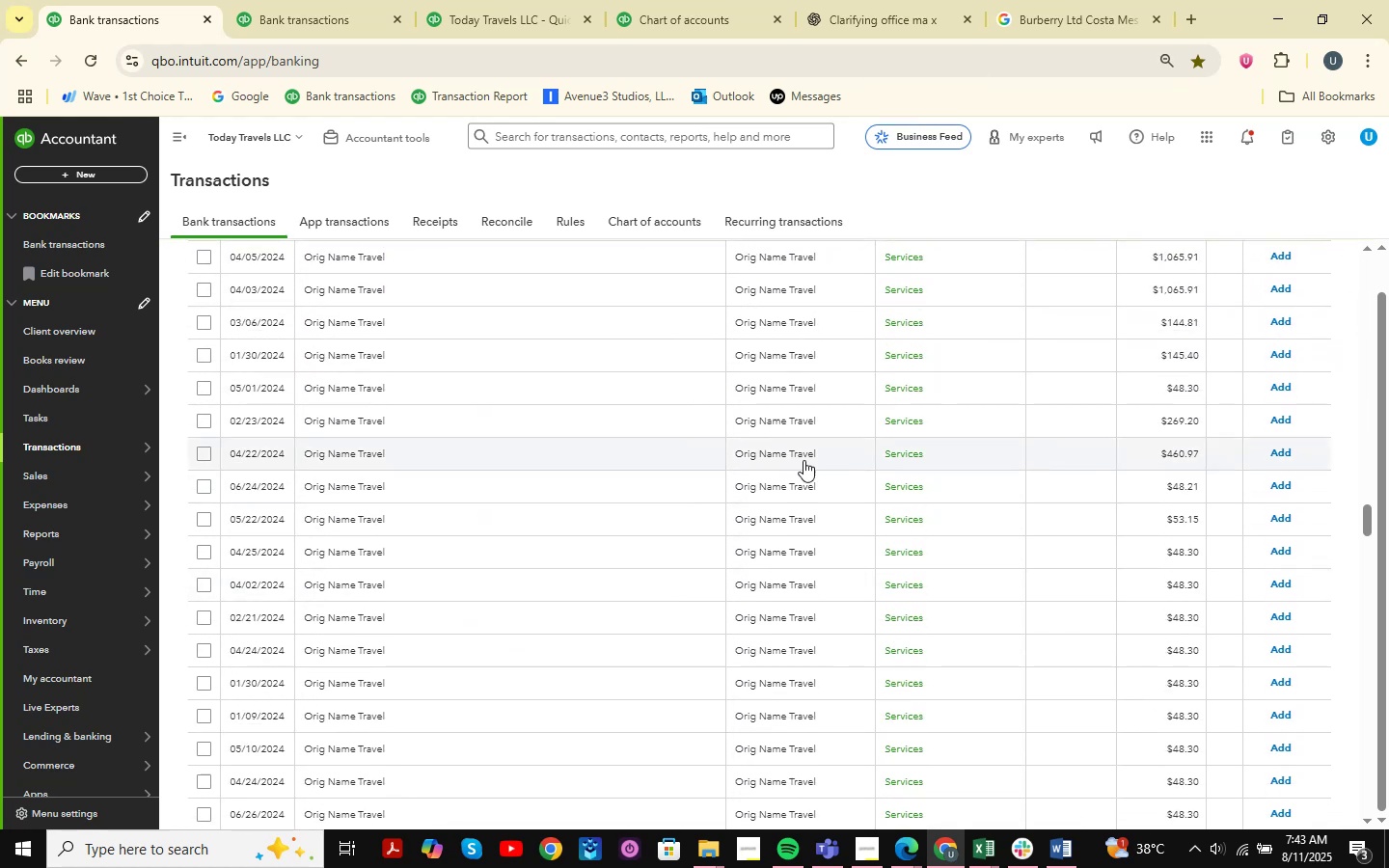 
scroll: coordinate [764, 531], scroll_direction: up, amount: 12.0
 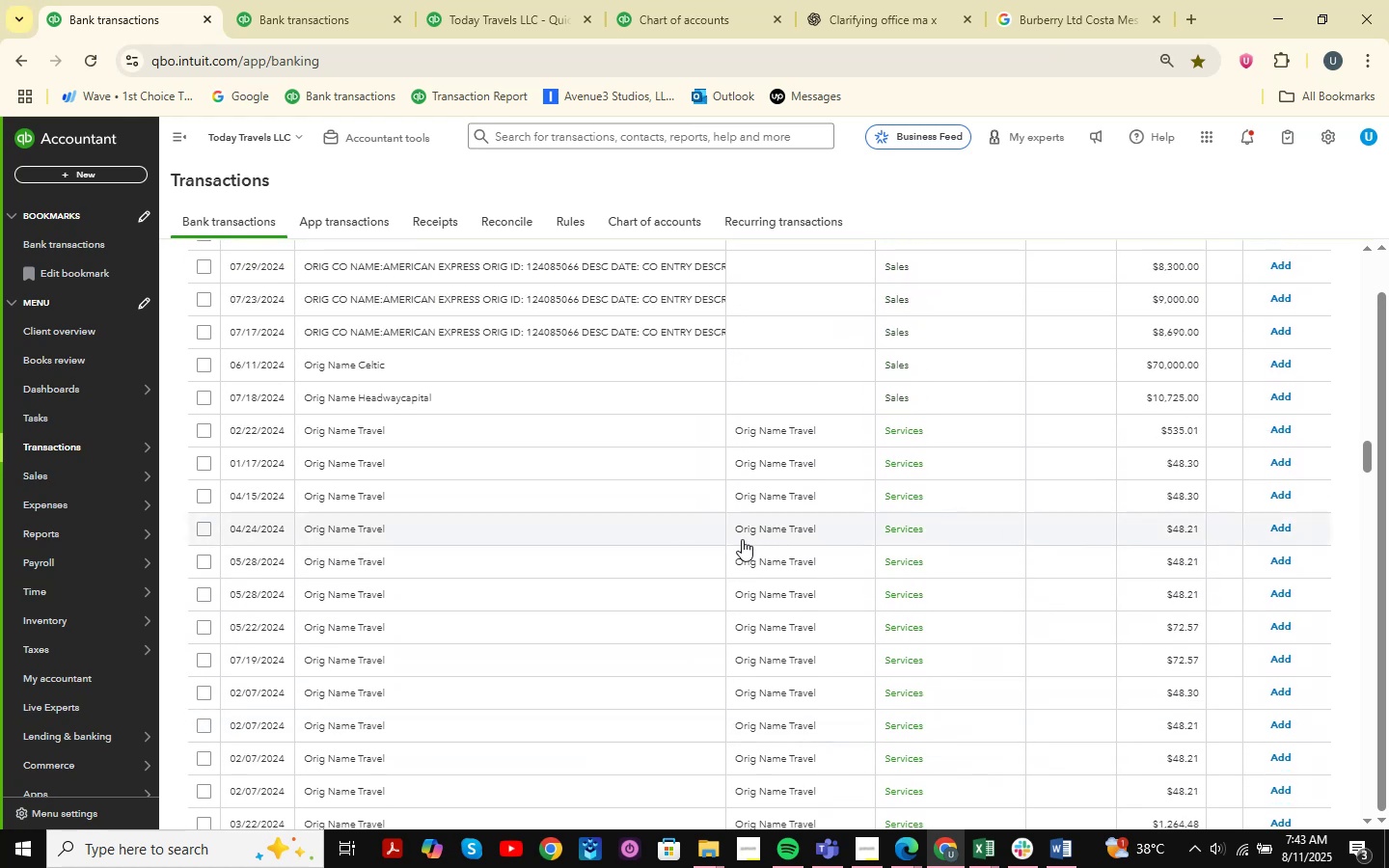 
wait(5.58)
 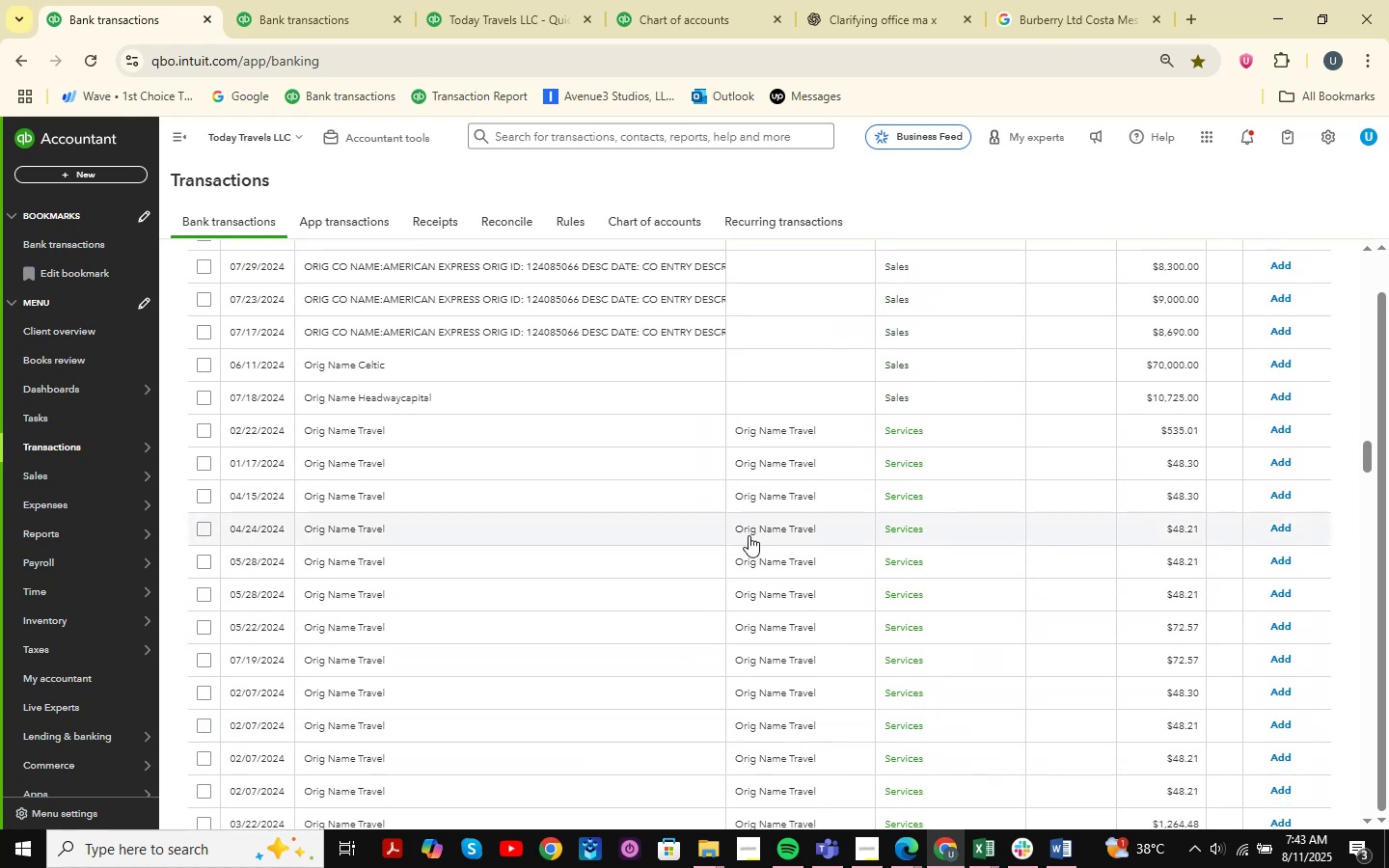 
scroll: coordinate [720, 478], scroll_direction: down, amount: 2.0
 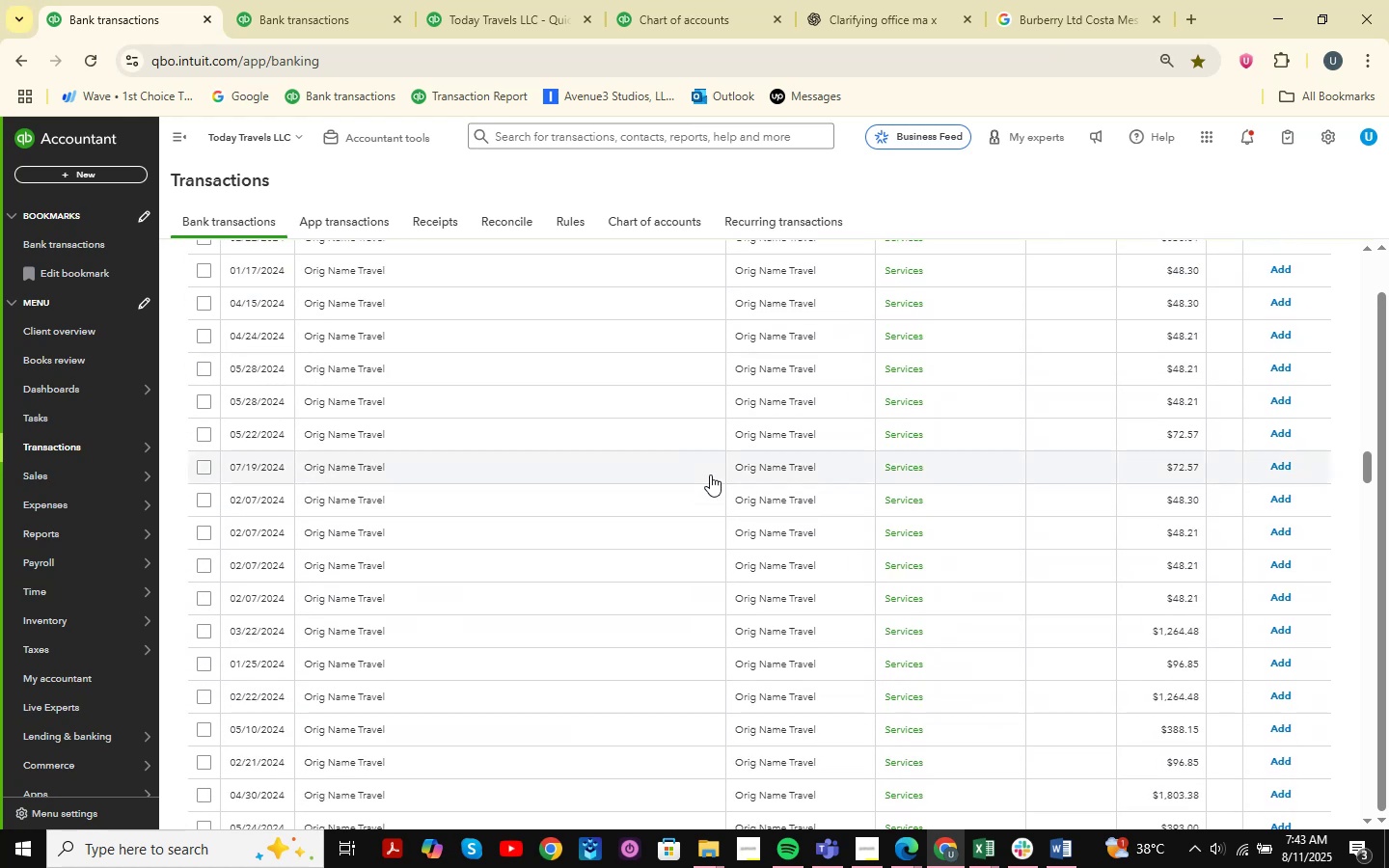 
scroll: coordinate [714, 472], scroll_direction: up, amount: 8.0
 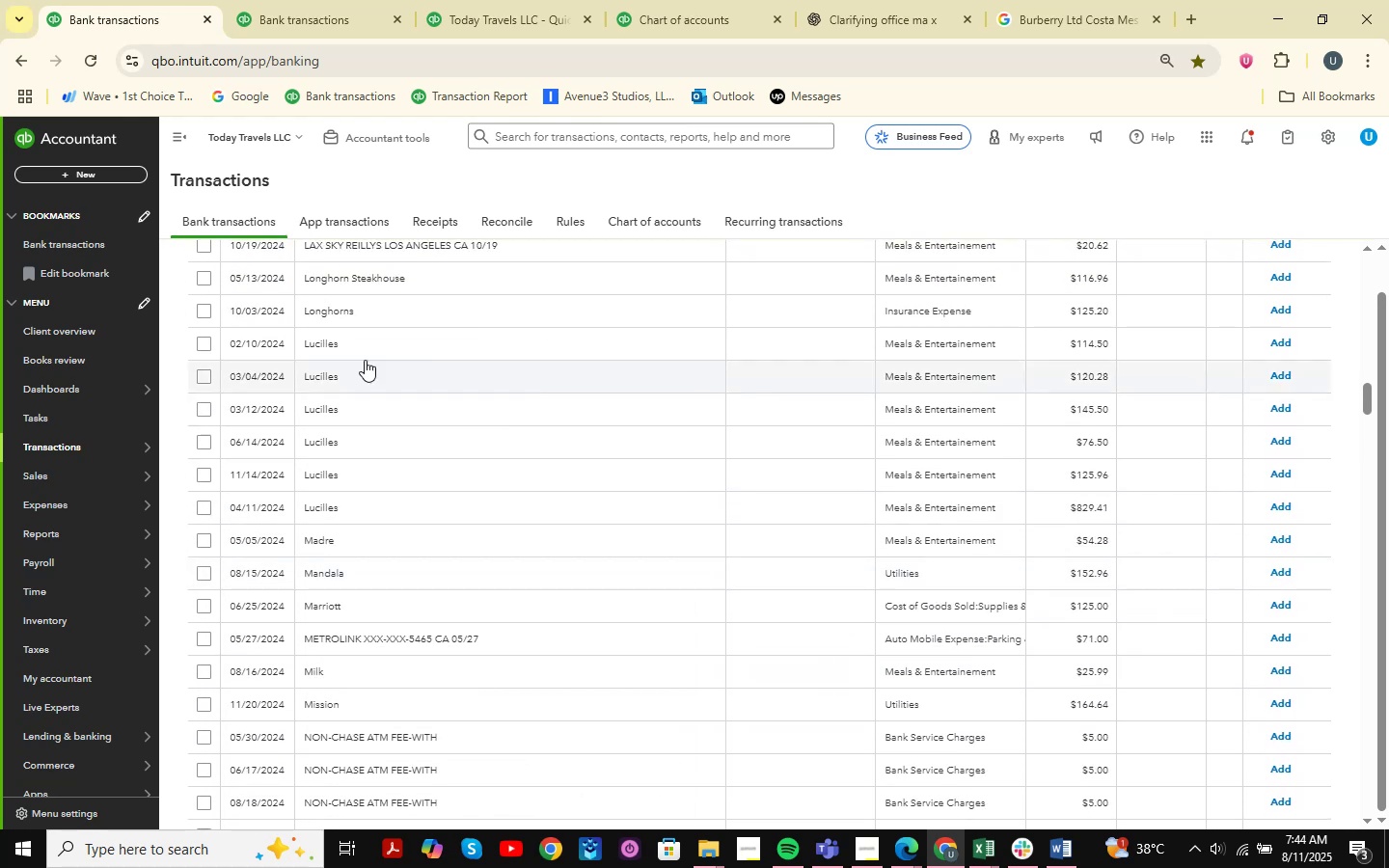 
left_click([329, 345])
 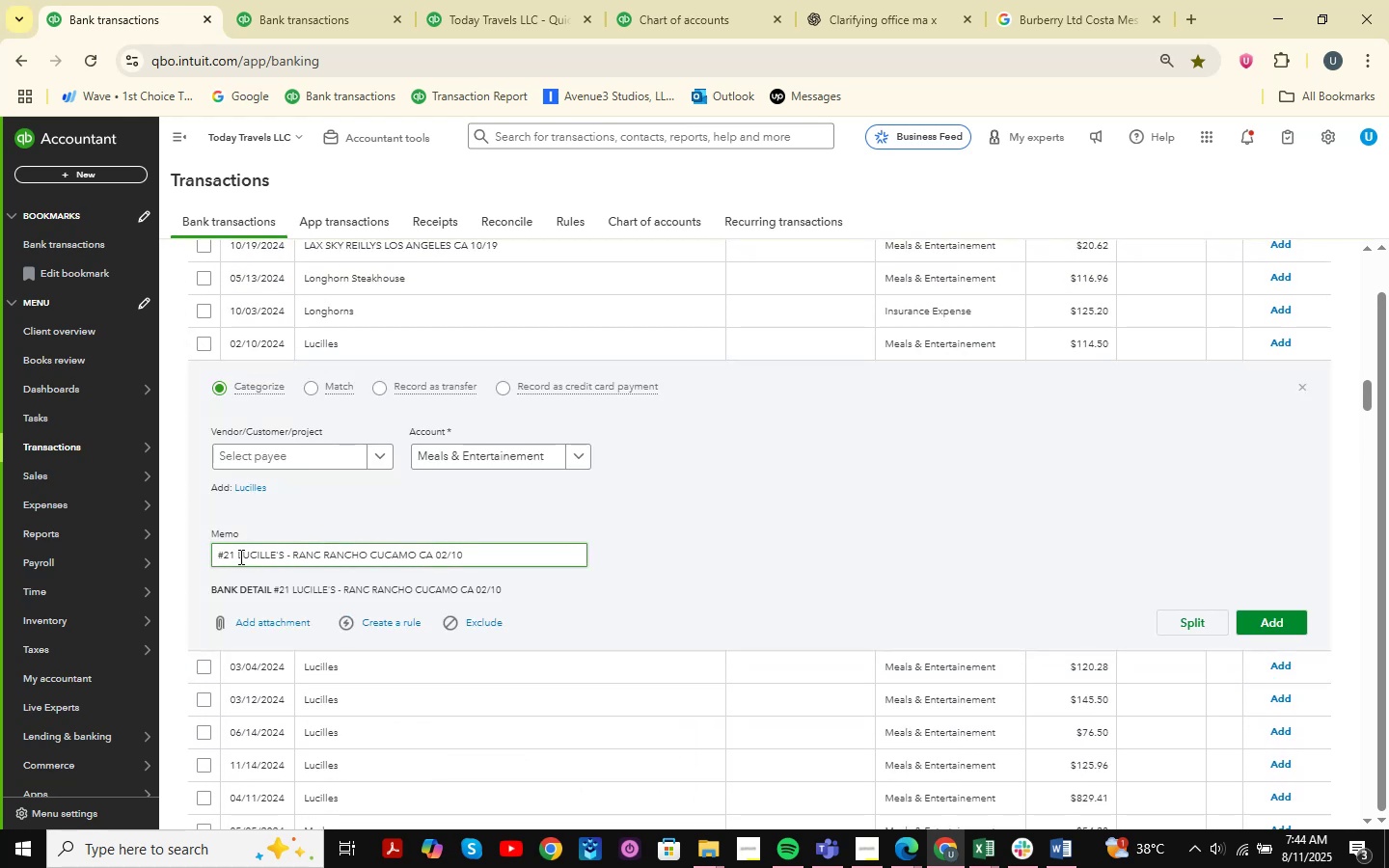 
wait(6.06)
 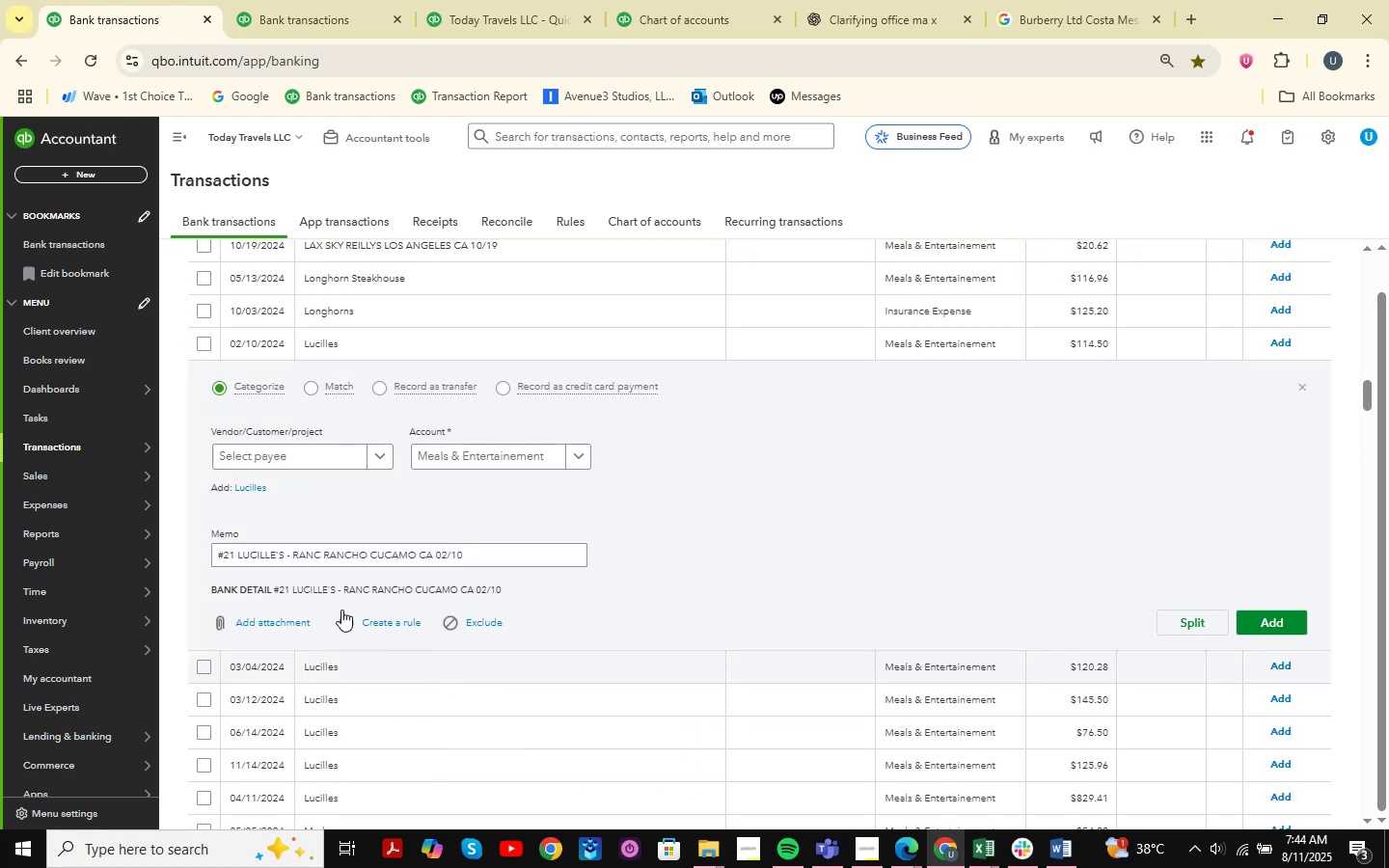 
key(Control+C)
 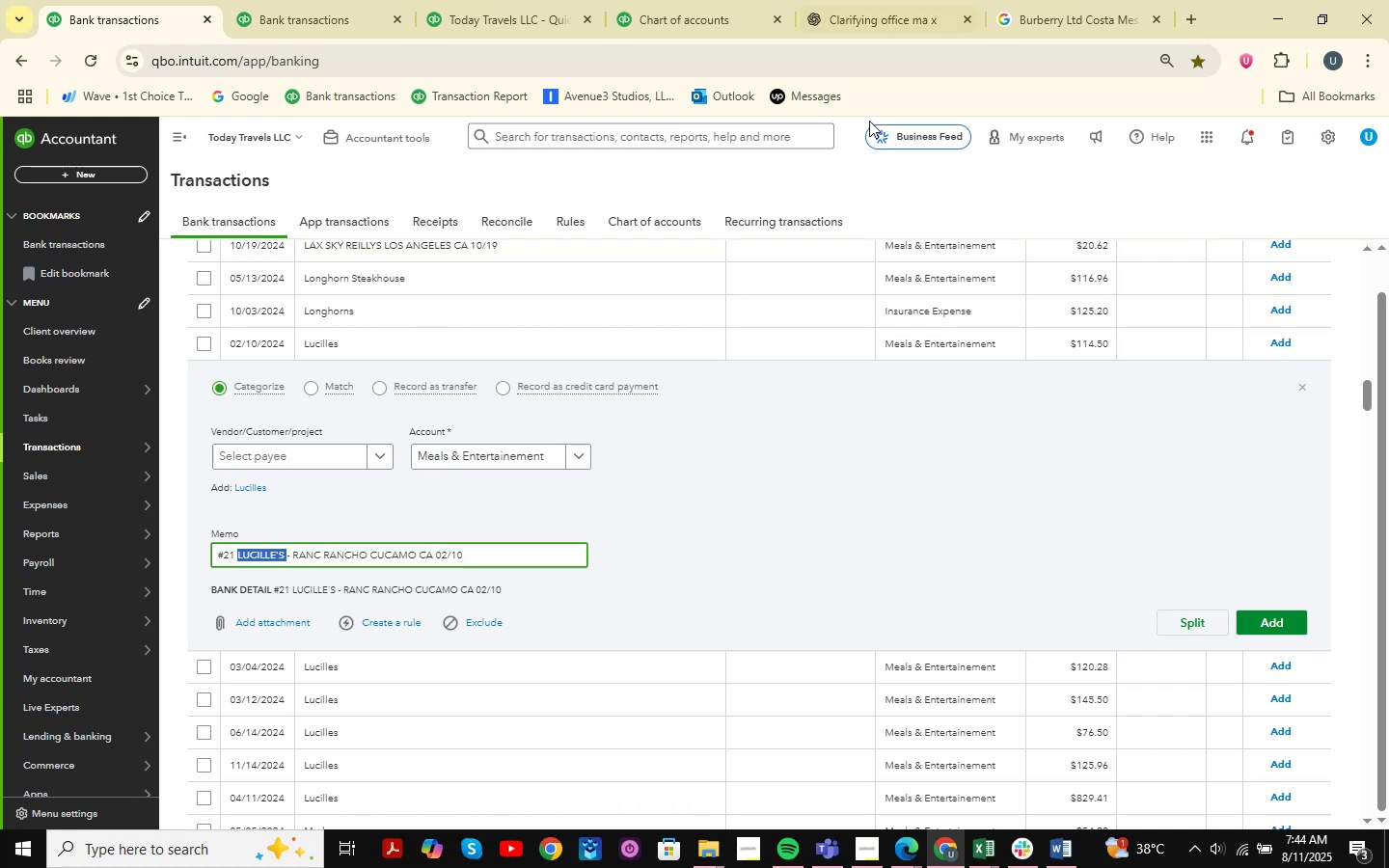 
left_click([892, 0])
 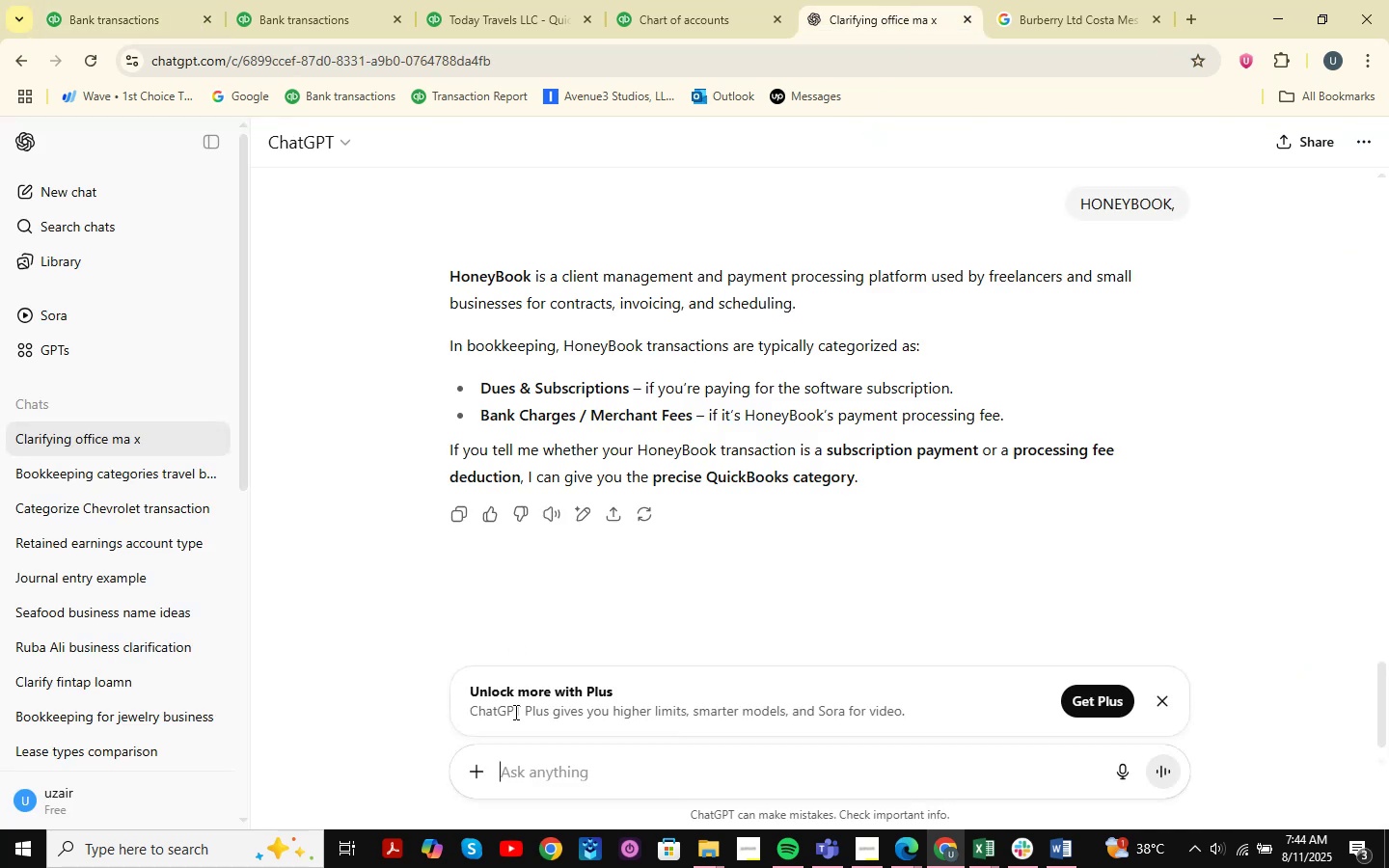 
key(Control+ControlLeft)
 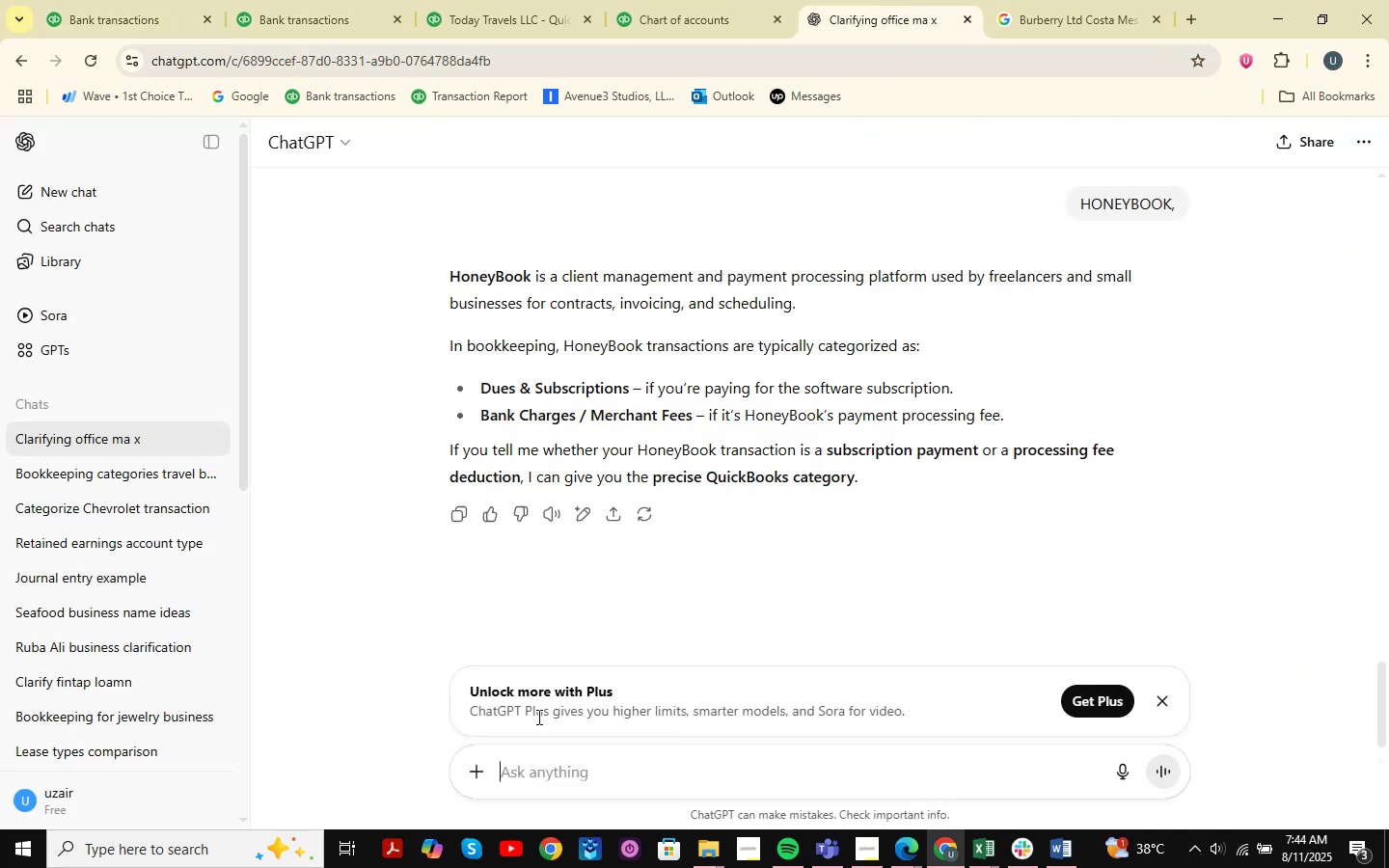 
key(Control+V)
 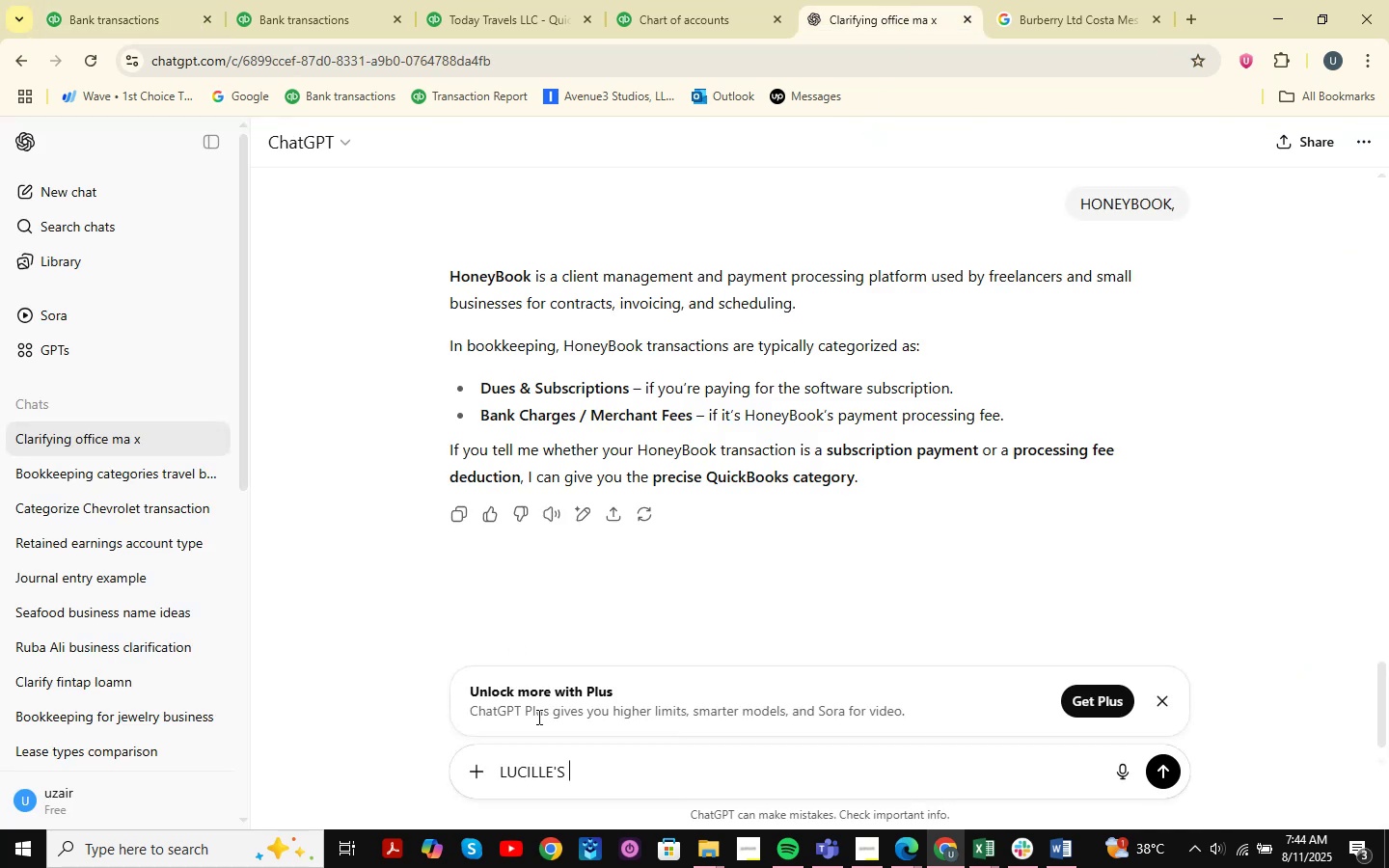 
key(NumpadEnter)
 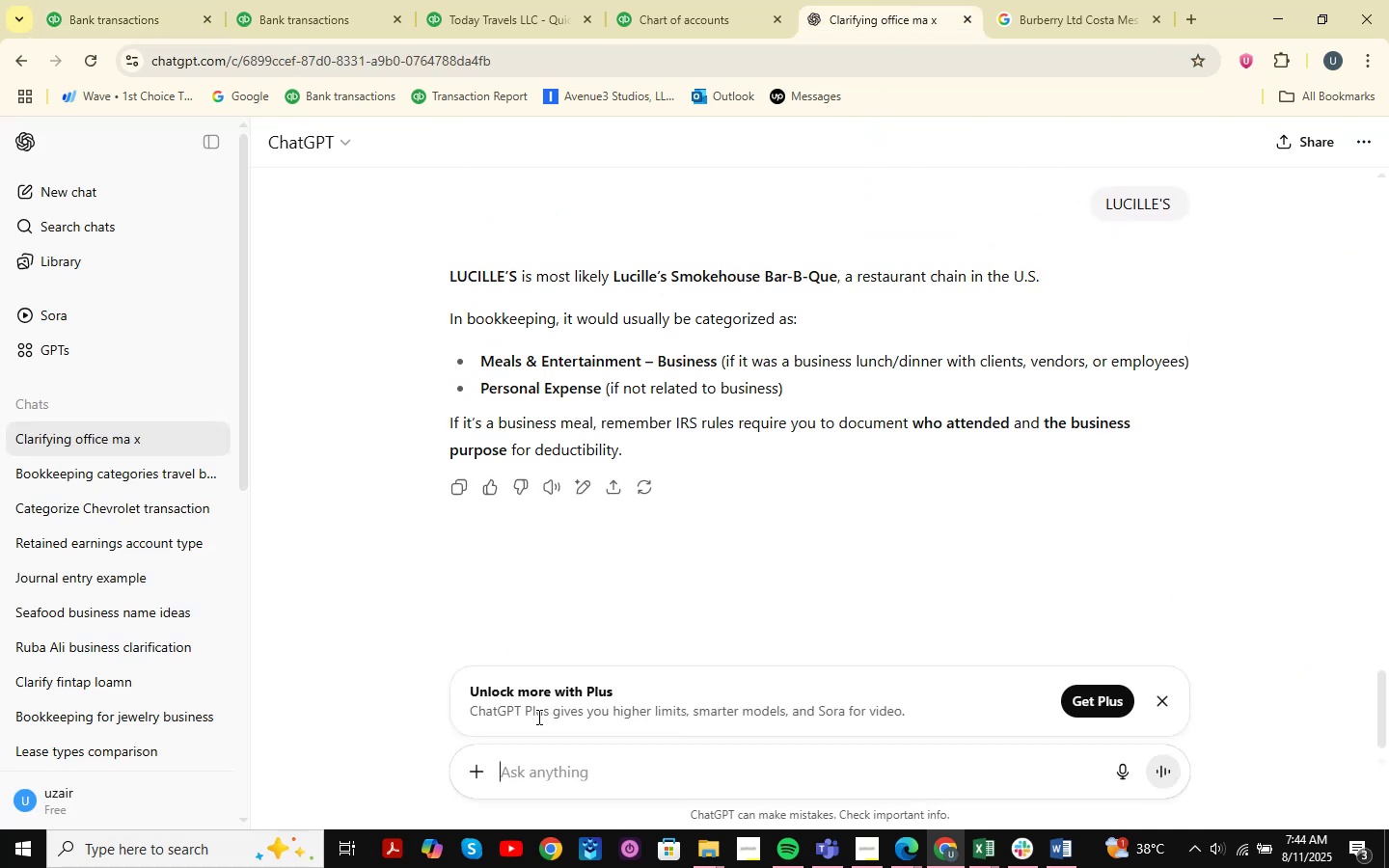 
wait(9.61)
 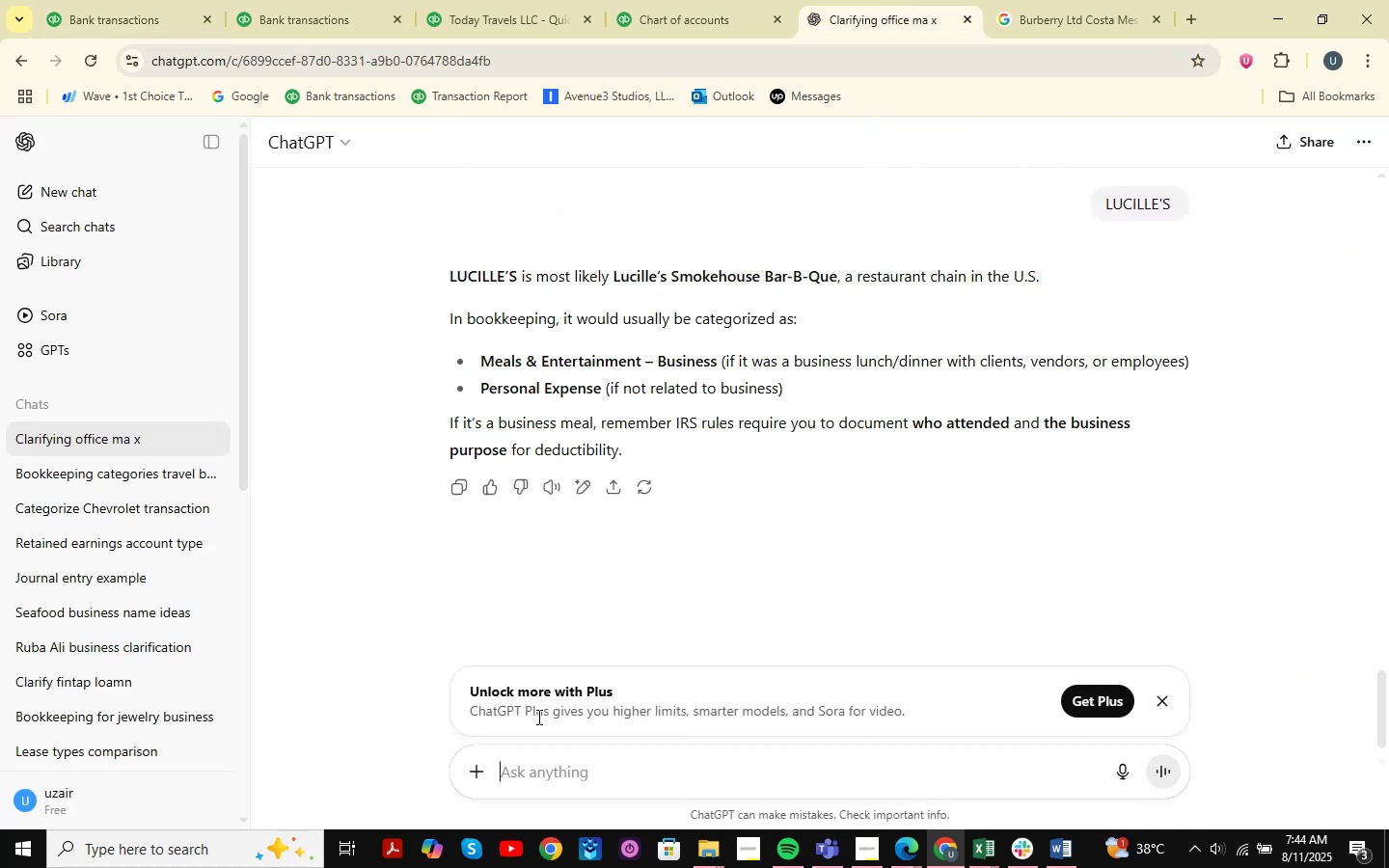 
left_click([290, 0])
 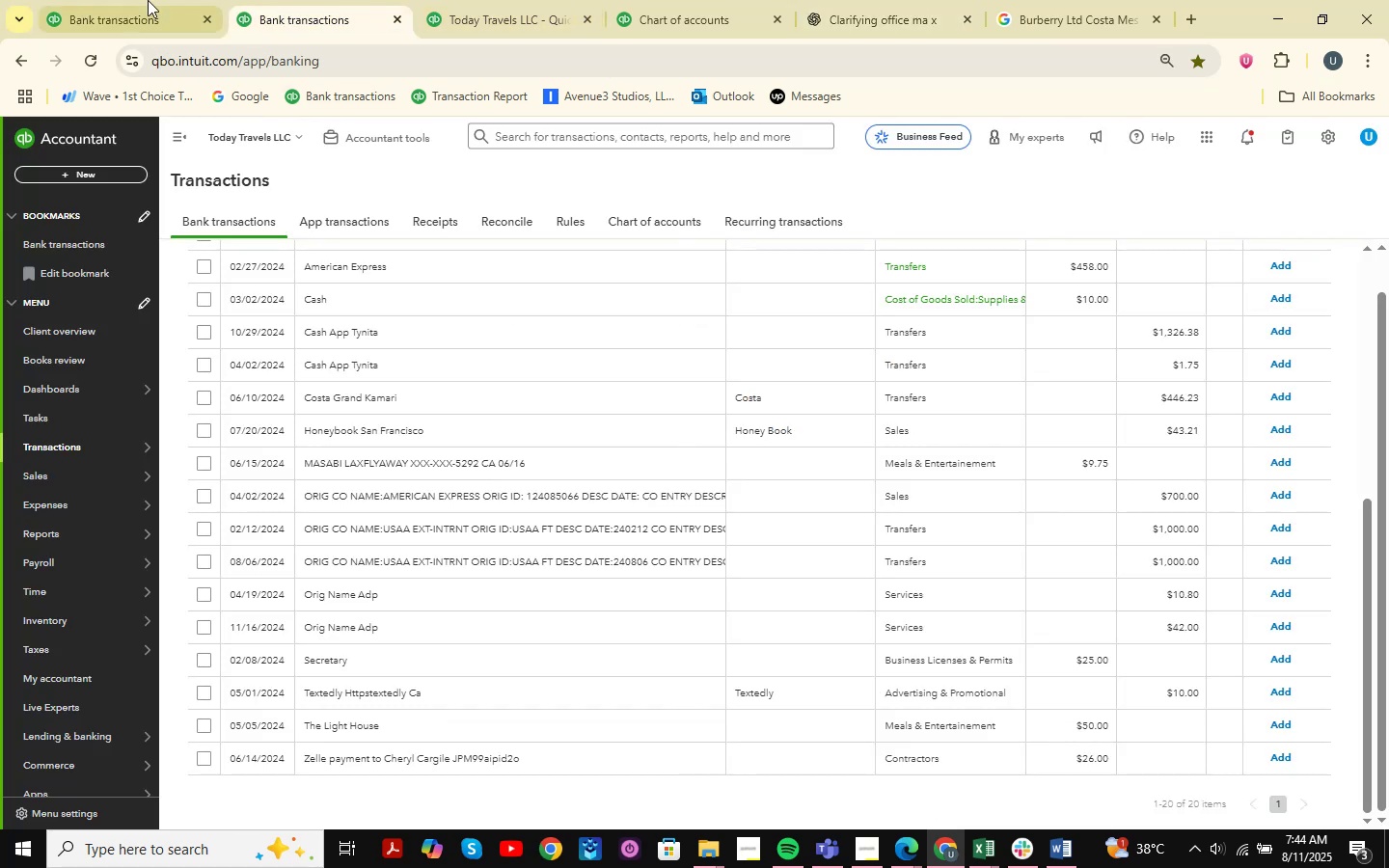 
left_click([149, 0])
 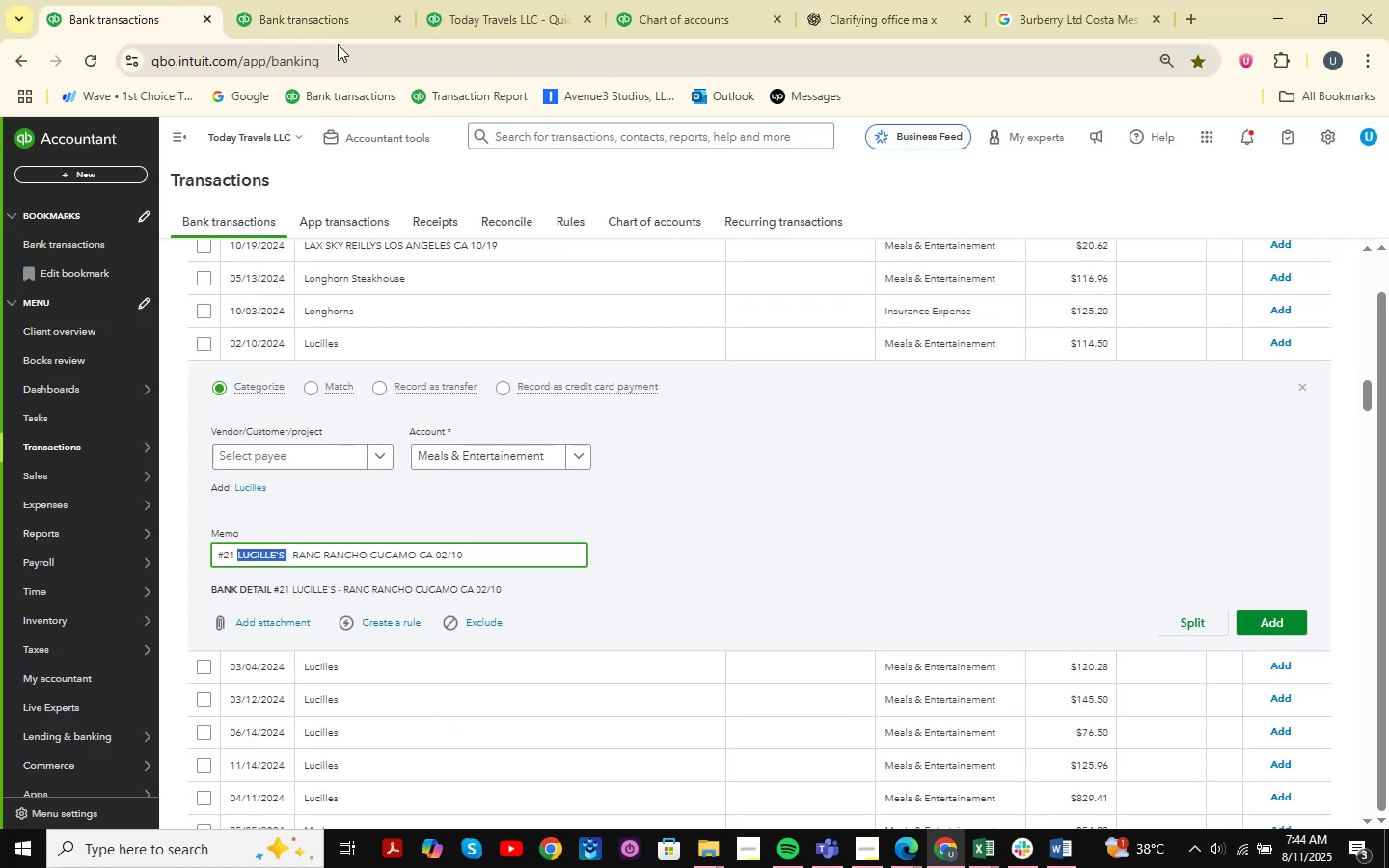 
scroll: coordinate [572, 527], scroll_direction: up, amount: 18.0
 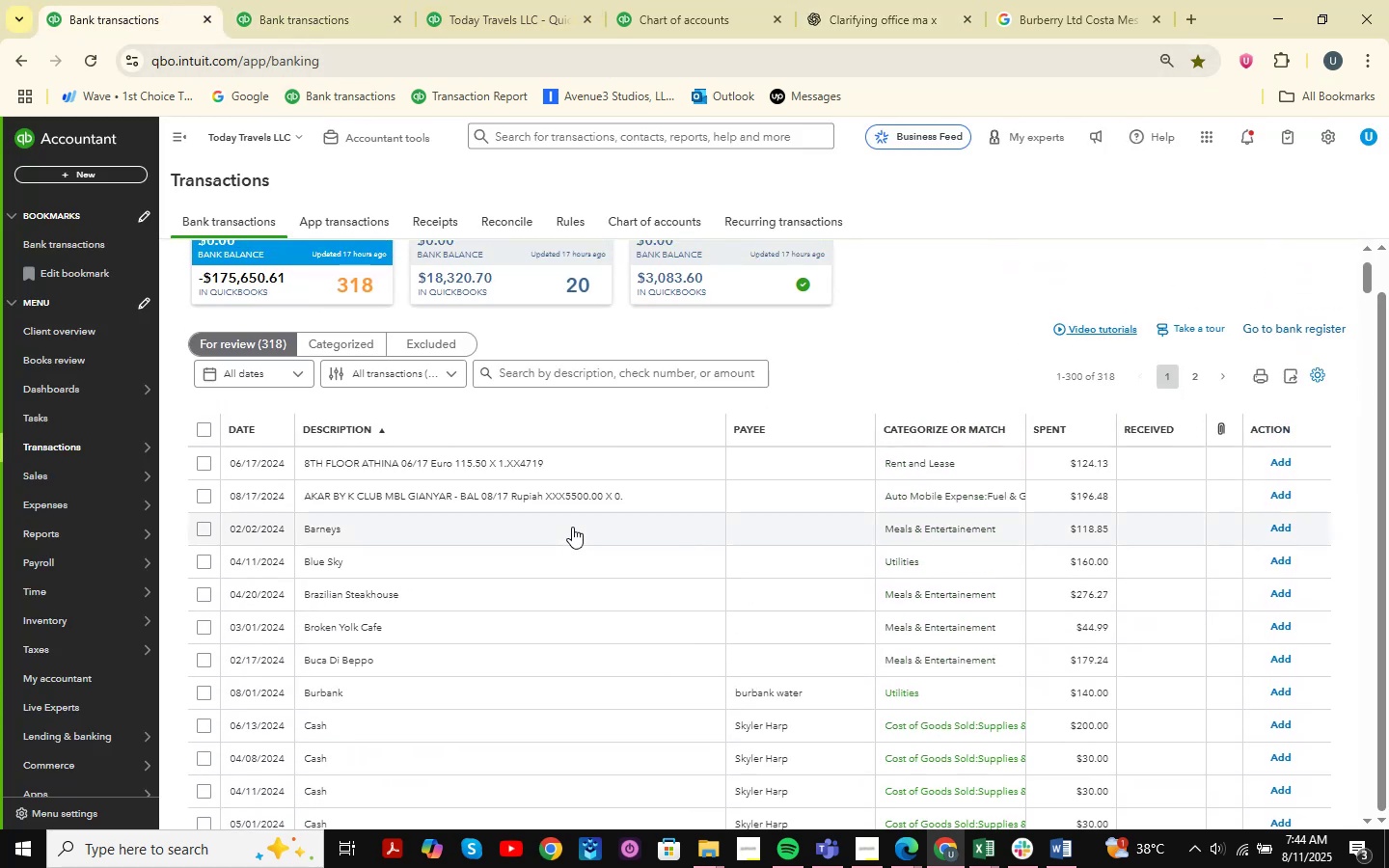 
scroll: coordinate [572, 527], scroll_direction: down, amount: 4.0
 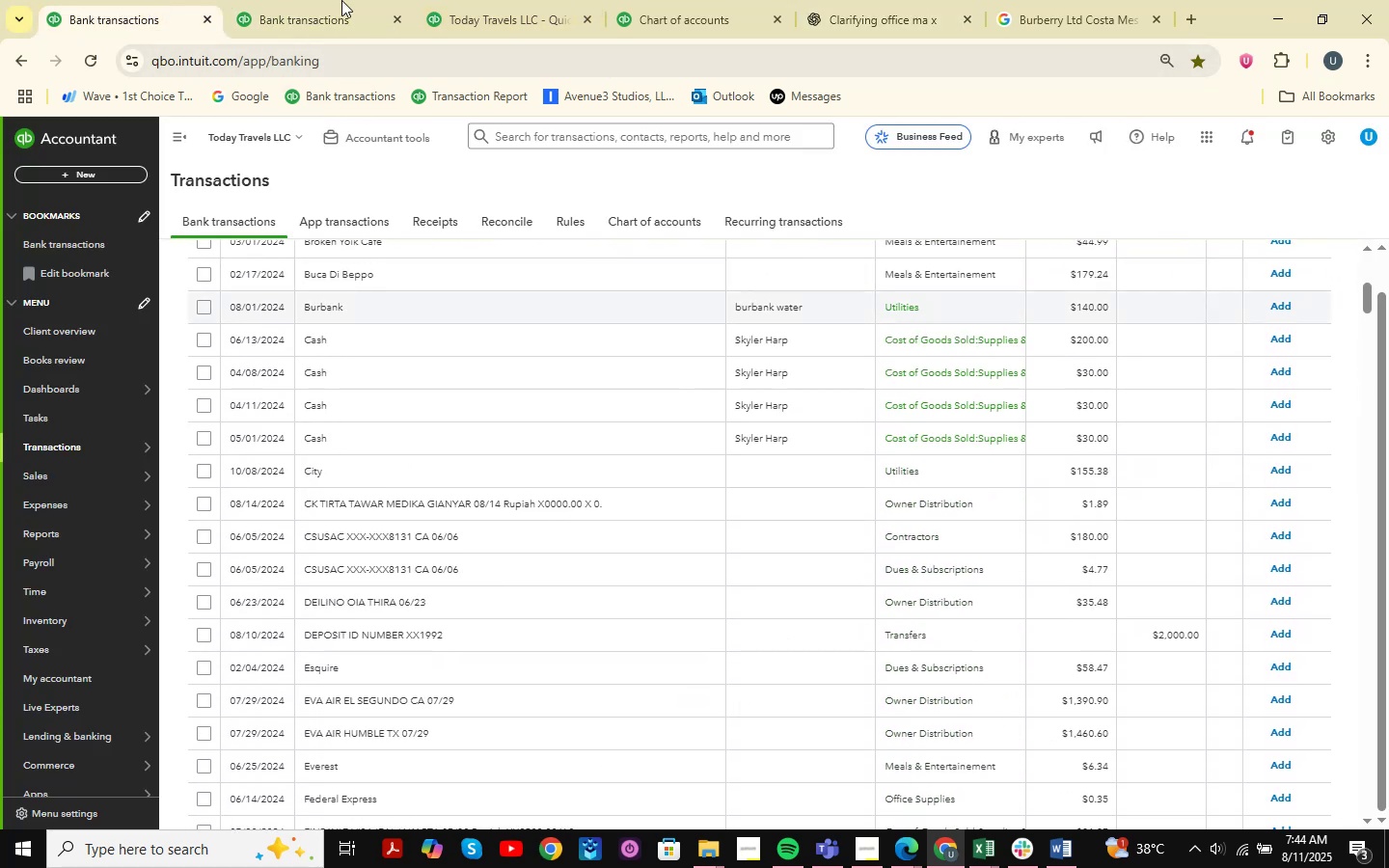 
left_click([354, 0])
 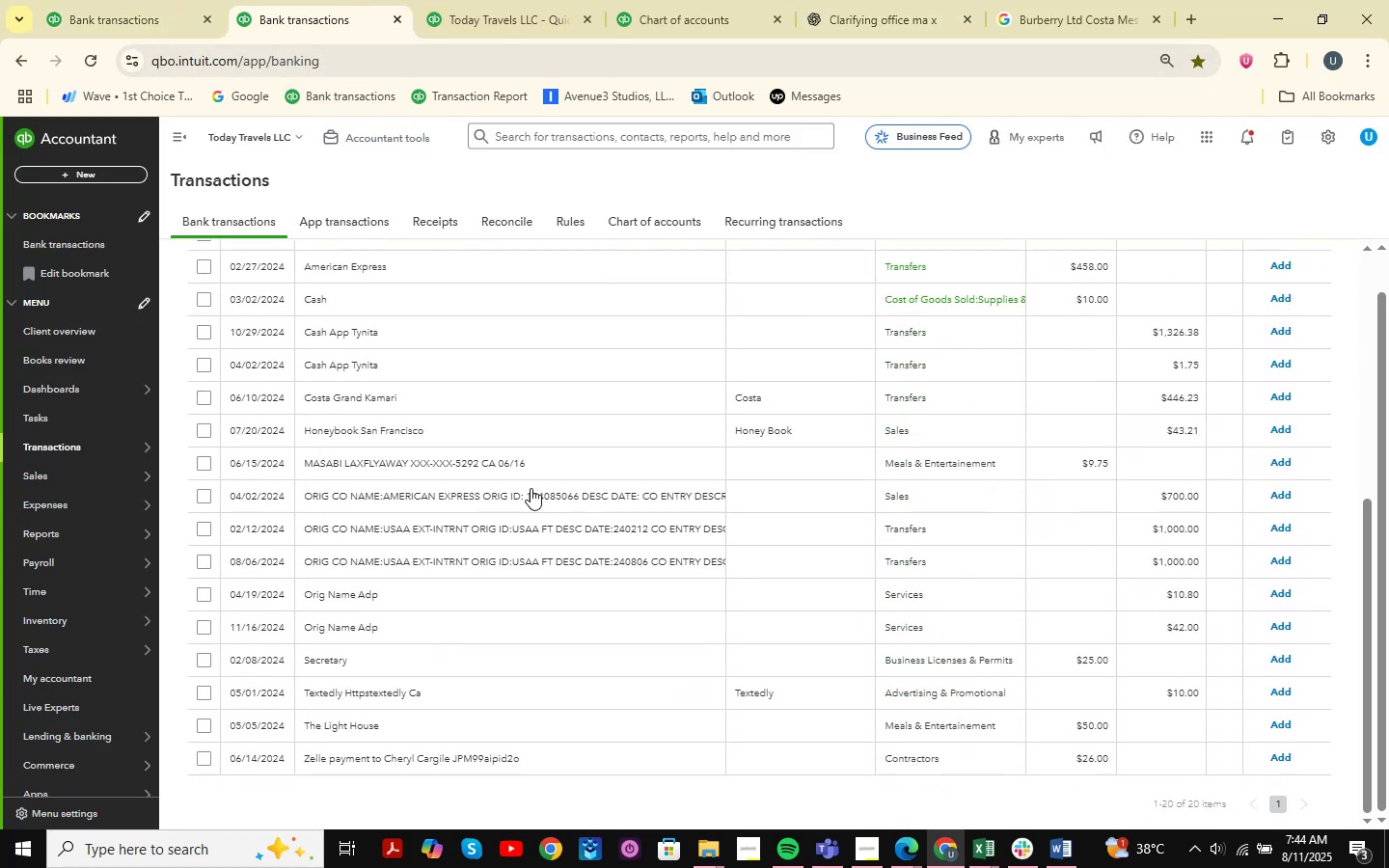 
scroll: coordinate [700, 508], scroll_direction: down, amount: 15.0
 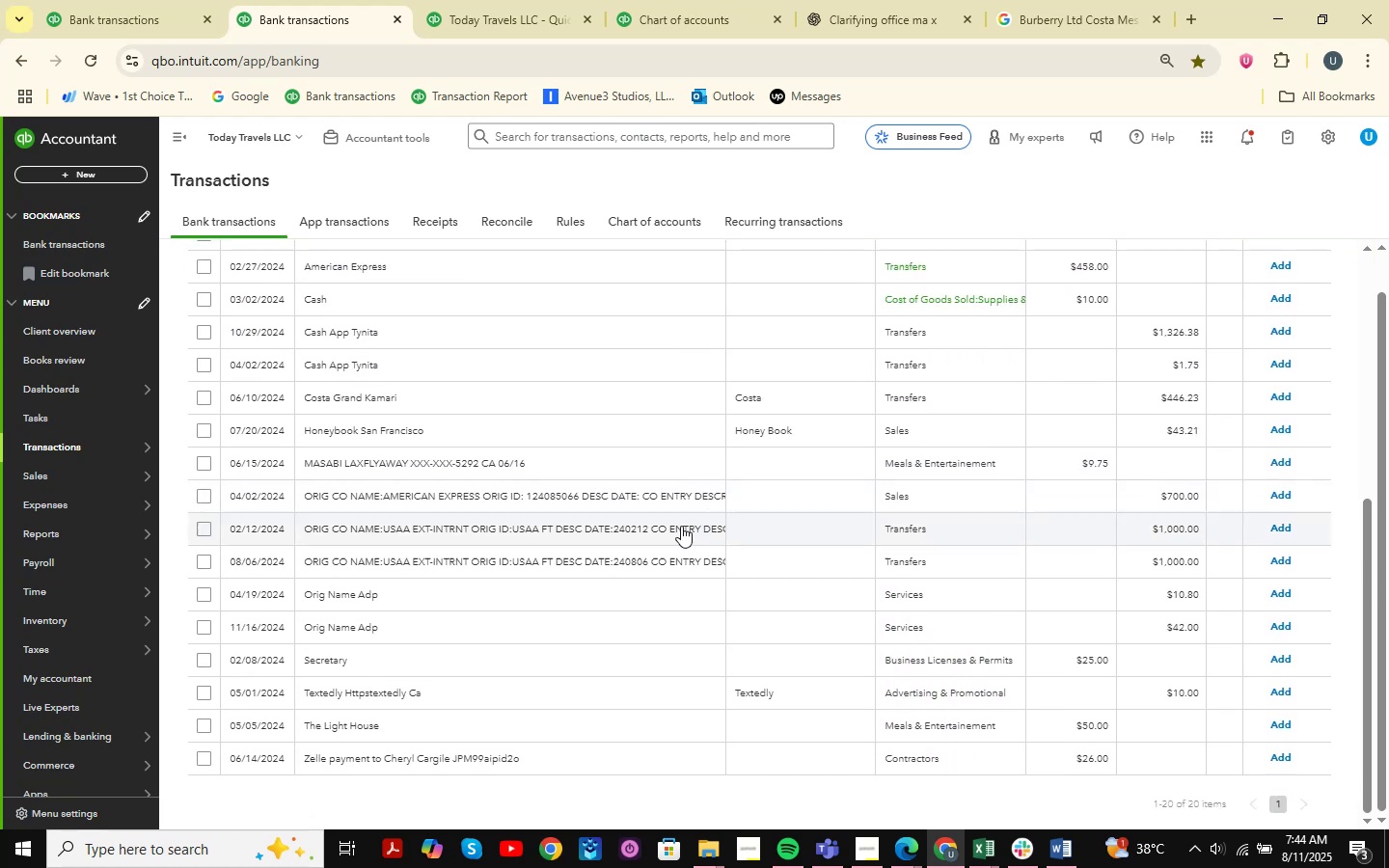 
left_click([452, 593])
 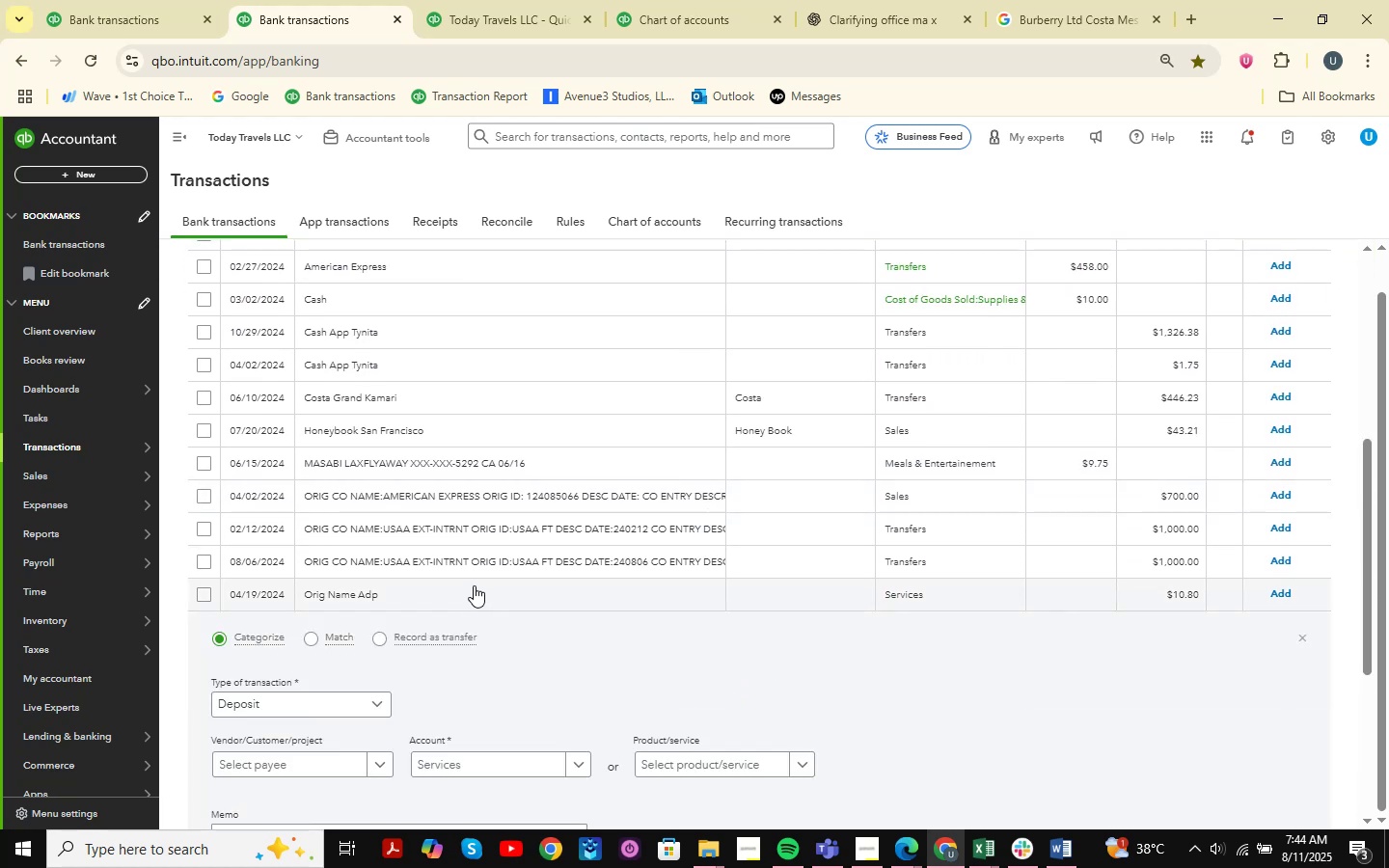 
scroll: coordinate [666, 618], scroll_direction: down, amount: 3.0
 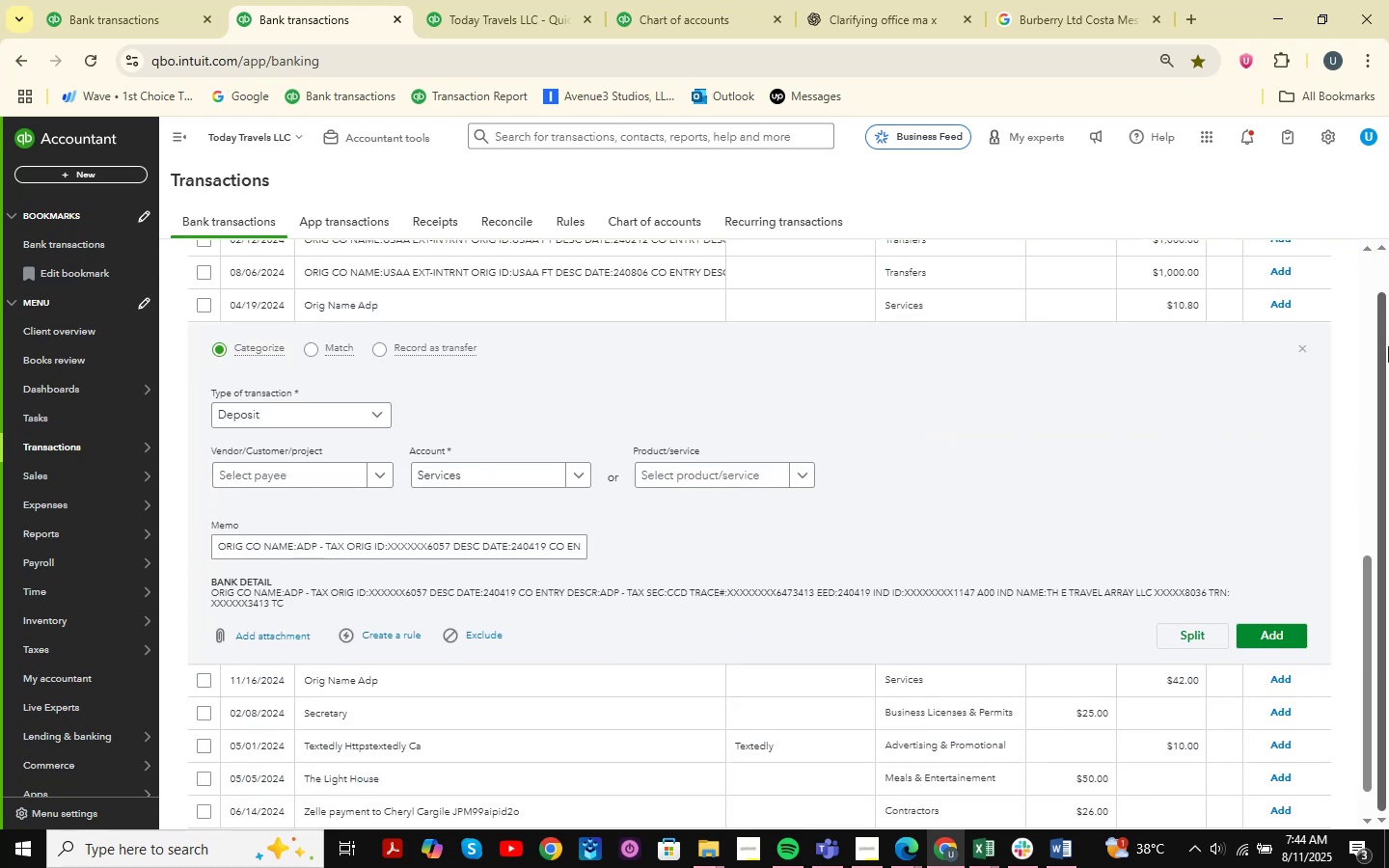 
left_click([1303, 347])
 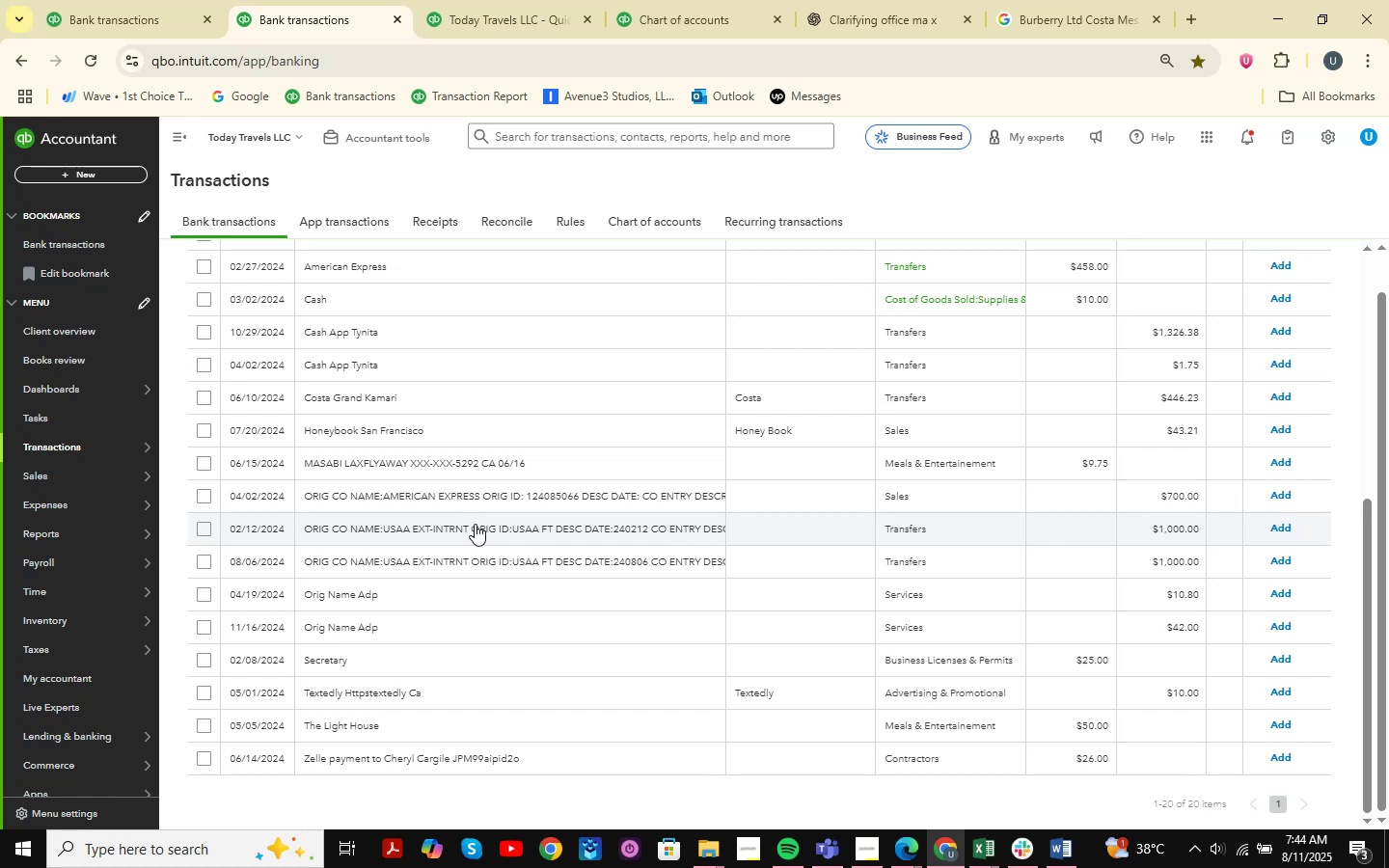 
left_click([400, 632])
 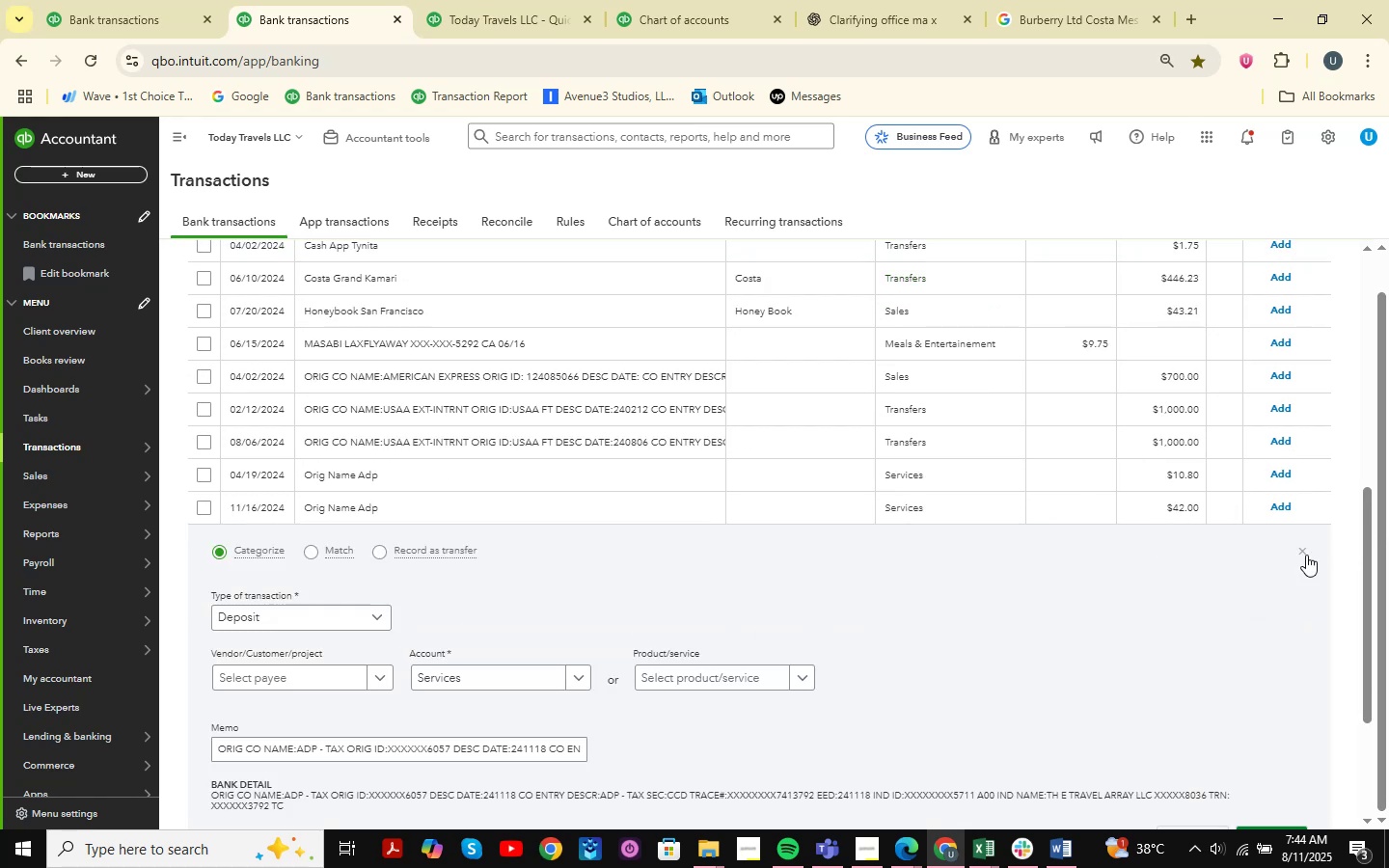 
wait(7.2)
 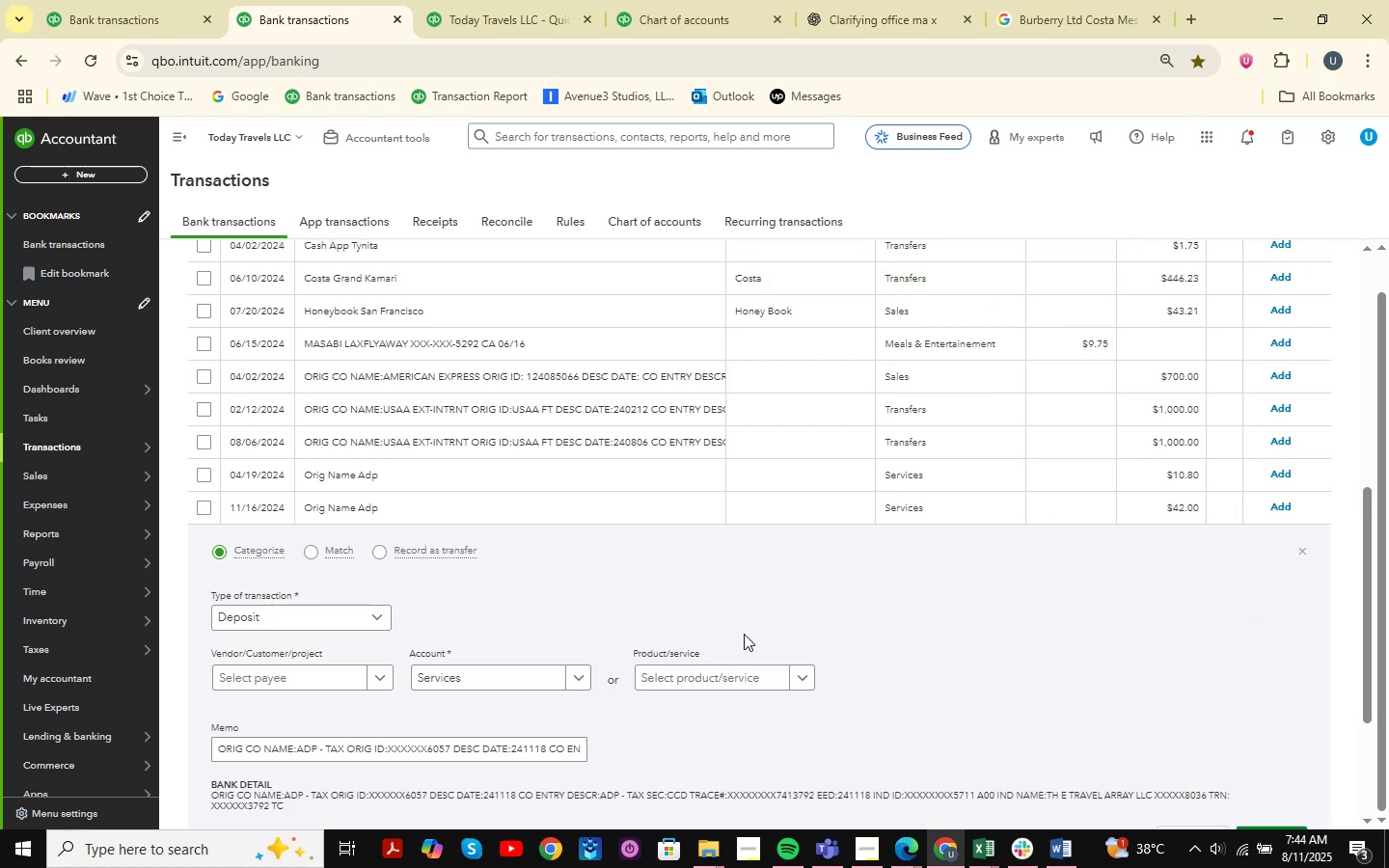 
left_click([283, 646])
 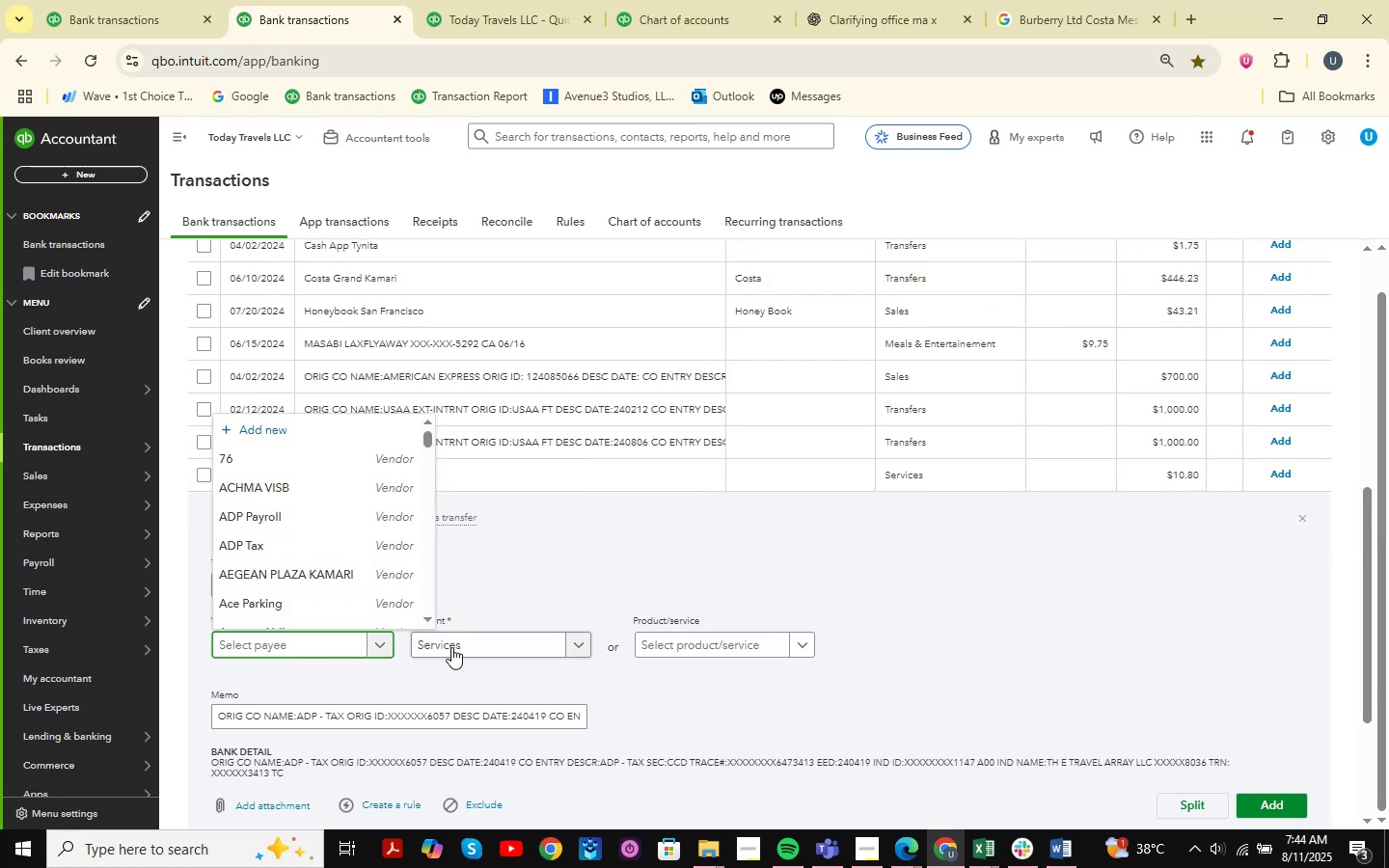 
left_click([452, 647])
 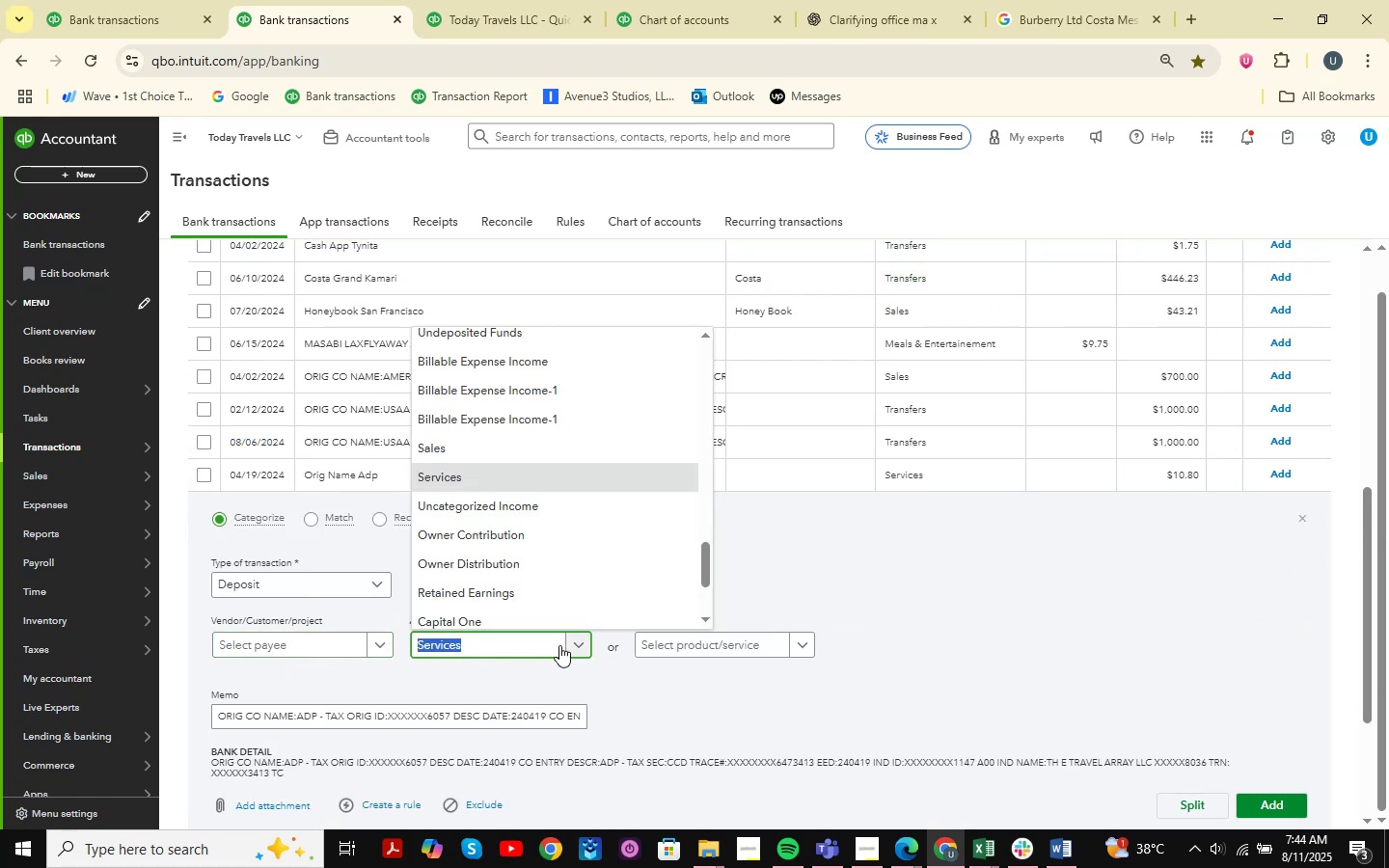 
type(payroll )
 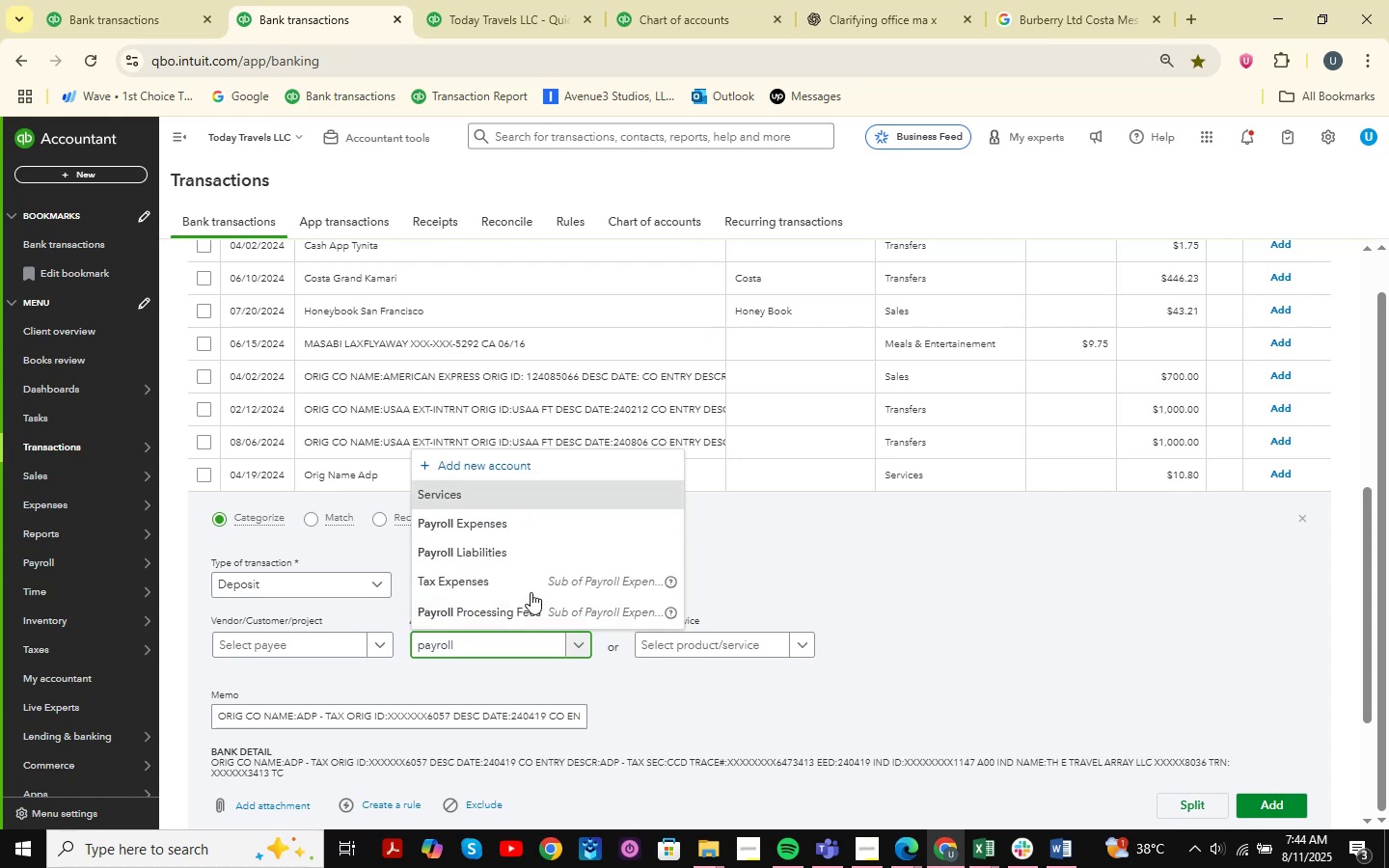 
left_click([535, 585])
 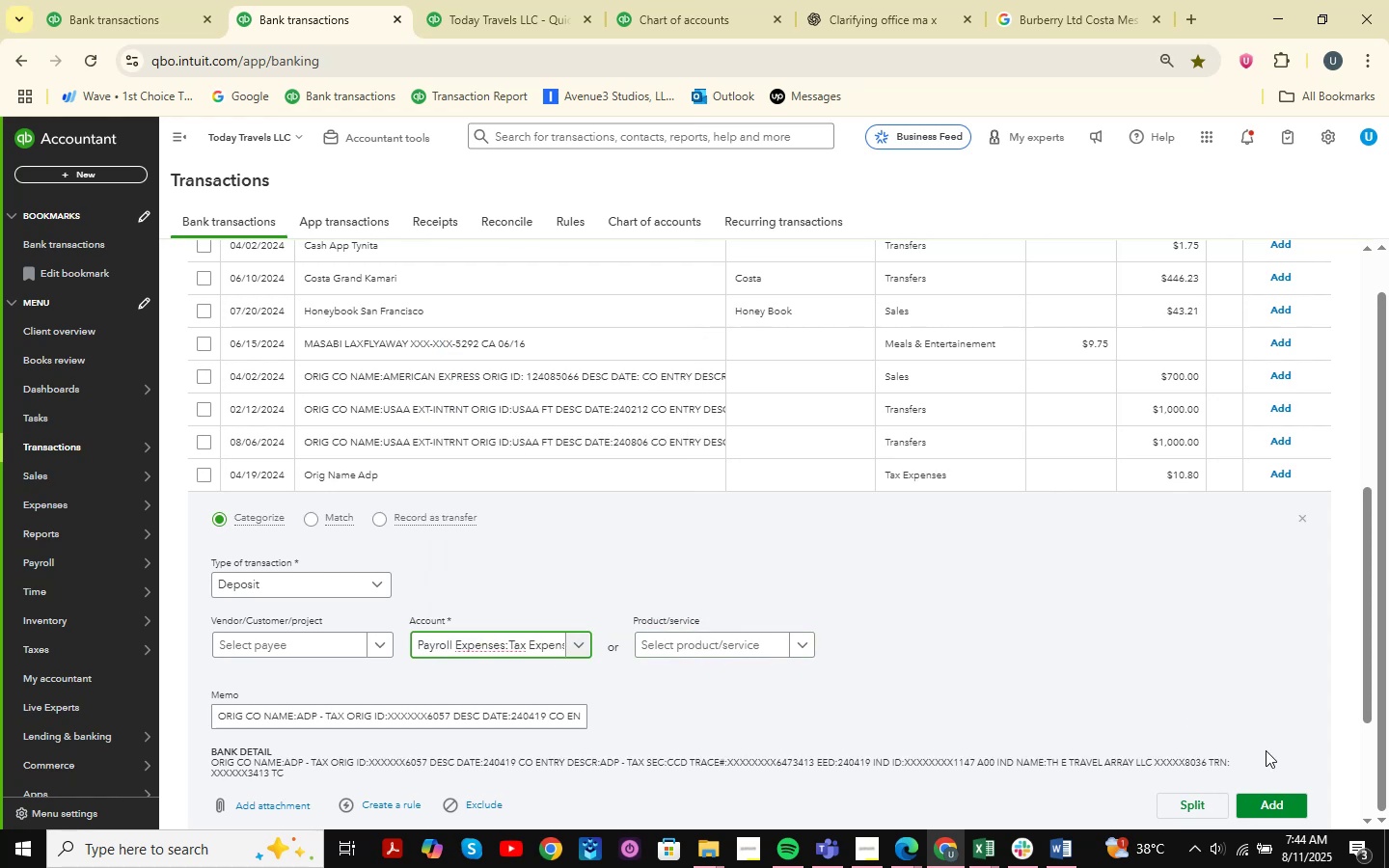 
left_click([1288, 797])
 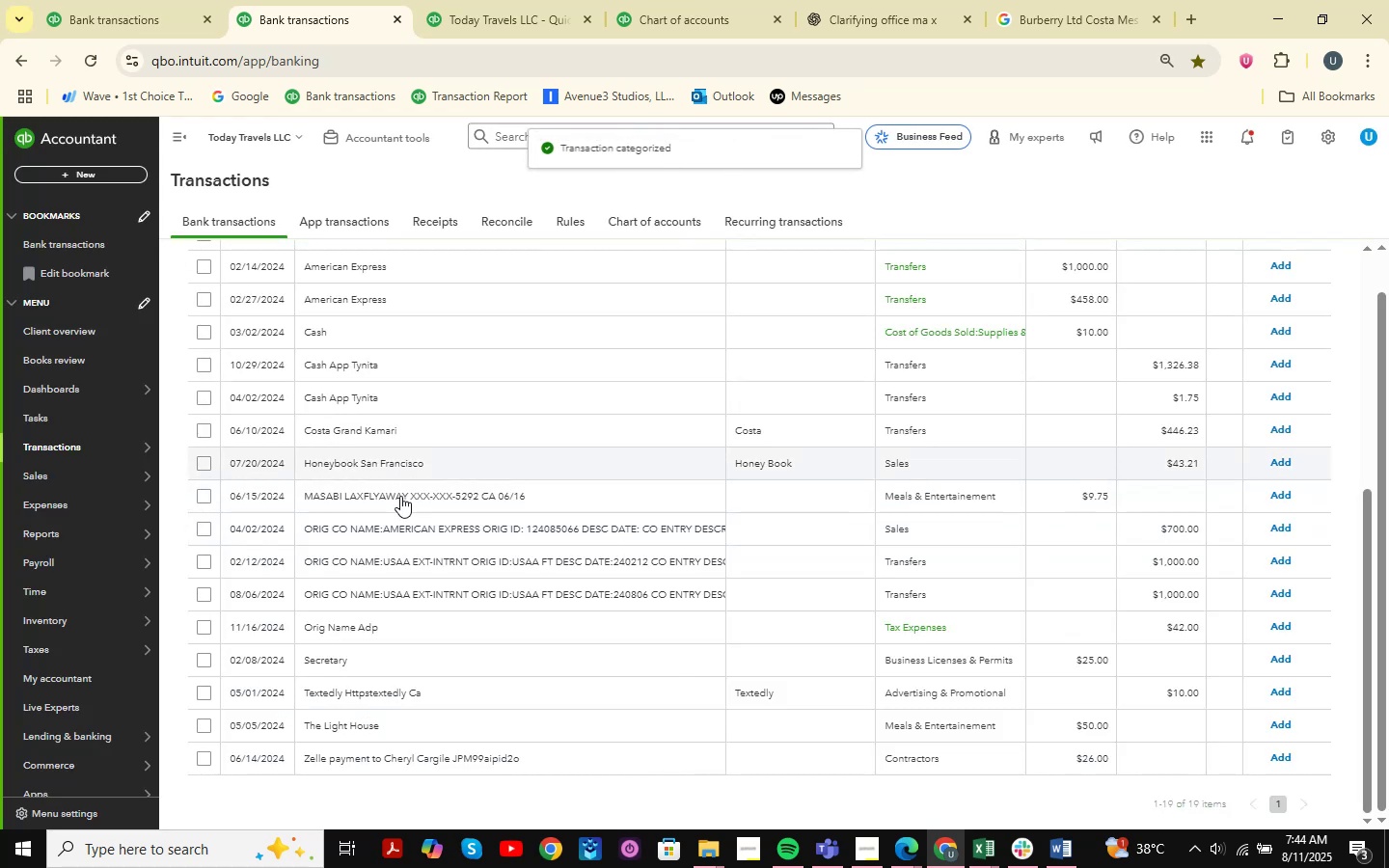 
left_click([381, 638])
 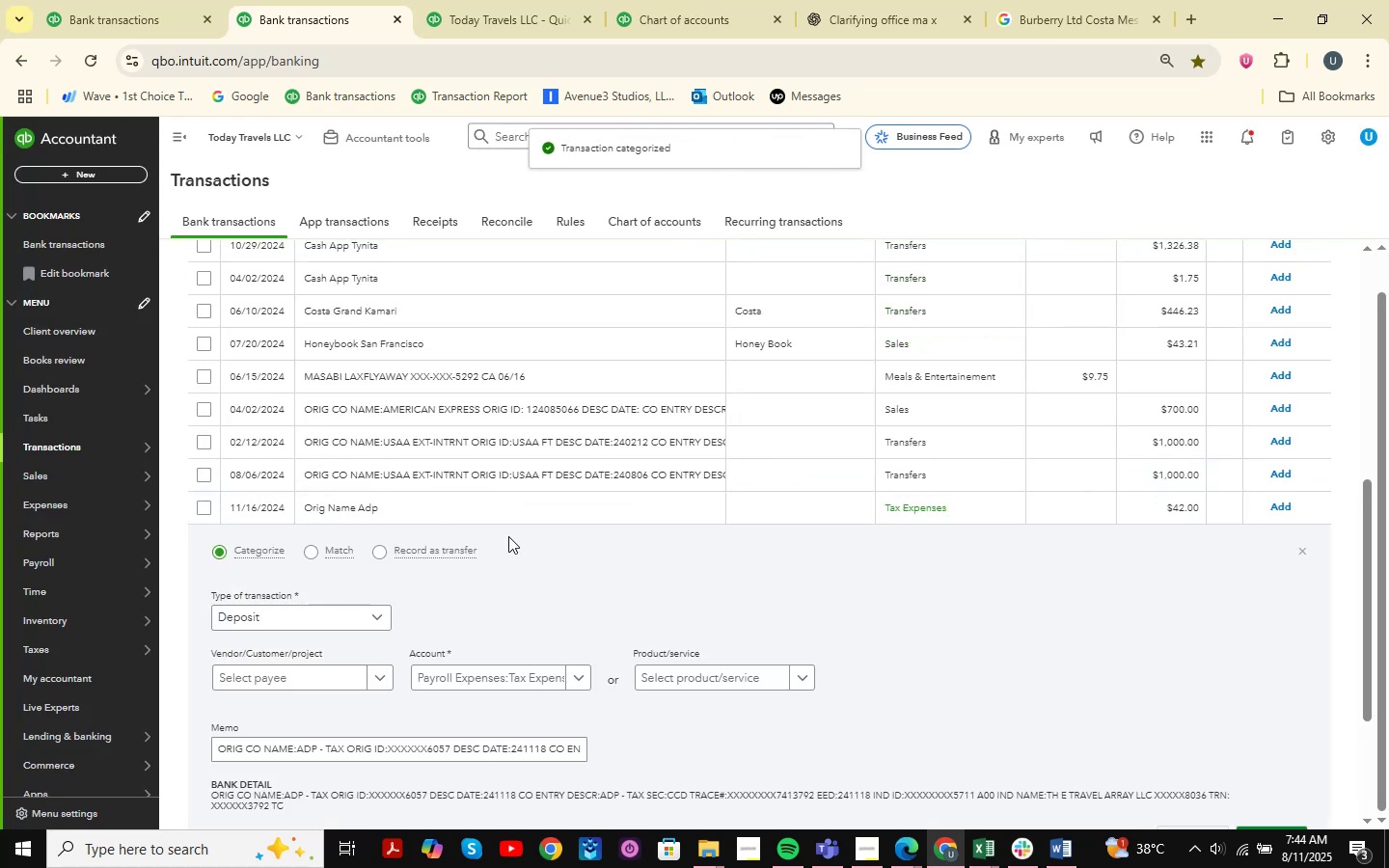 
scroll: coordinate [508, 536], scroll_direction: down, amount: 2.0
 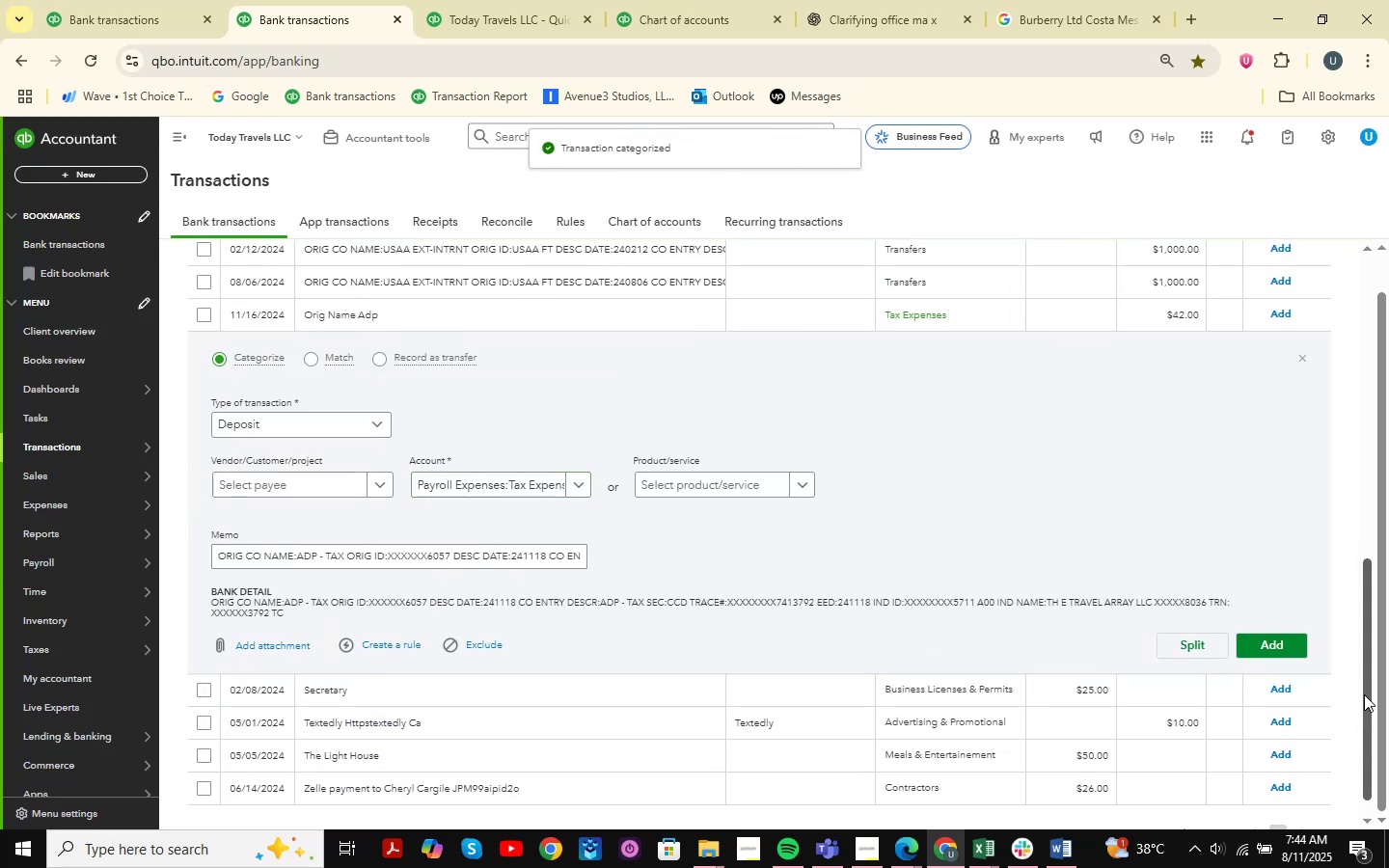 
left_click([1291, 640])
 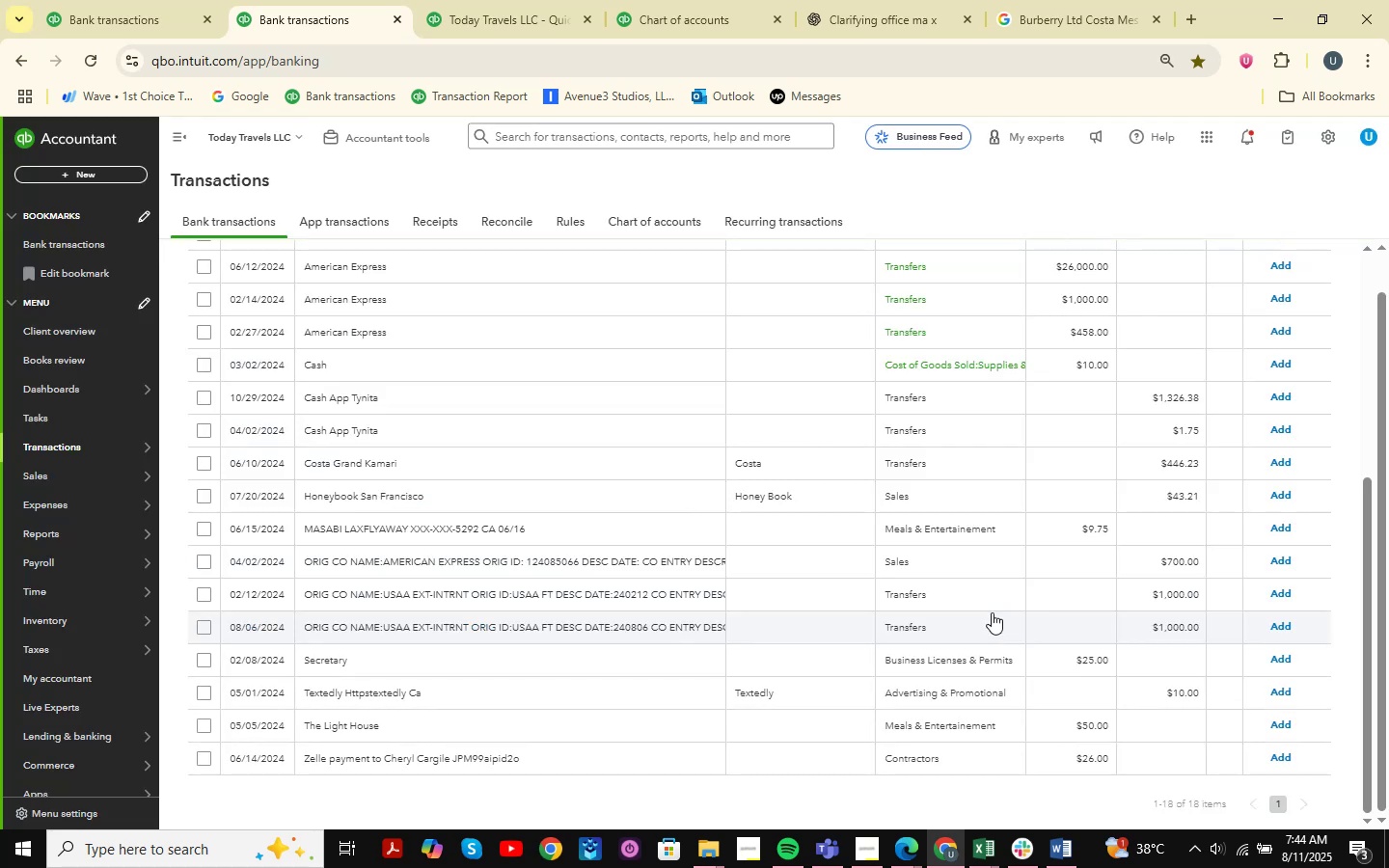 
scroll: coordinate [842, 588], scroll_direction: up, amount: 11.0
 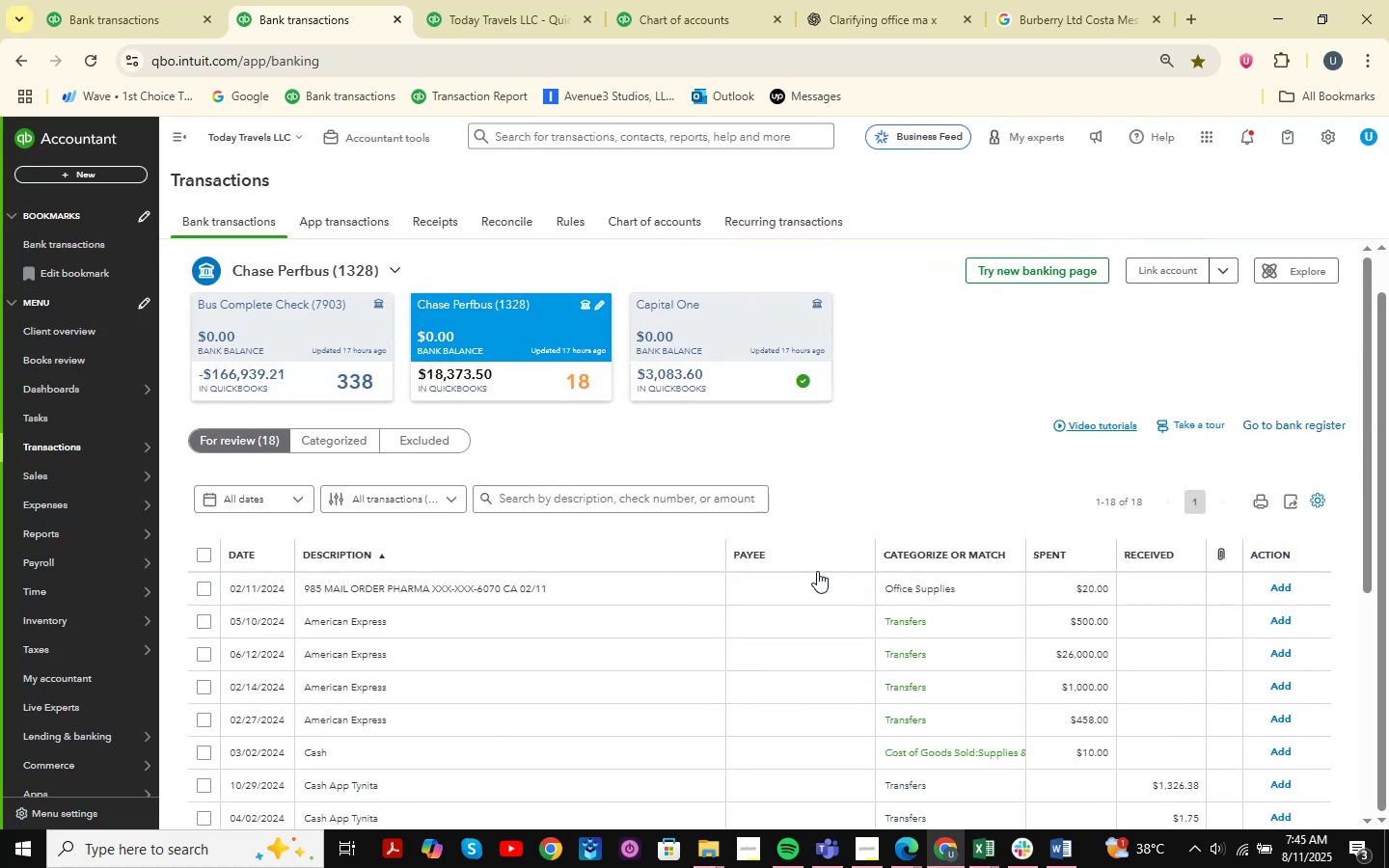 
scroll: coordinate [767, 597], scroll_direction: down, amount: 10.0
 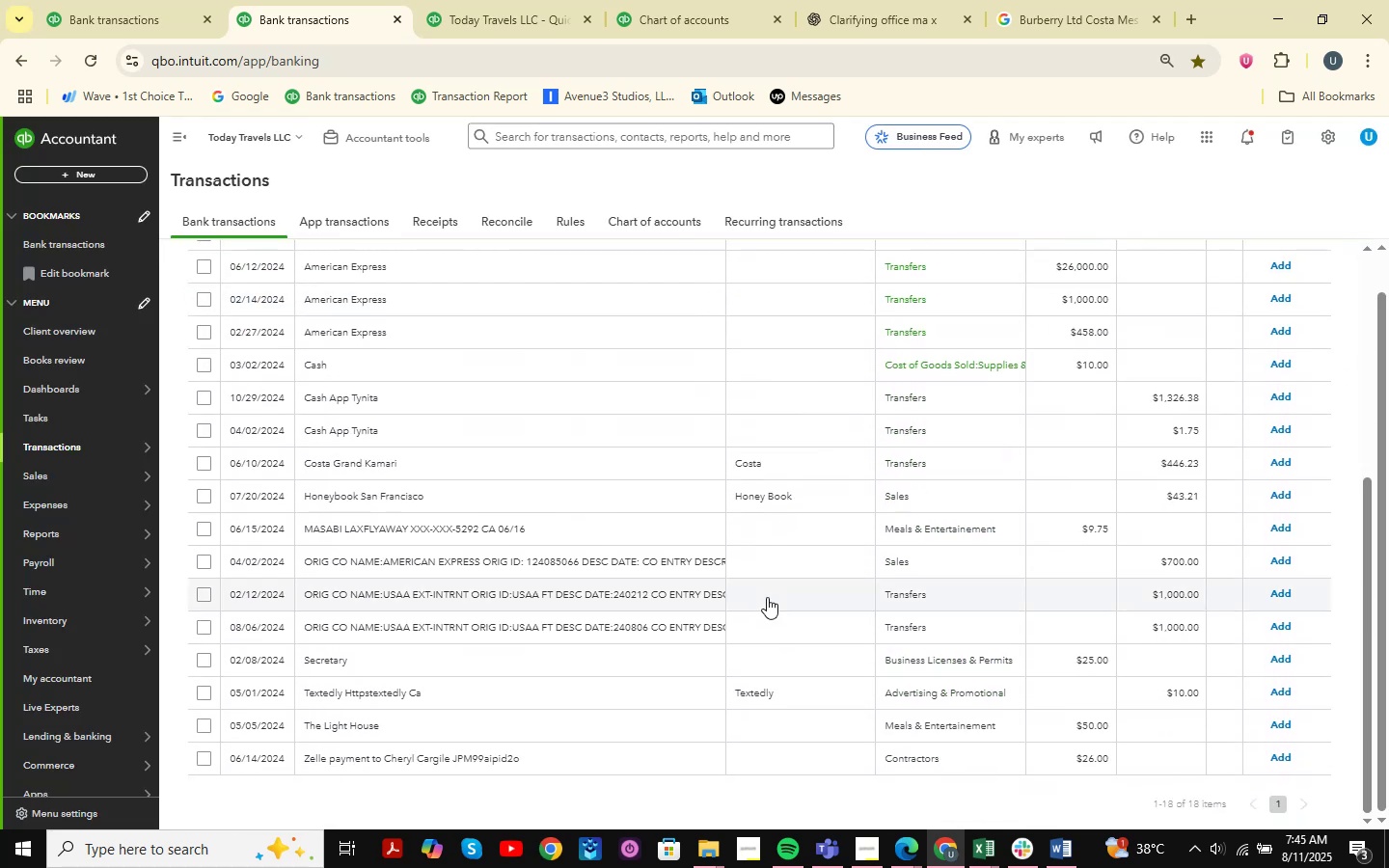 
wait(8.06)
 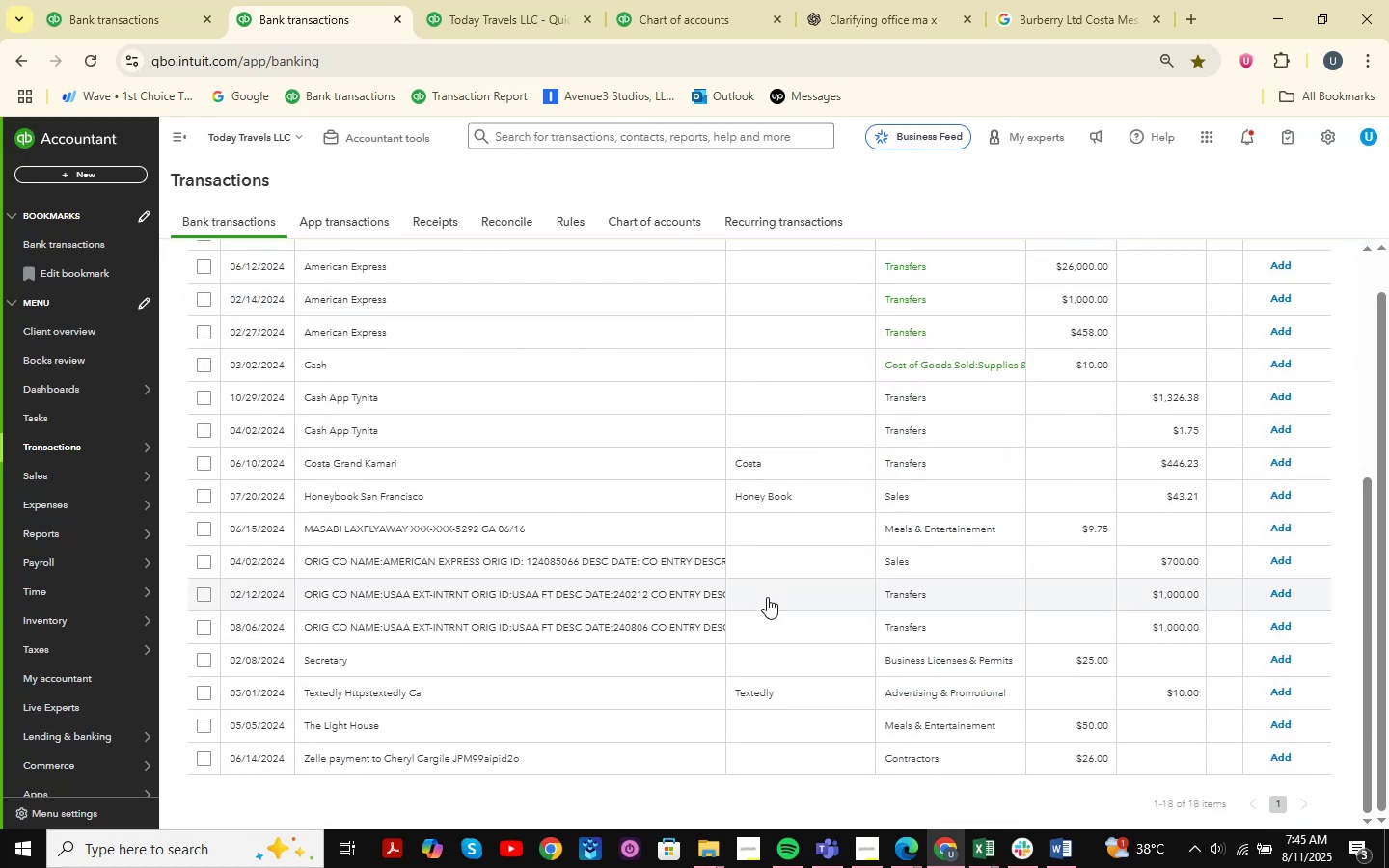 
left_click([364, 394])
 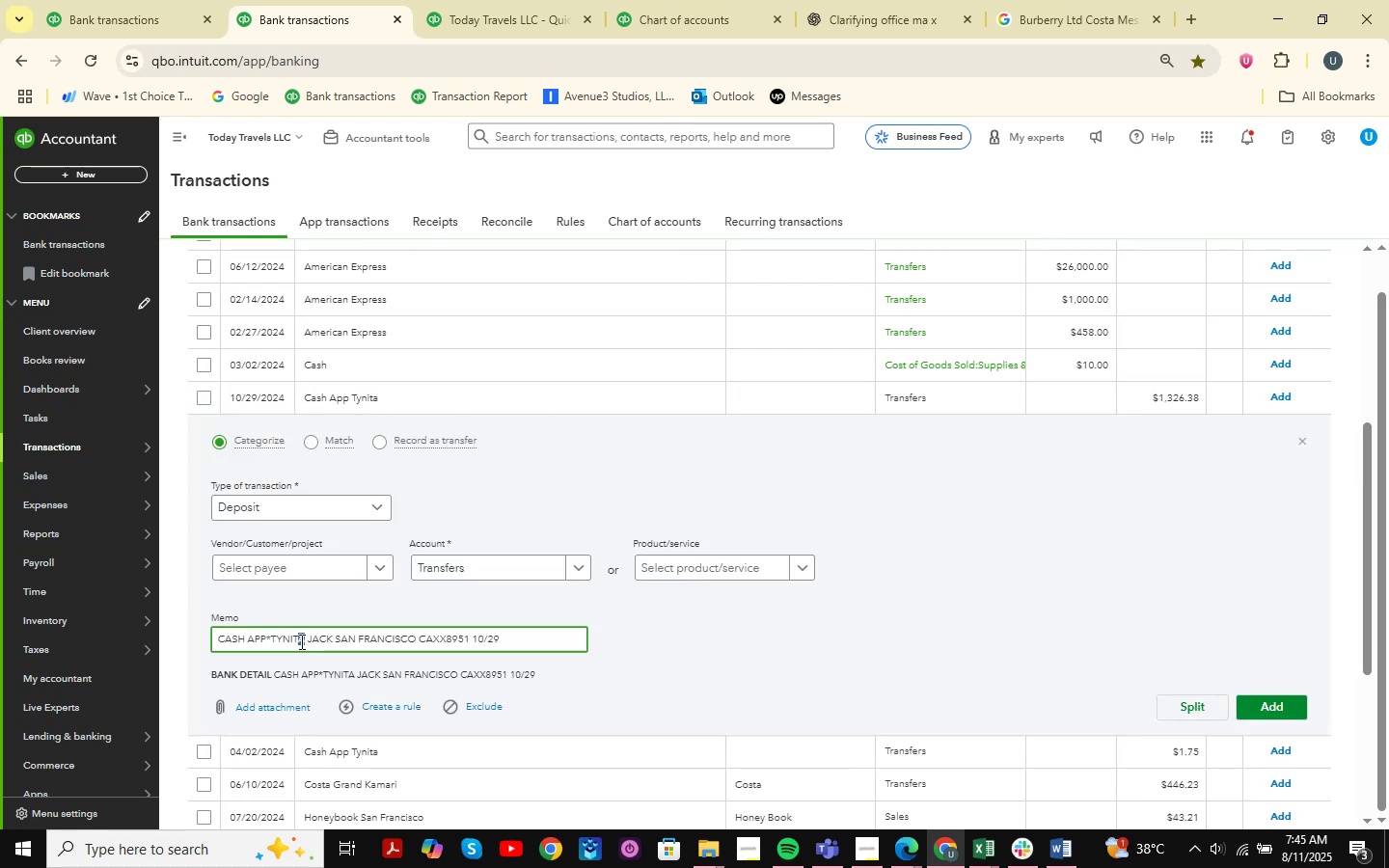 
key(Control+C)
 